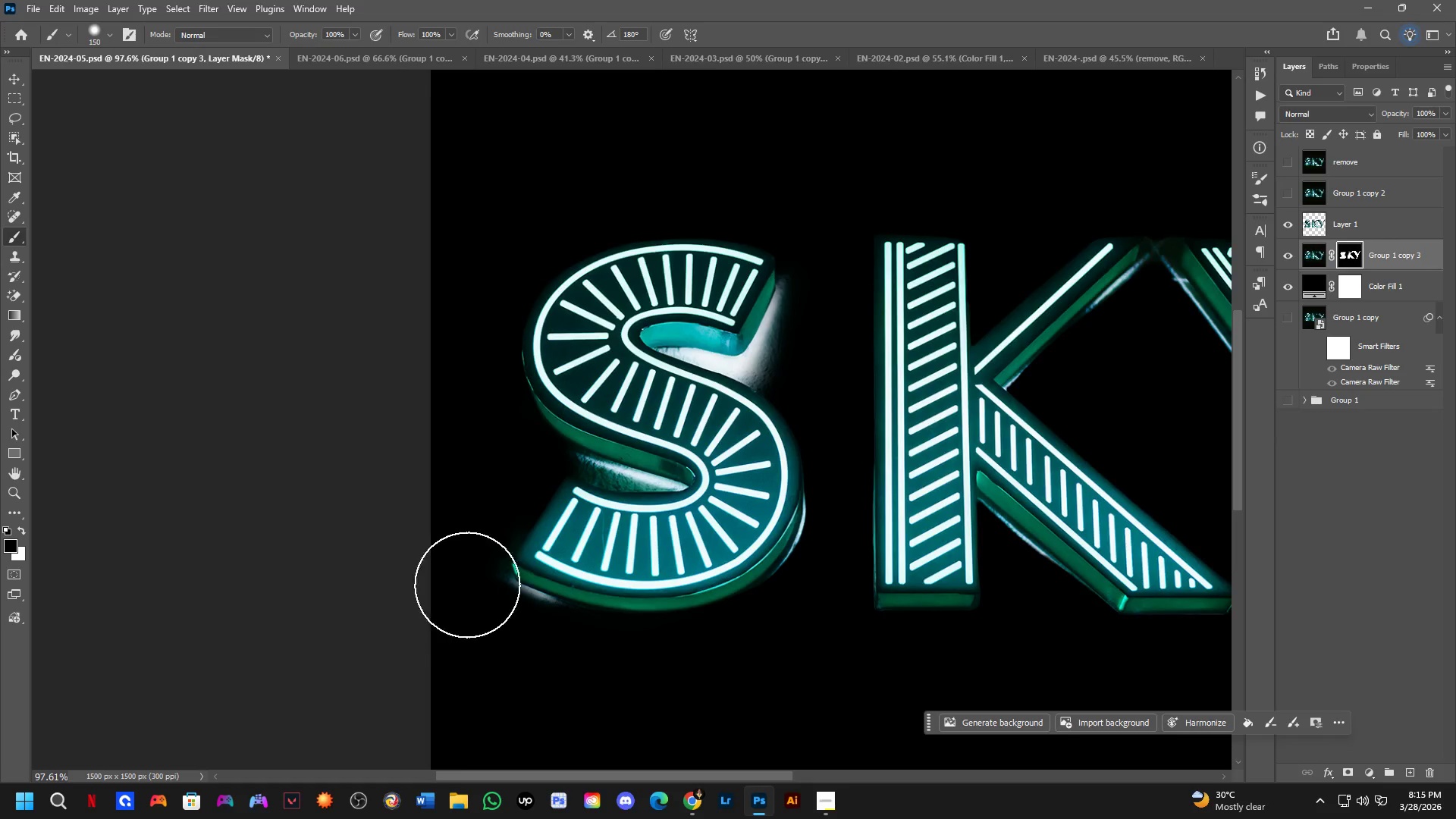 
hold_key(key=Space, duration=0.5)
 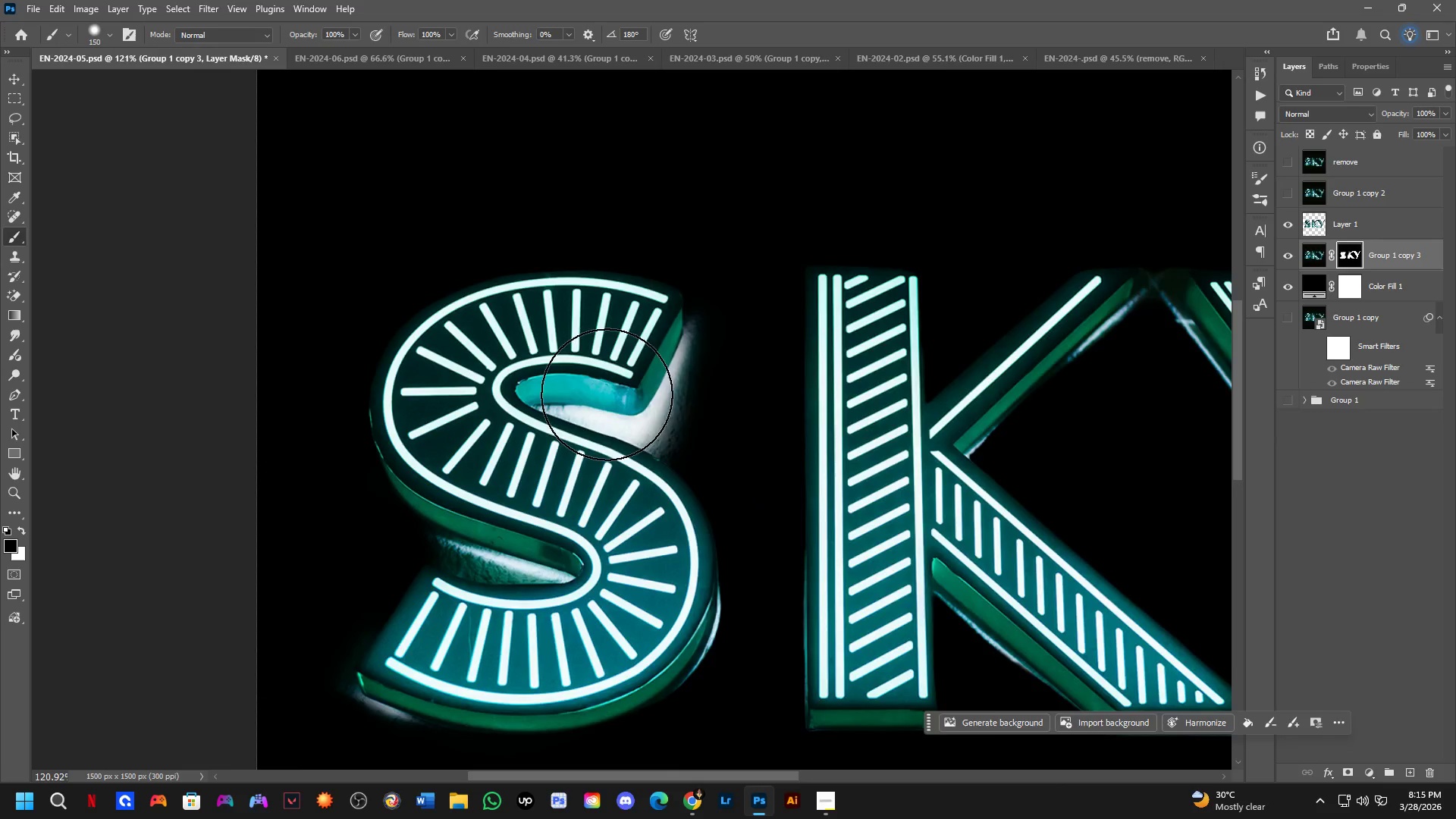 
left_click_drag(start_coordinate=[777, 576], to_coordinate=[730, 562])
 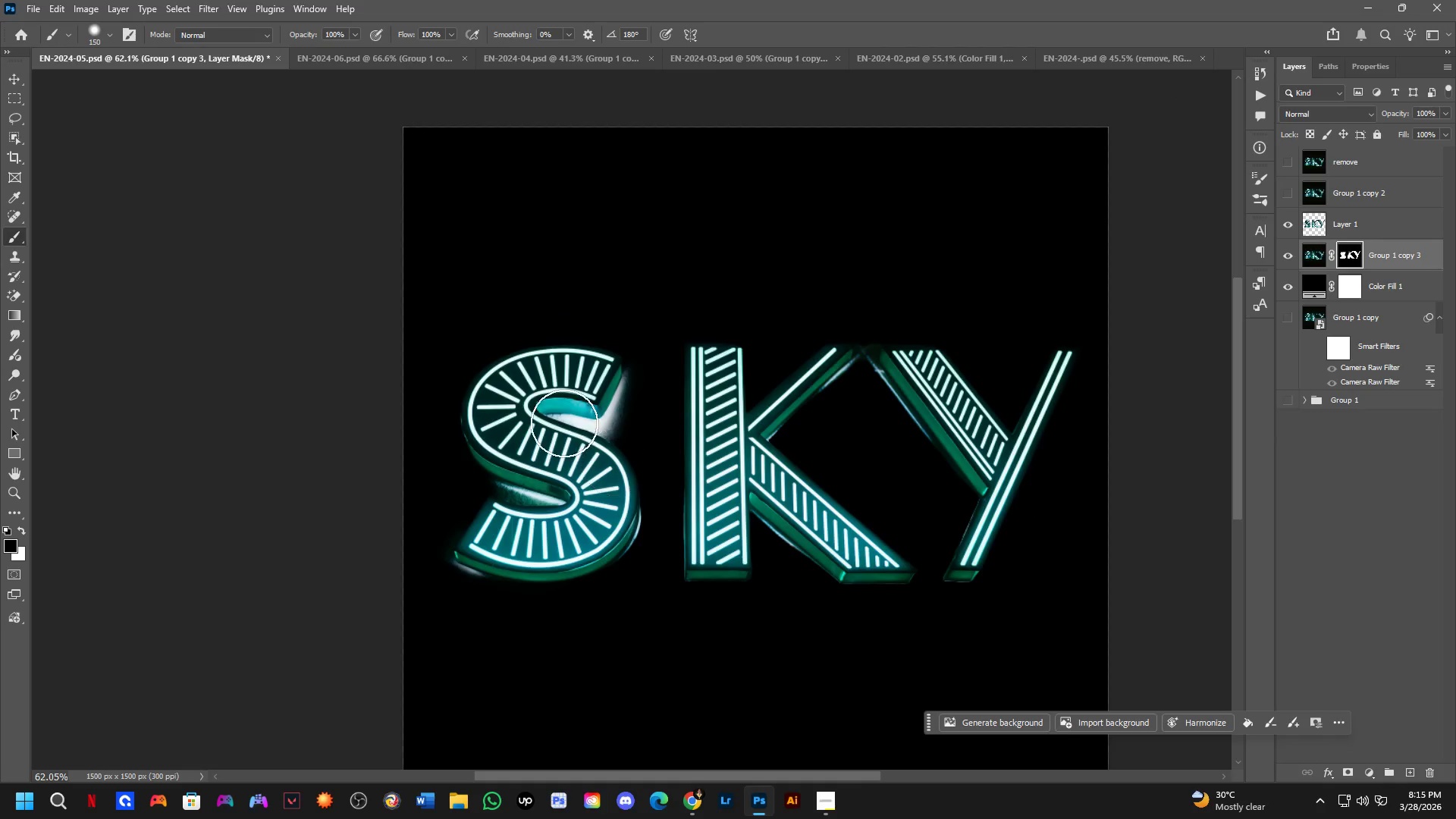 
scroll: coordinate [494, 567], scroll_direction: down, amount: 5.0
 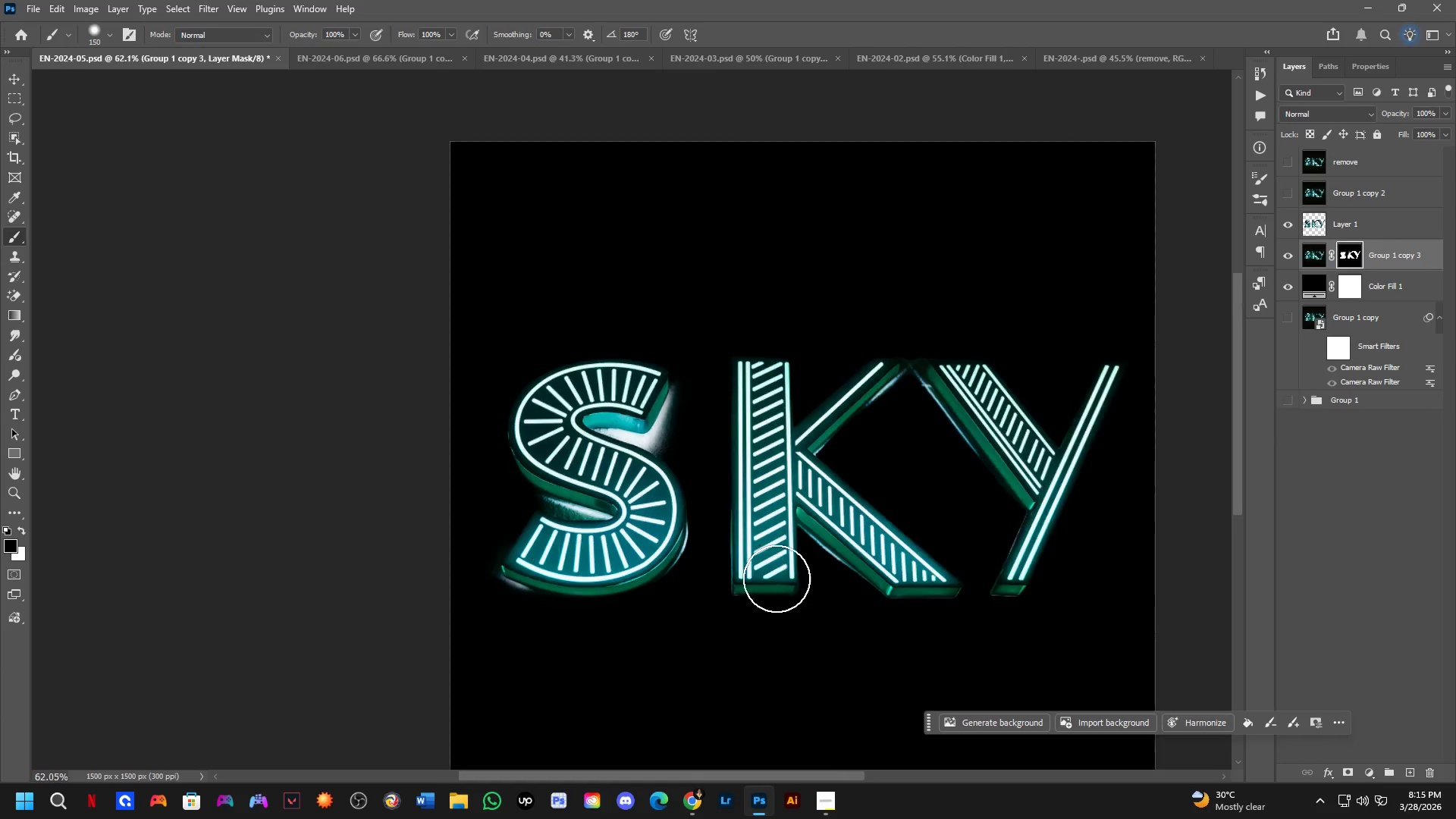 
scroll: coordinate [650, 381], scroll_direction: up, amount: 11.0
 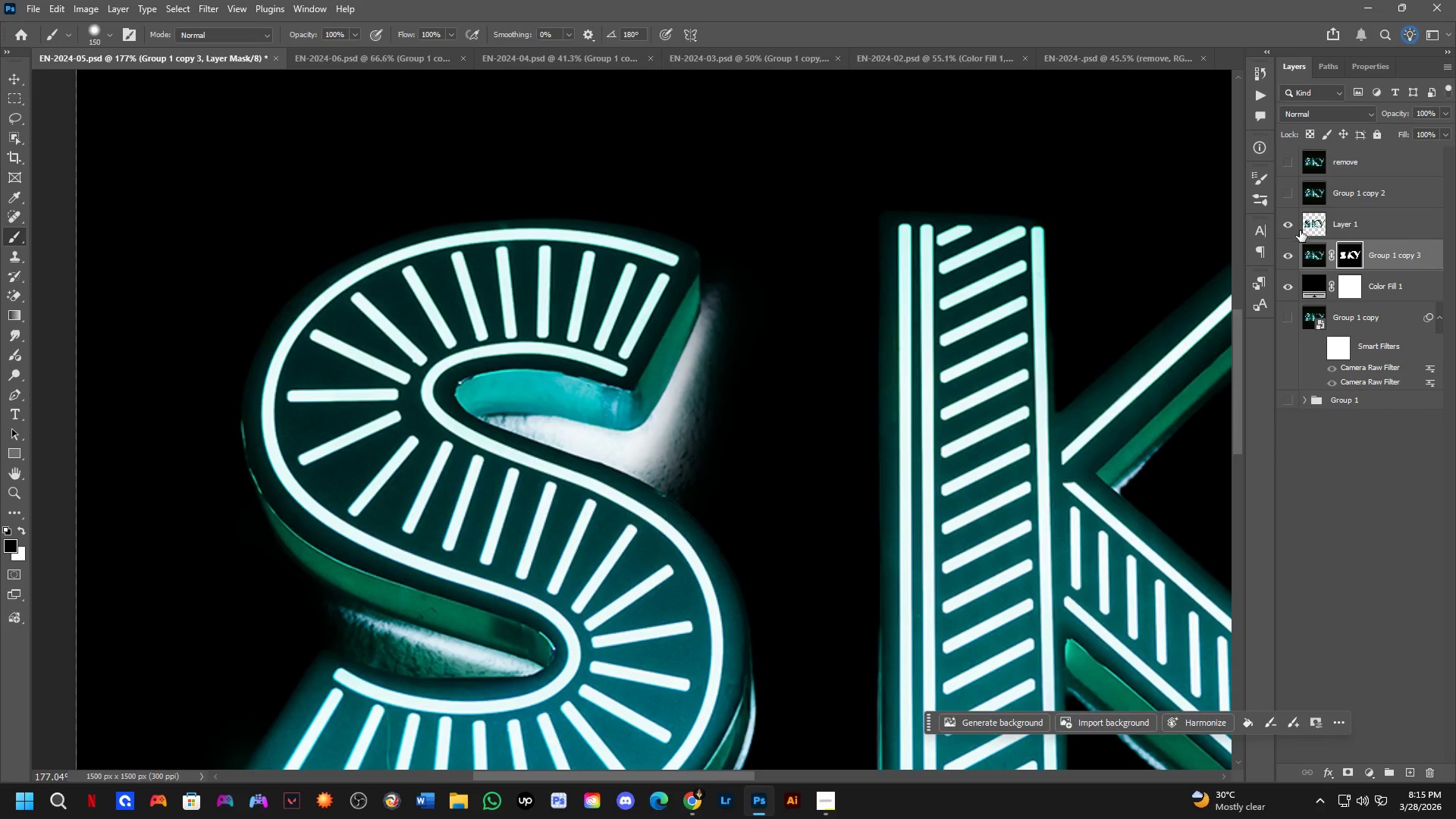 
left_click([1288, 259])
 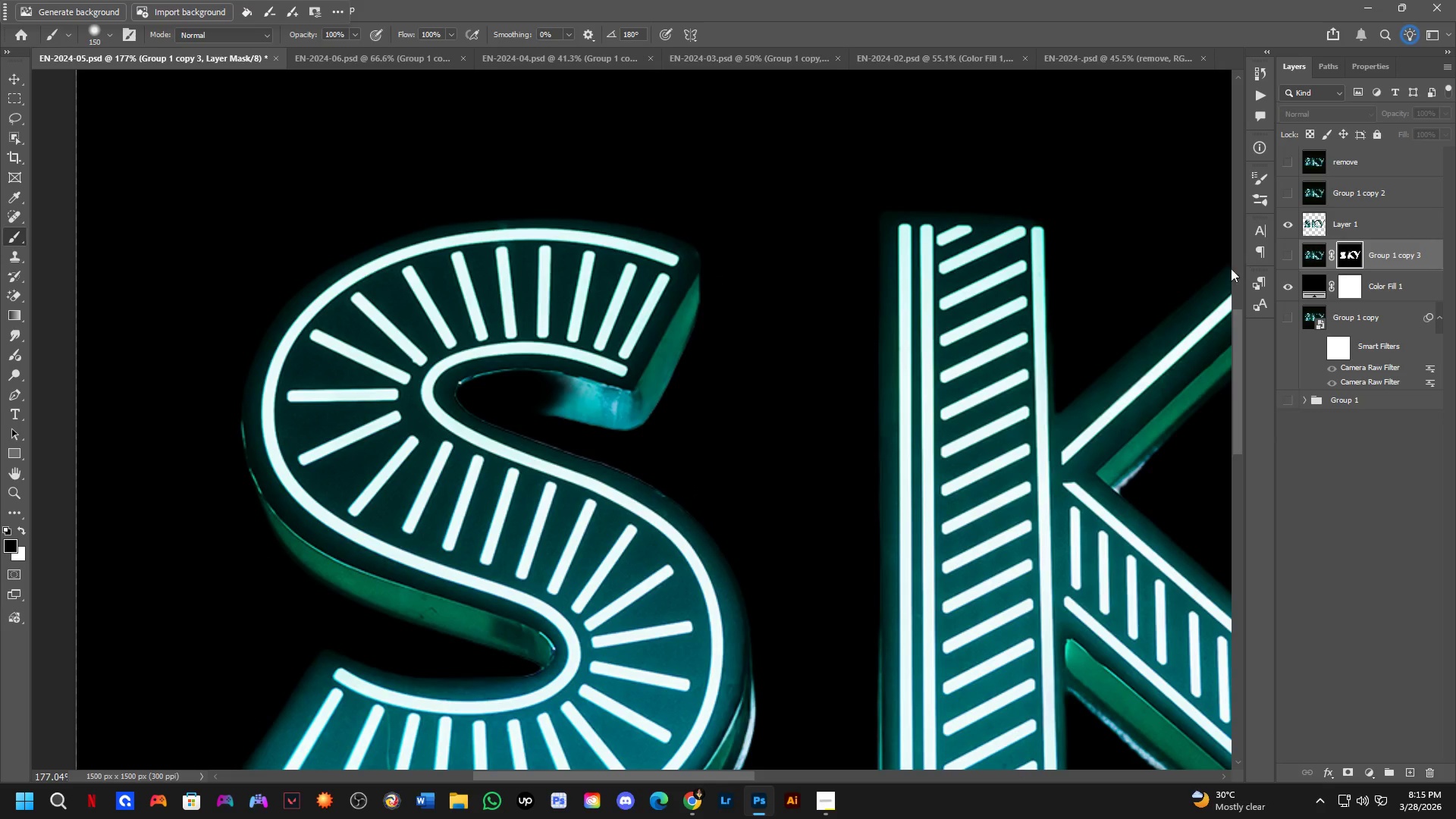 
hold_key(key=AltLeft, duration=0.45)
 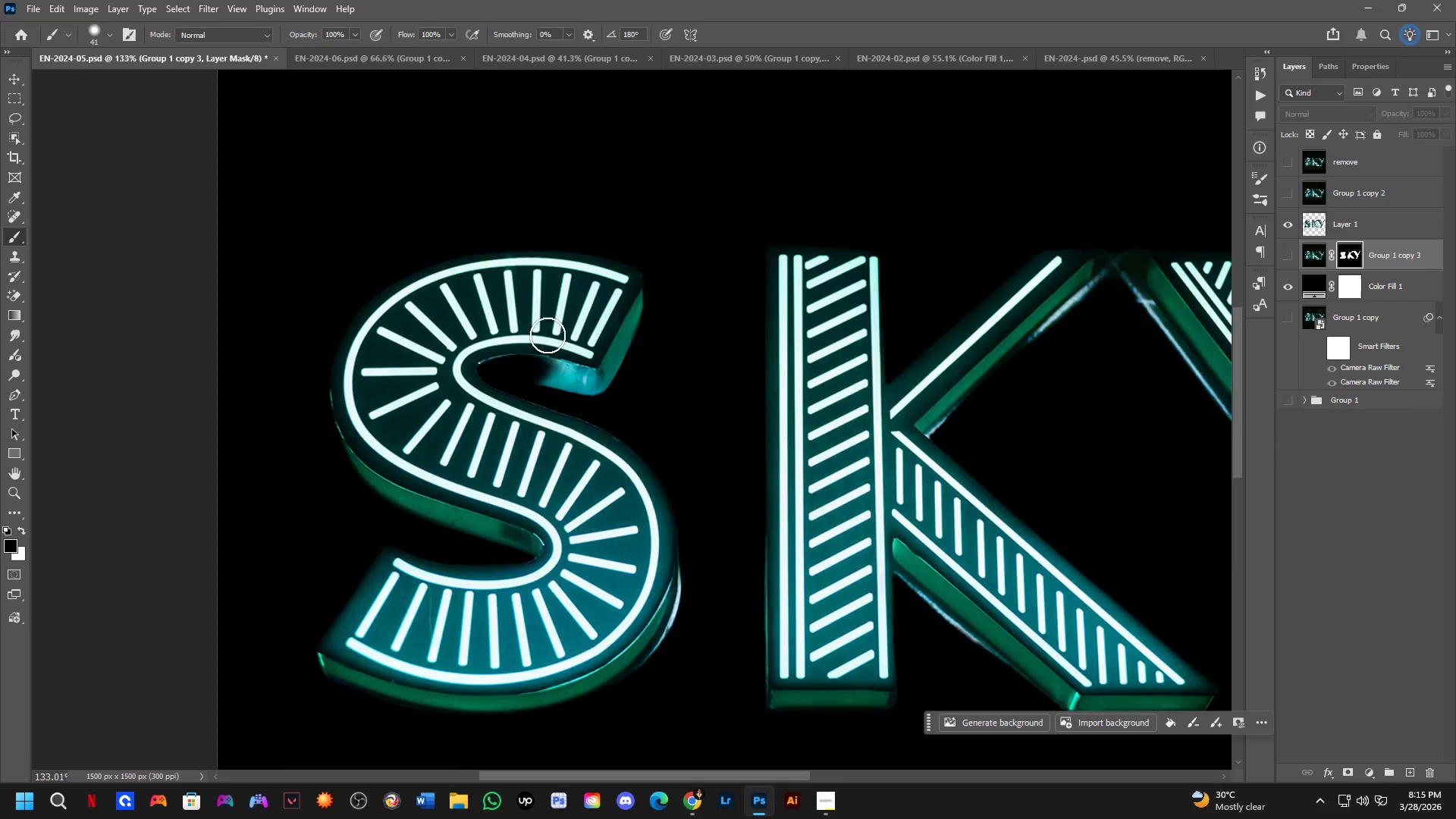 
scroll: coordinate [559, 365], scroll_direction: down, amount: 14.0
 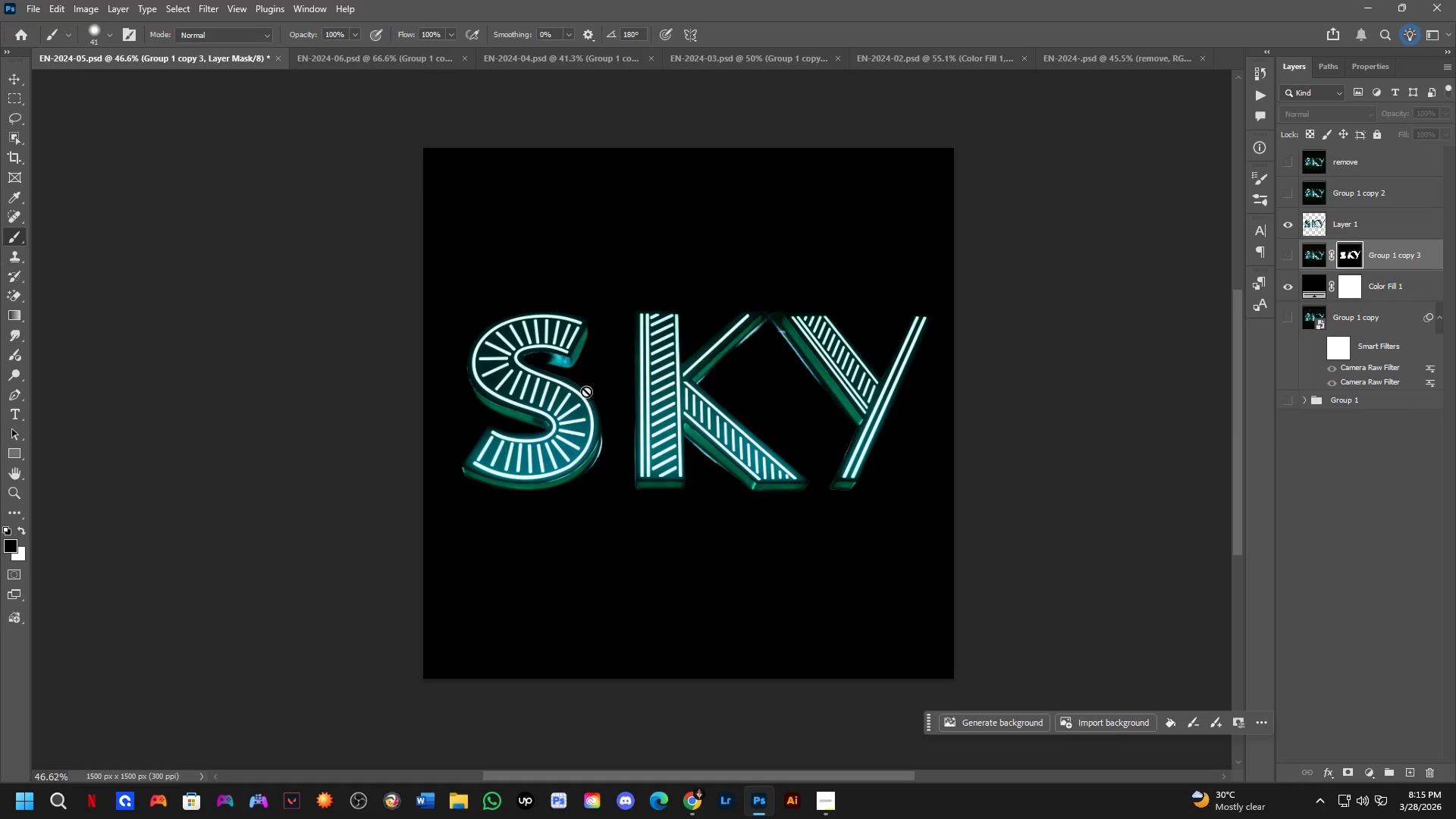 
key(Shift+ShiftLeft)
 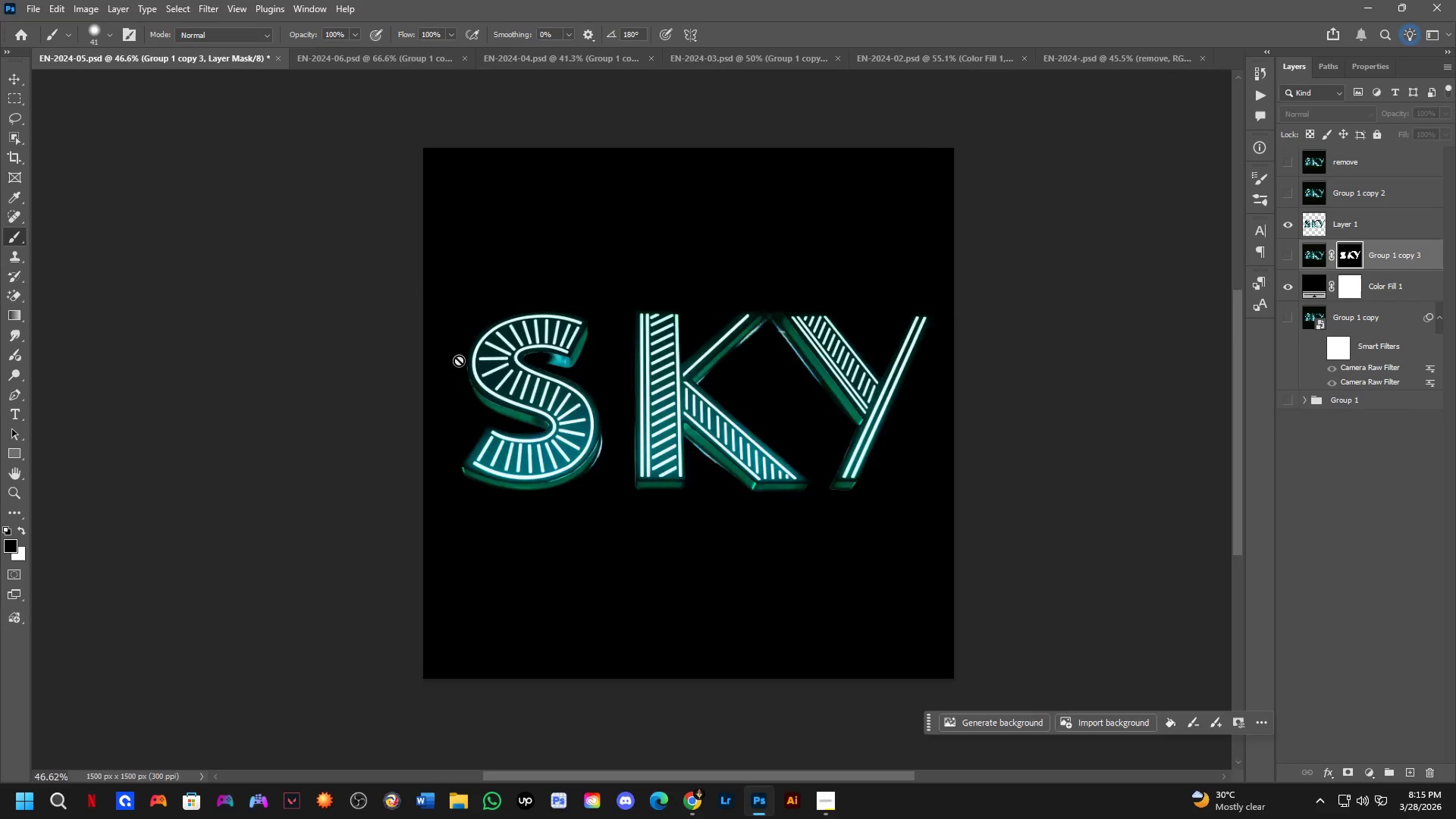 
scroll: coordinate [716, 350], scroll_direction: up, amount: 10.0
 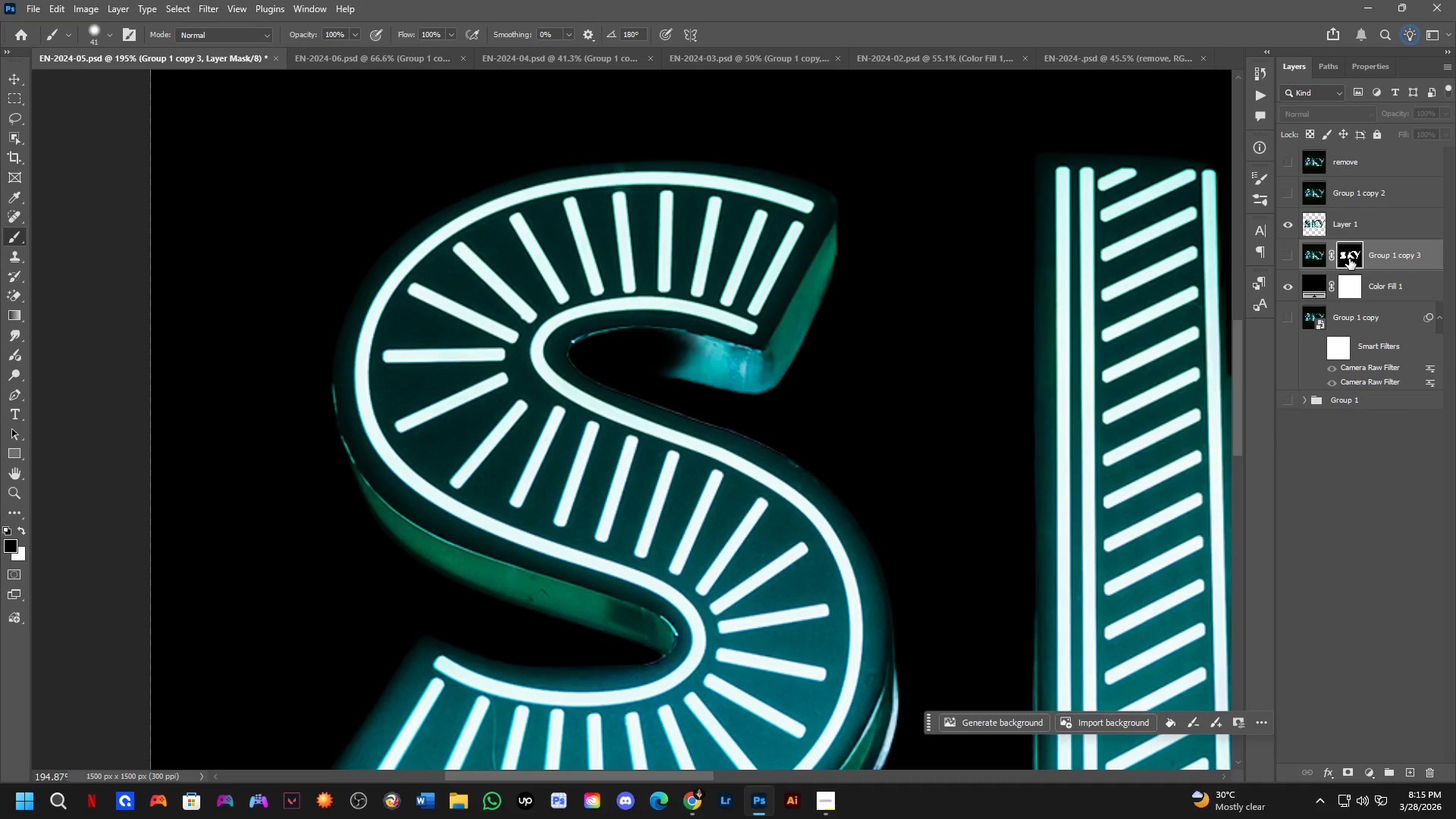 
double_click([1285, 252])
 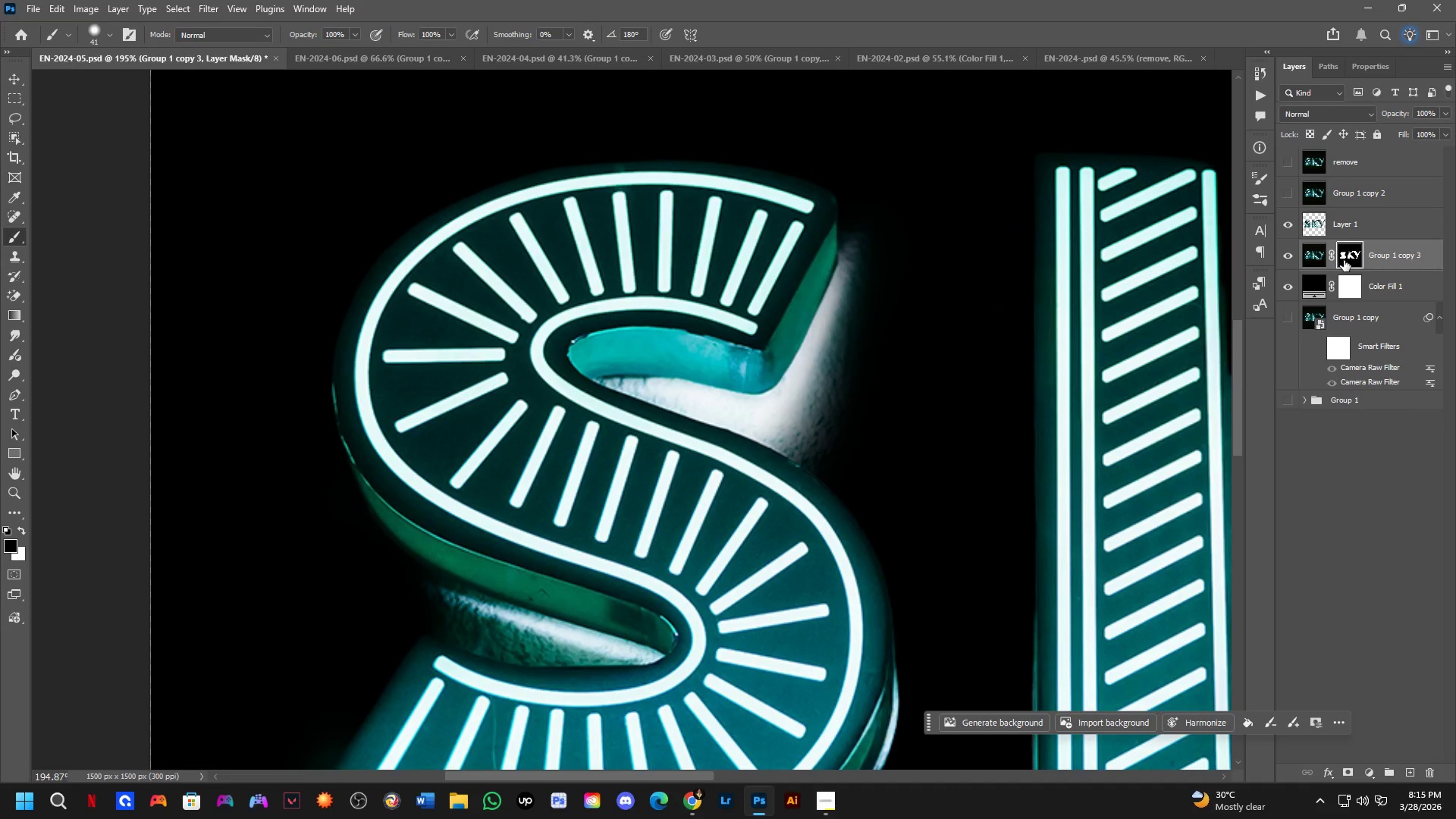 
key(Alt+AltLeft)
 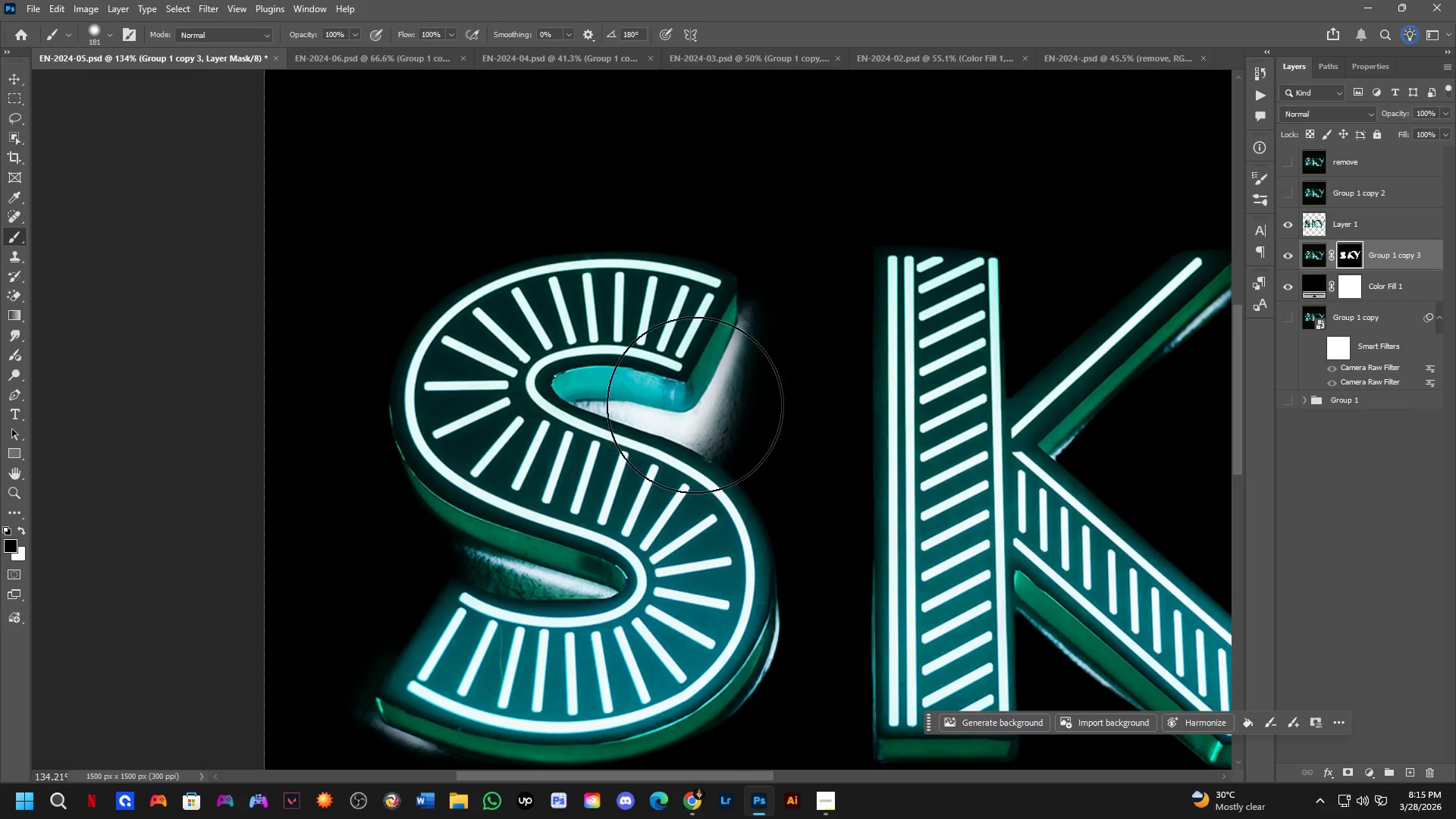 
key(X)
 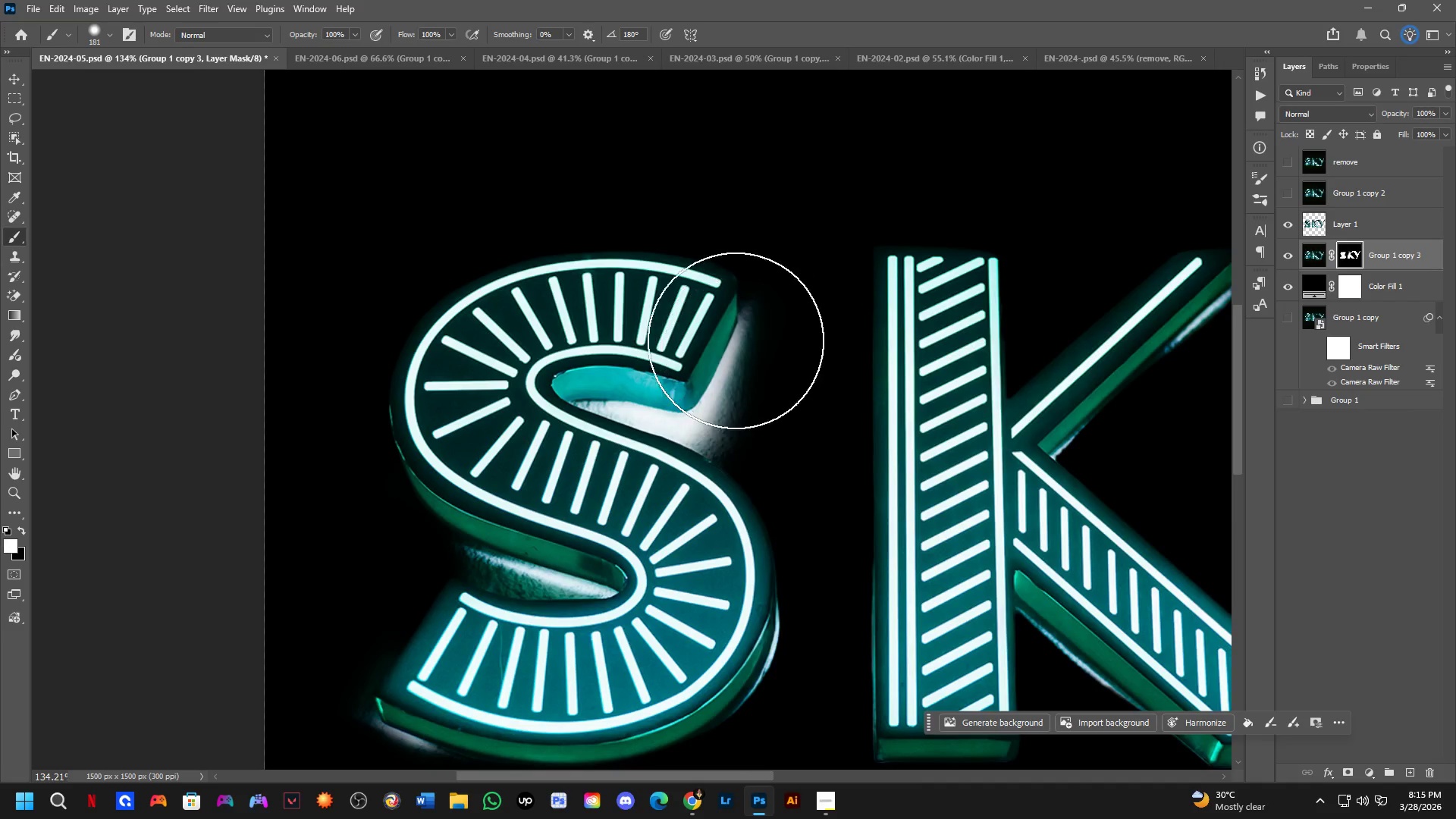 
scroll: coordinate [515, 454], scroll_direction: down, amount: 4.0
 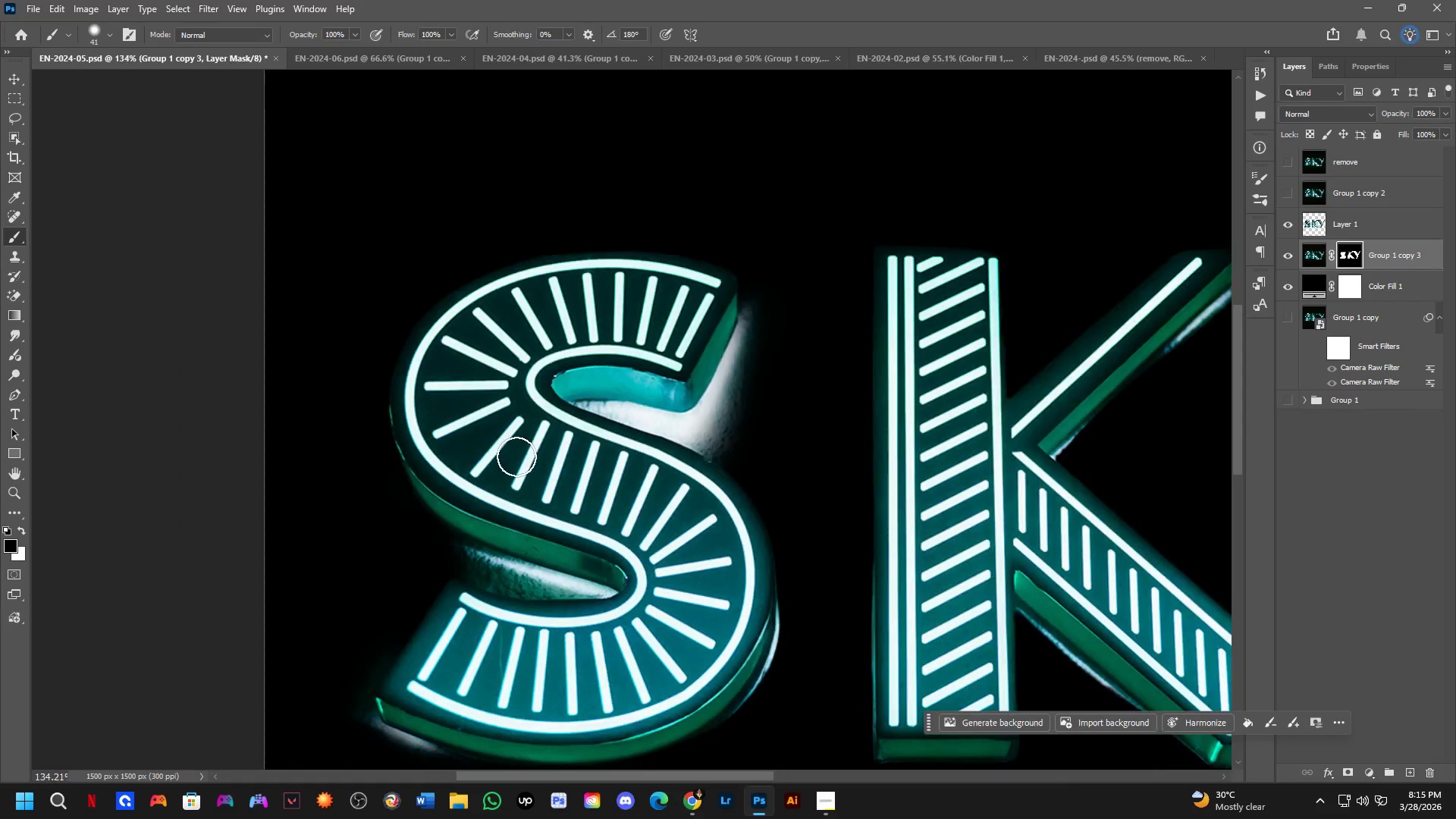 
left_click_drag(start_coordinate=[733, 342], to_coordinate=[650, 449])
 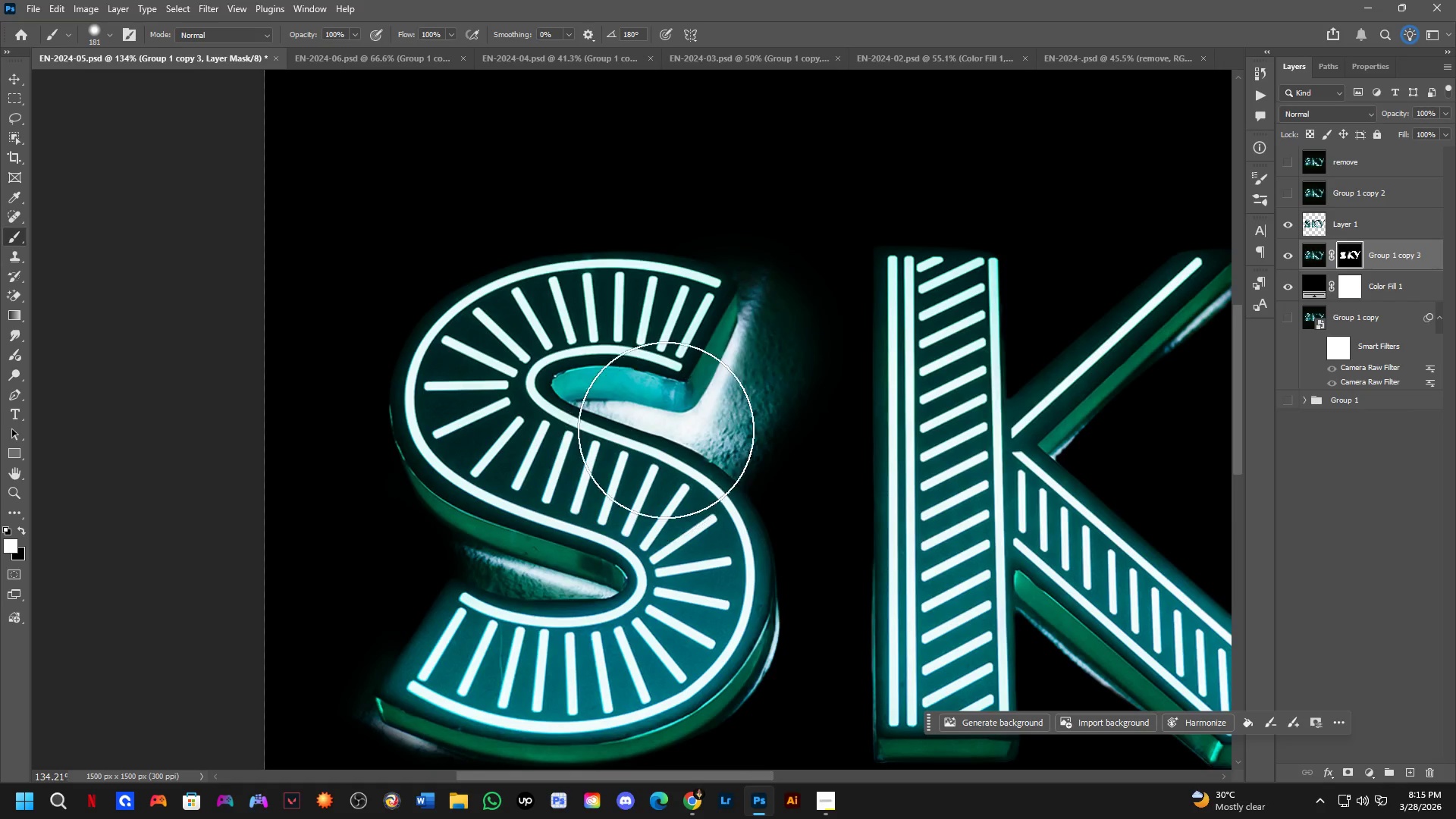 
key(Control+ControlLeft)
 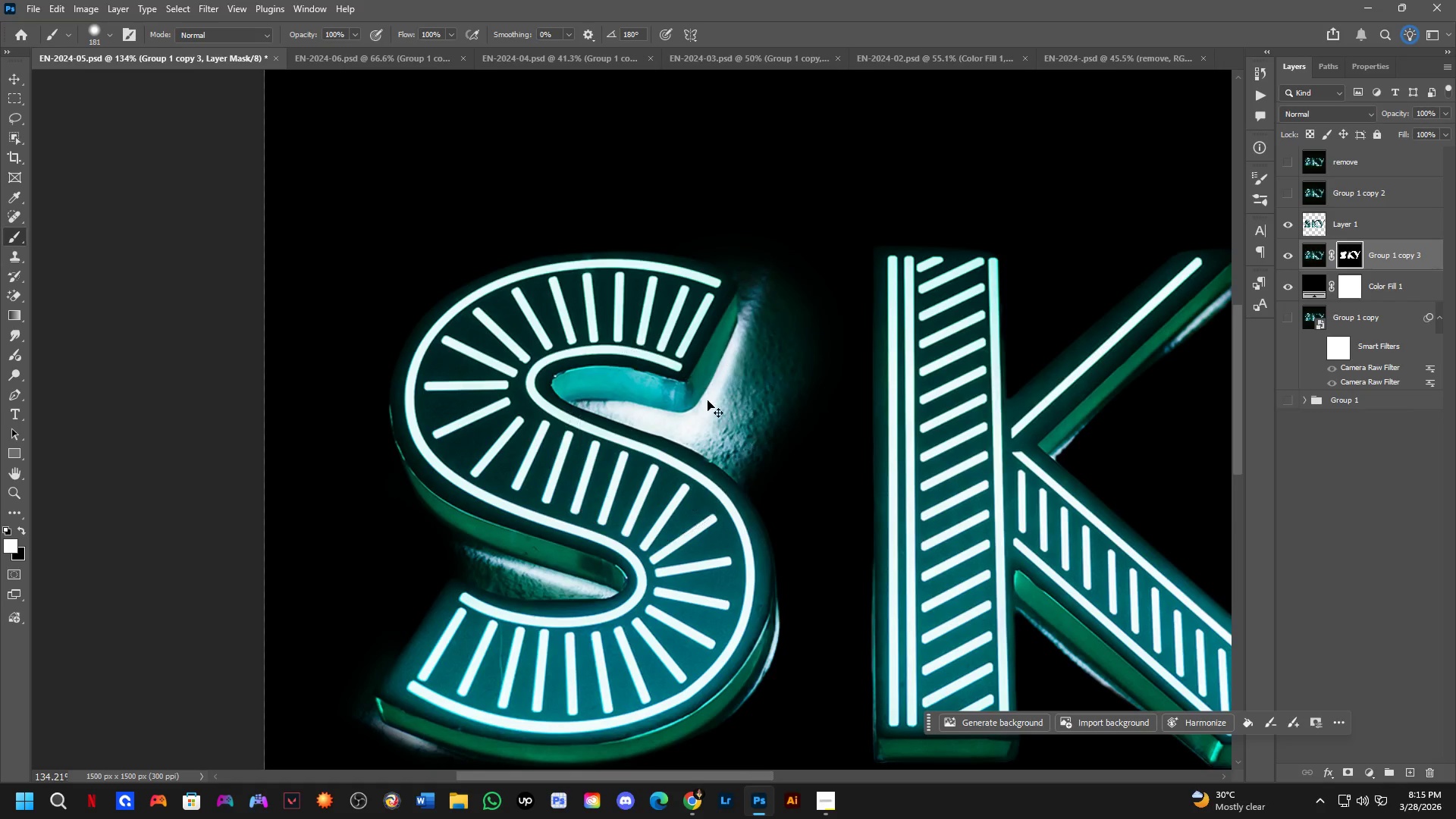 
key(Control+Z)
 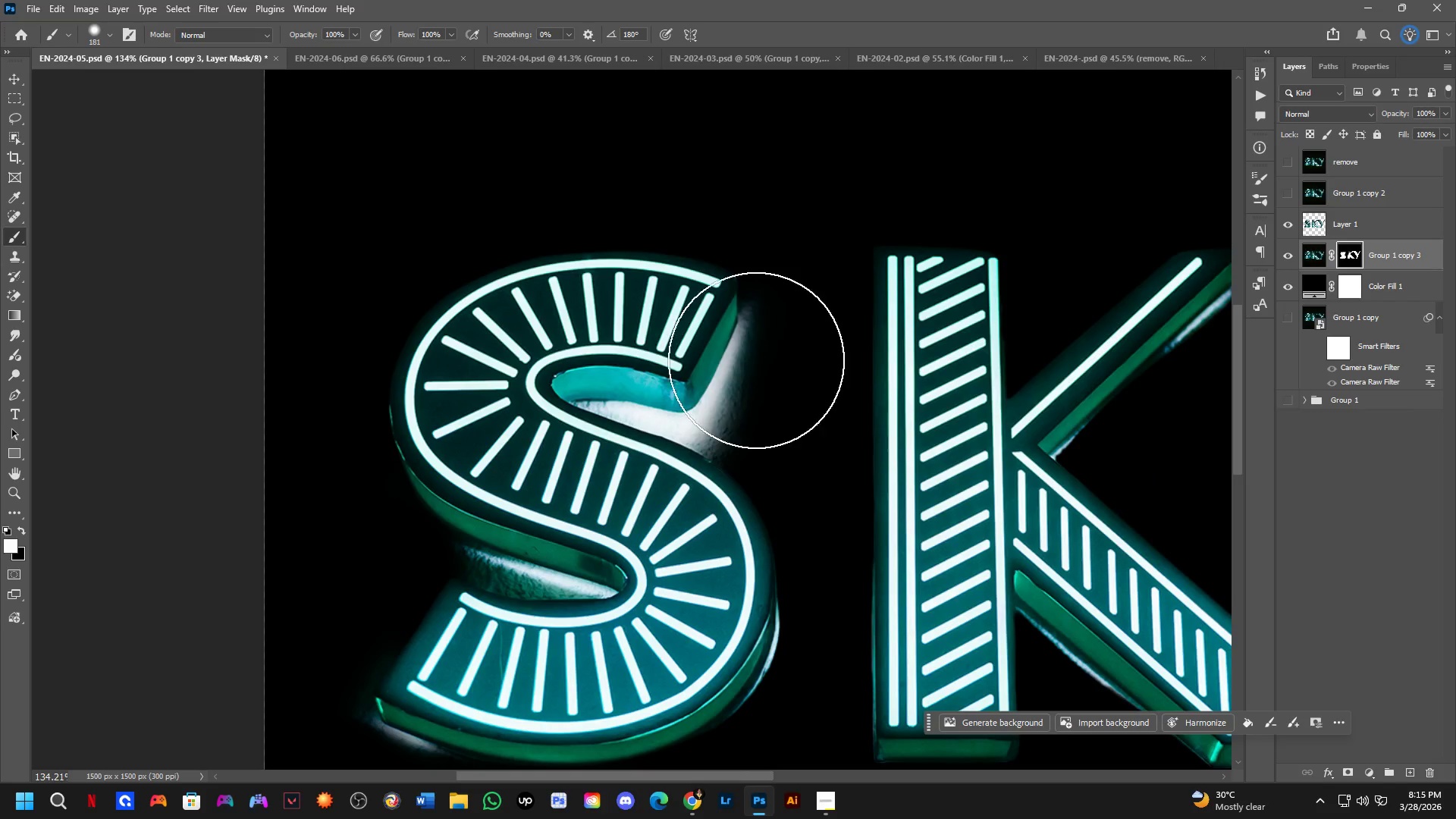 
key(X)
 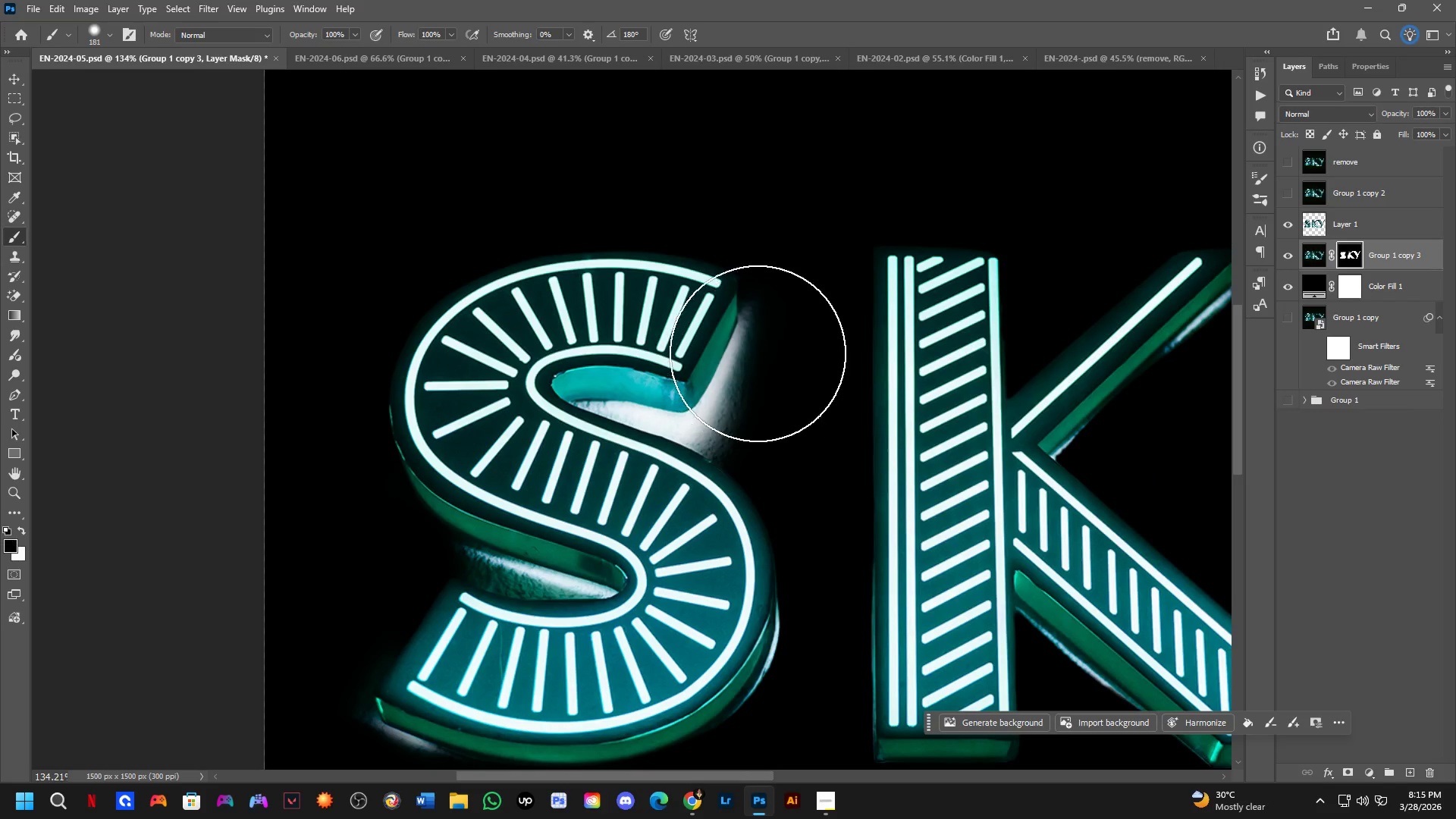 
left_click_drag(start_coordinate=[756, 353], to_coordinate=[566, 665])
 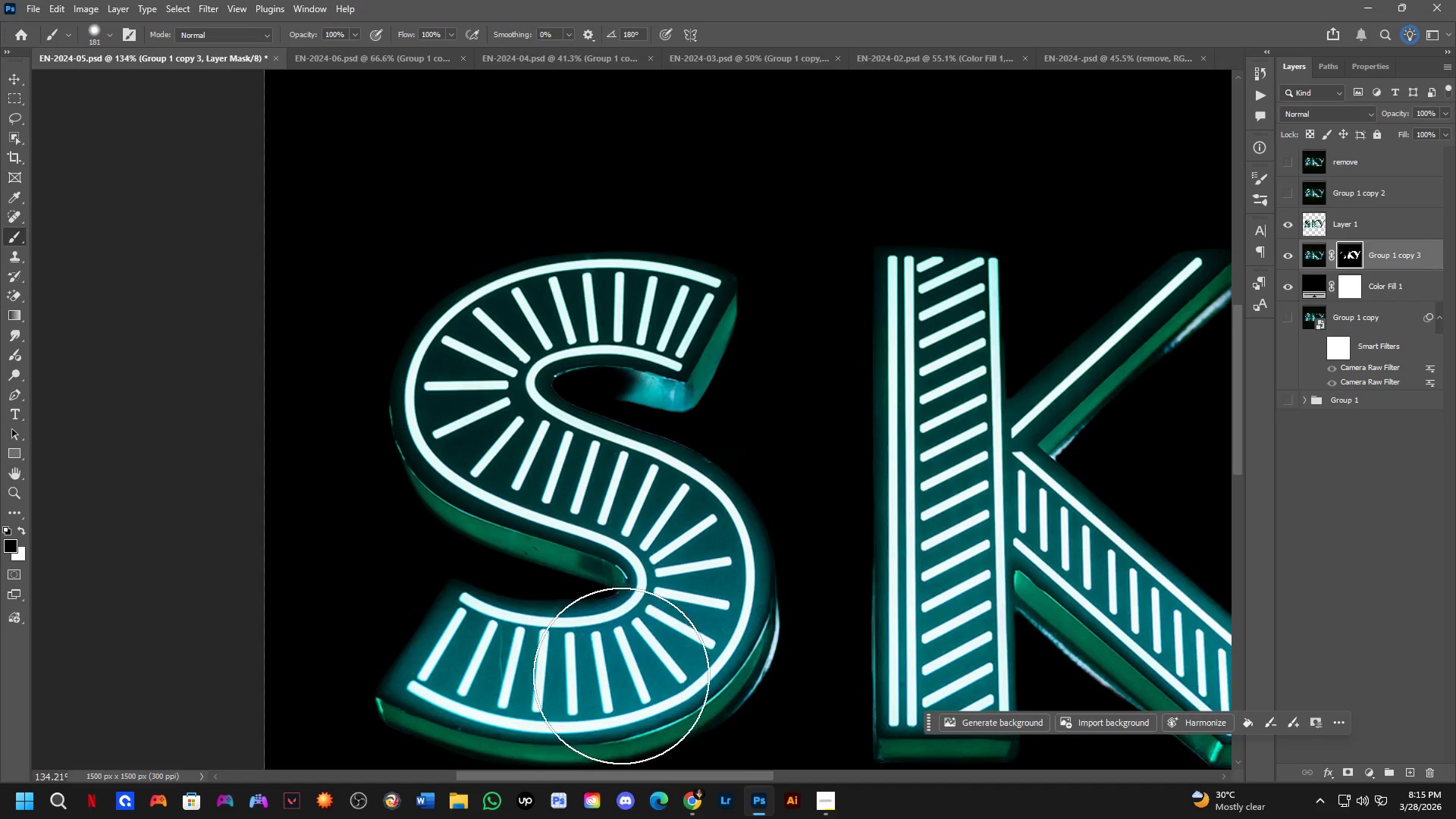 
left_click_drag(start_coordinate=[653, 689], to_coordinate=[711, 653])
 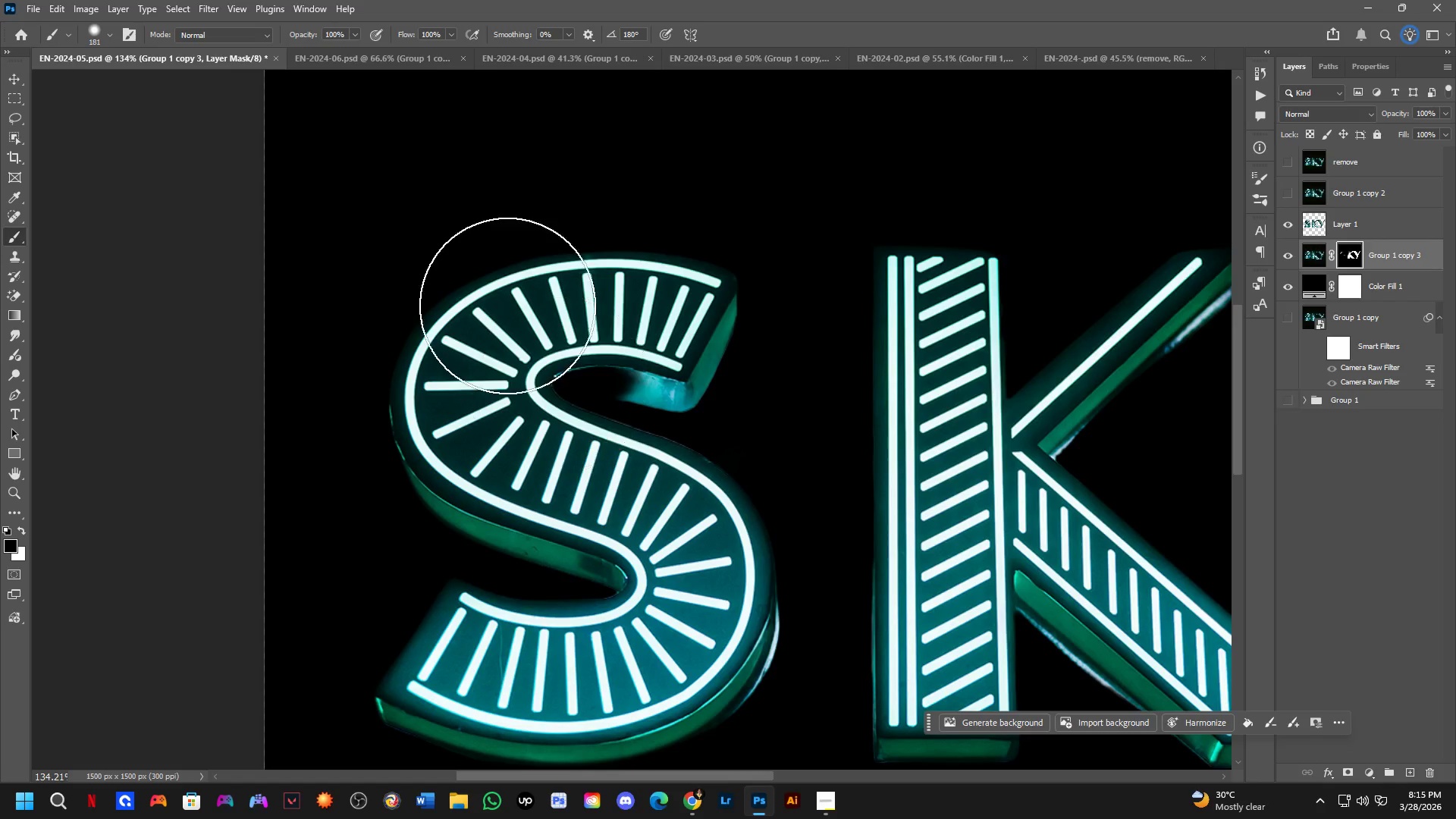 
hold_key(key=AltLeft, duration=0.5)
 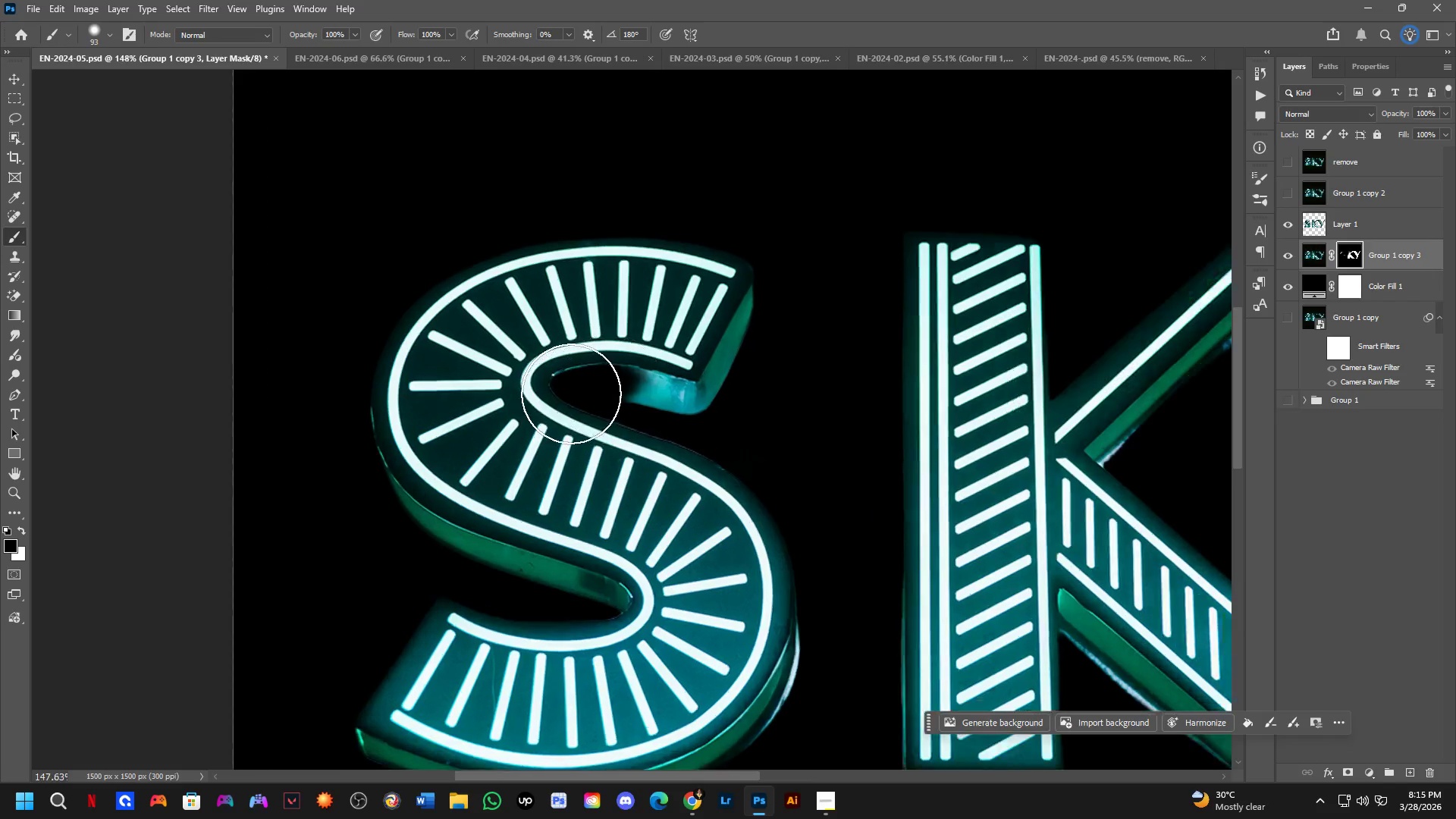 
key(Alt+AltLeft)
 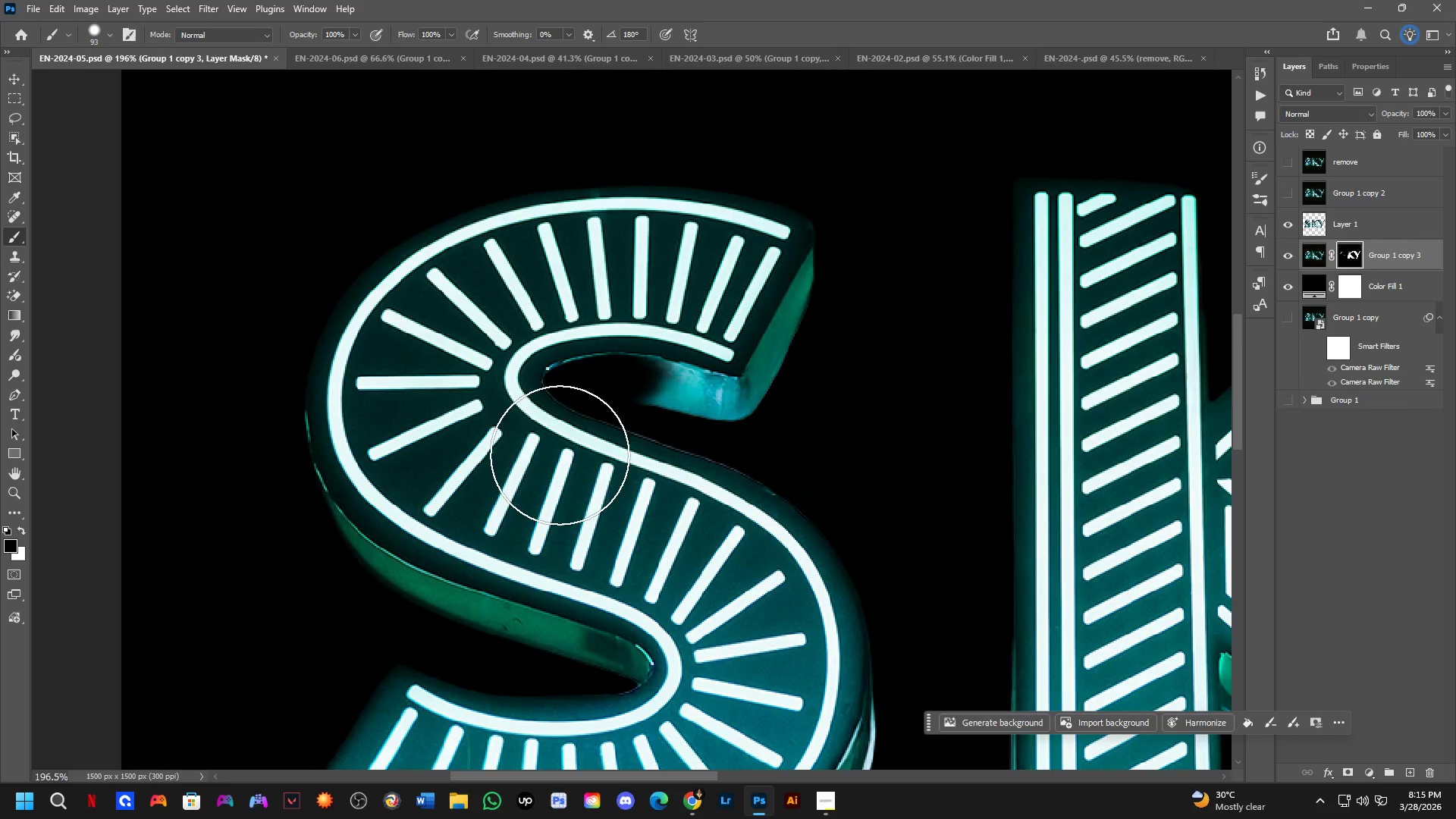 
scroll: coordinate [571, 393], scroll_direction: up, amount: 4.0
 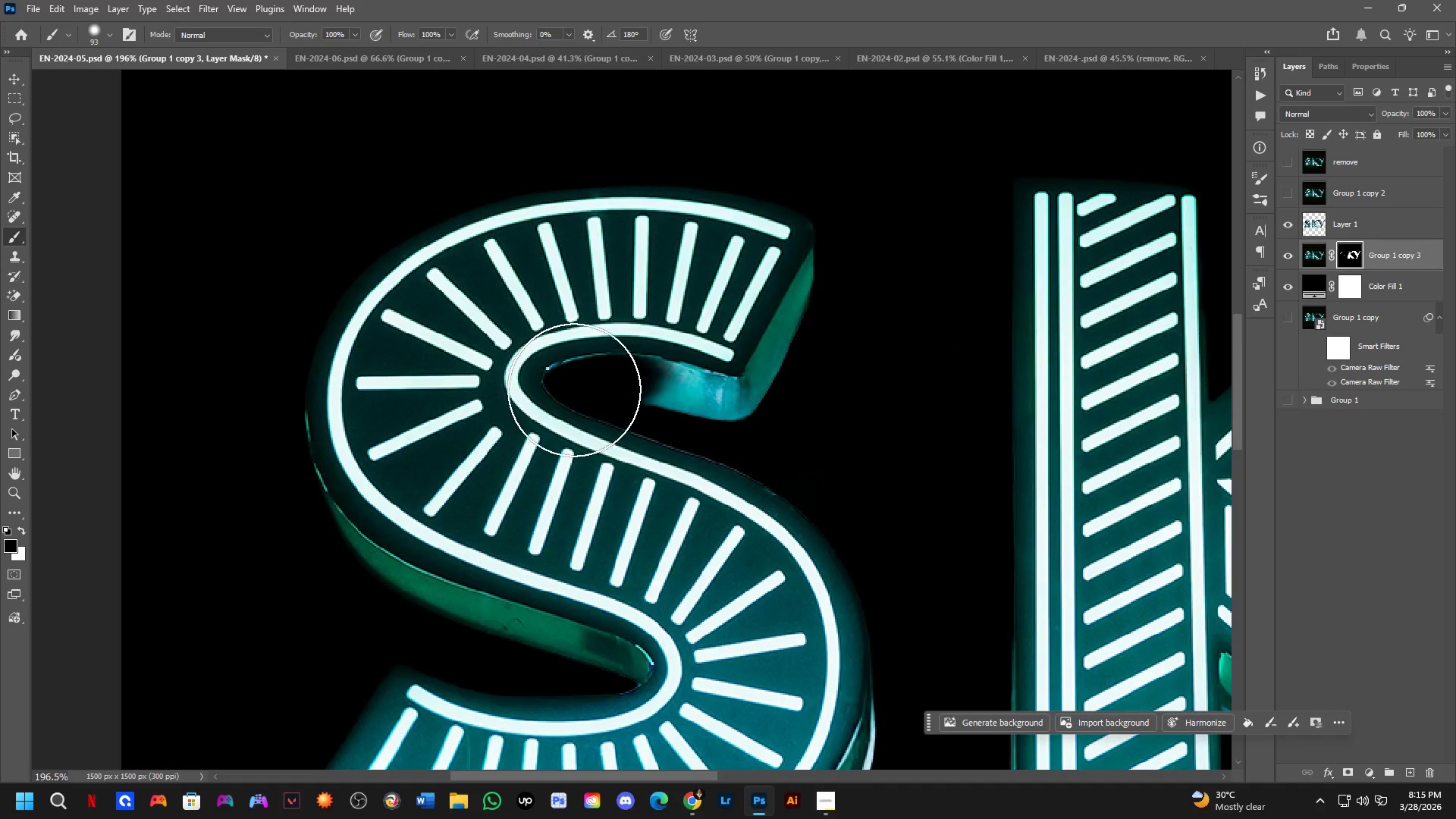 
key(Alt+AltLeft)
 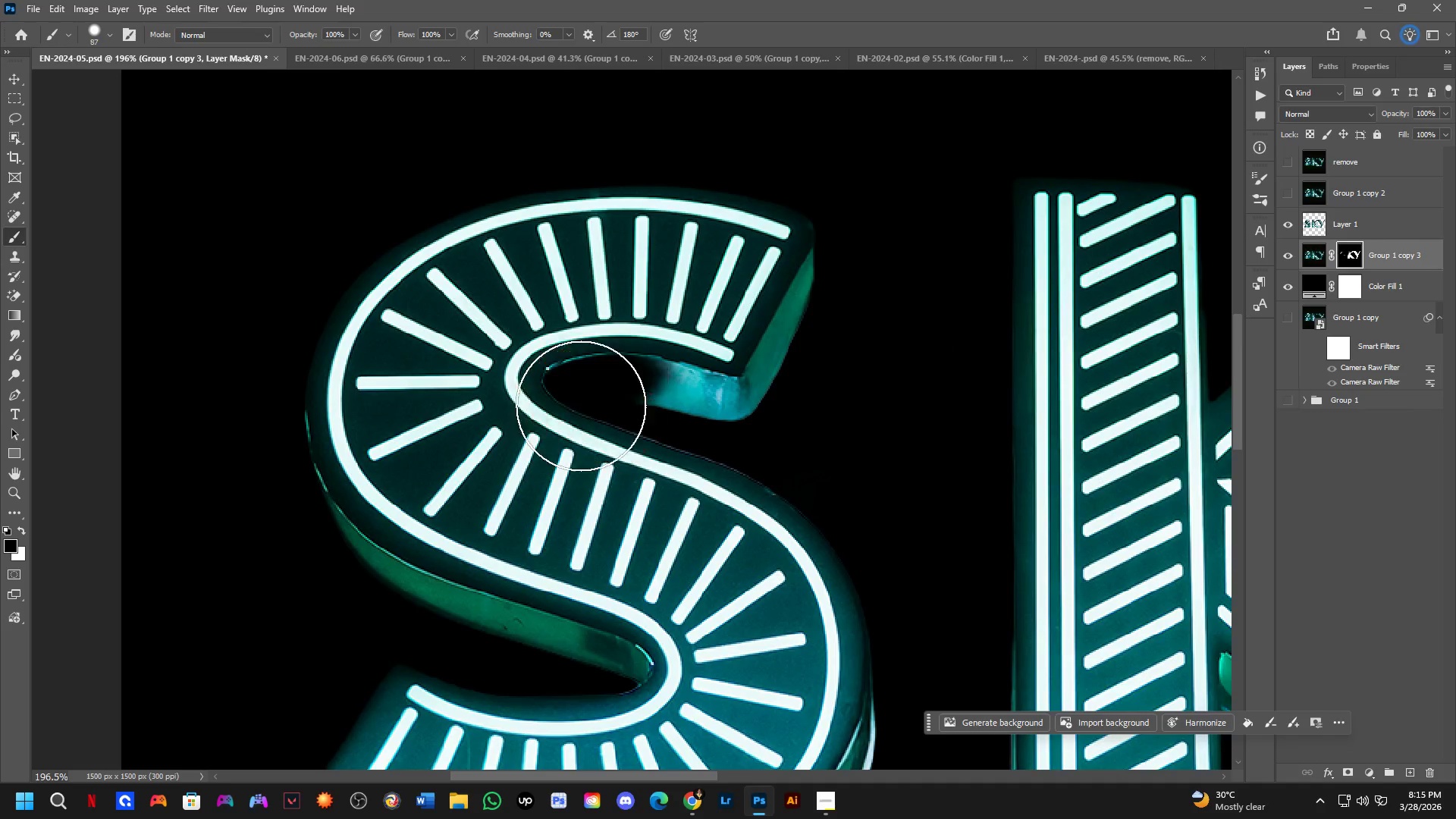 
key(X)
 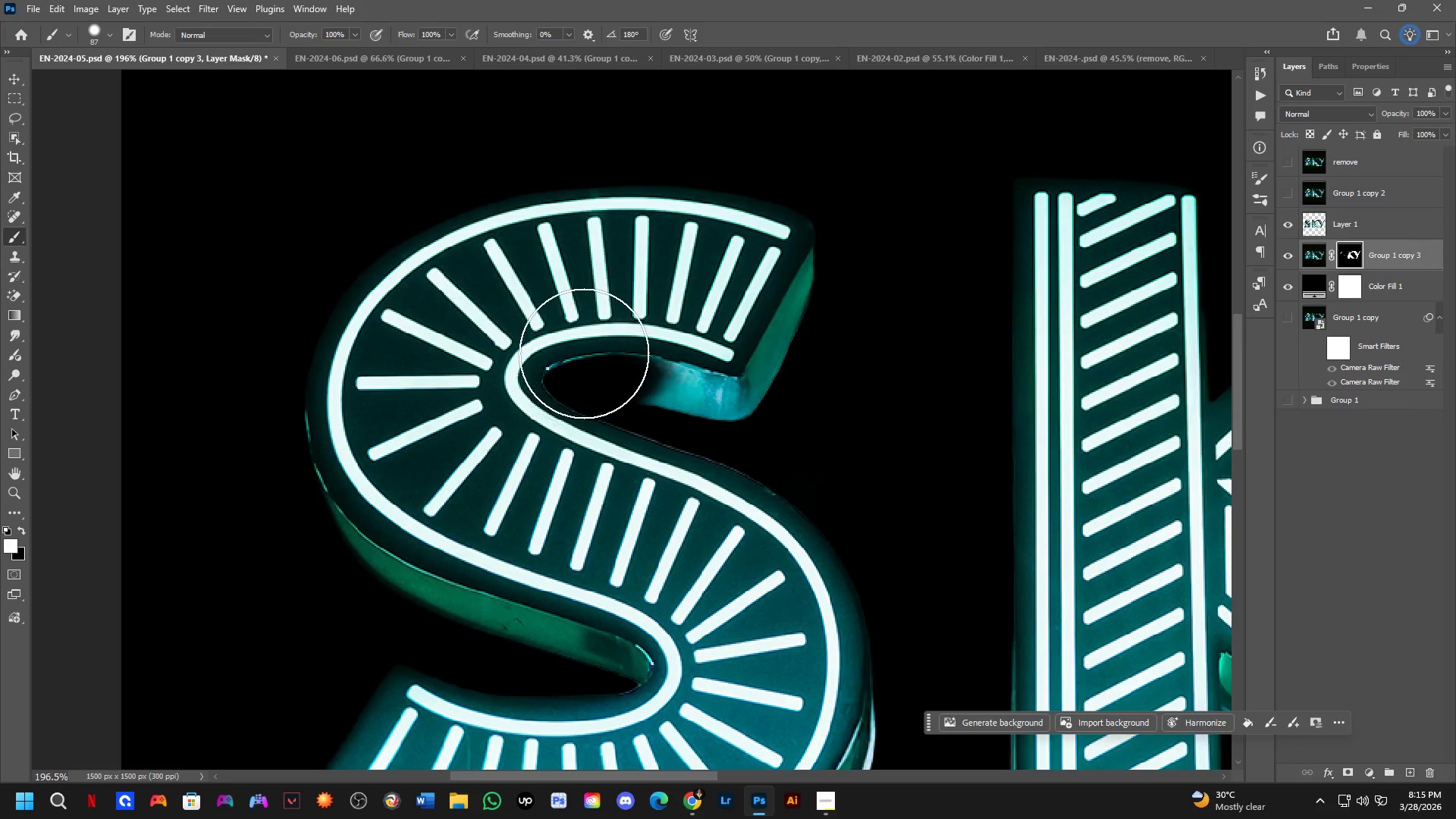 
left_click_drag(start_coordinate=[581, 354], to_coordinate=[634, 339])
 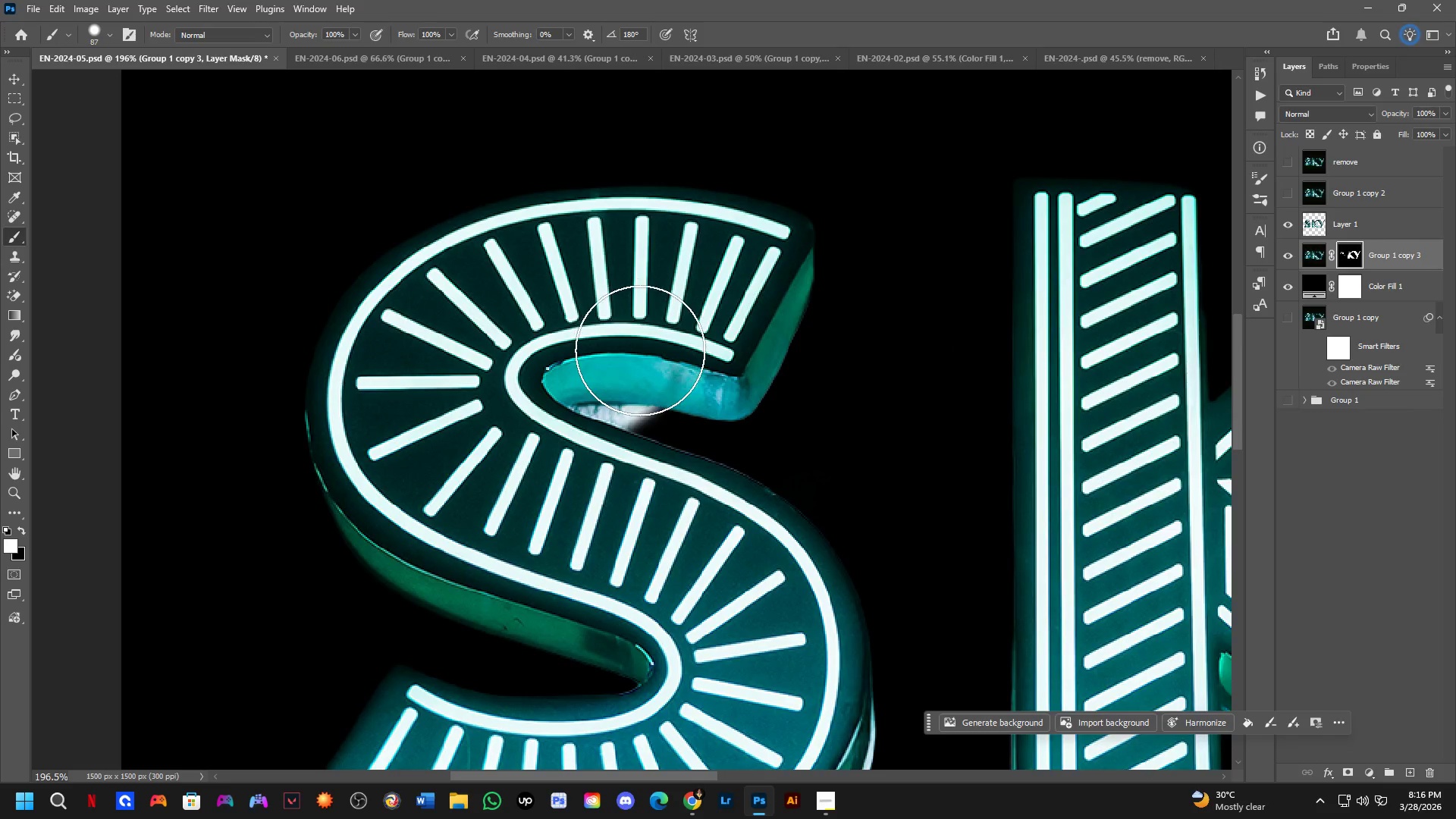 
left_click([640, 350])
 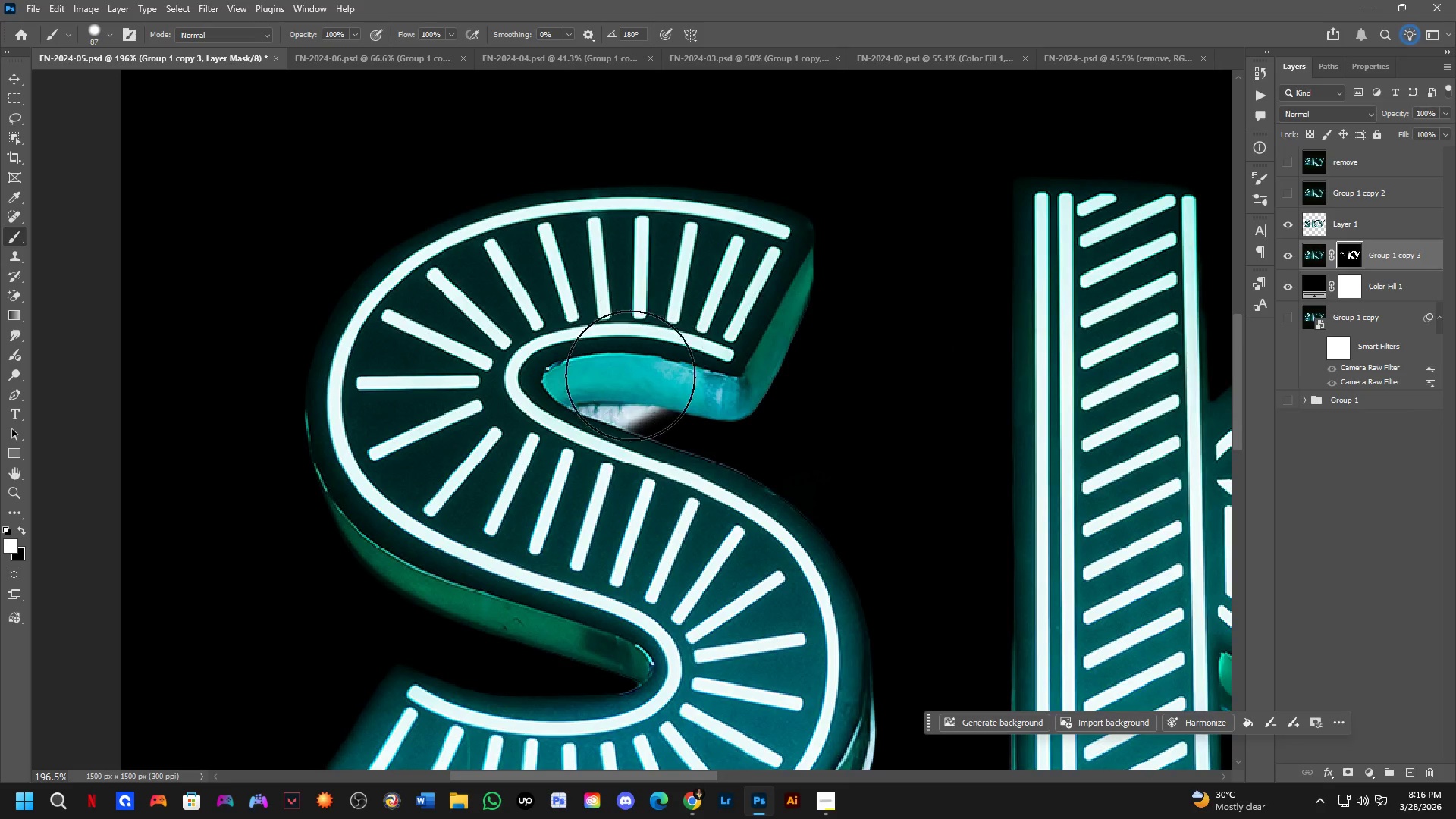 
key(Control+ControlLeft)
 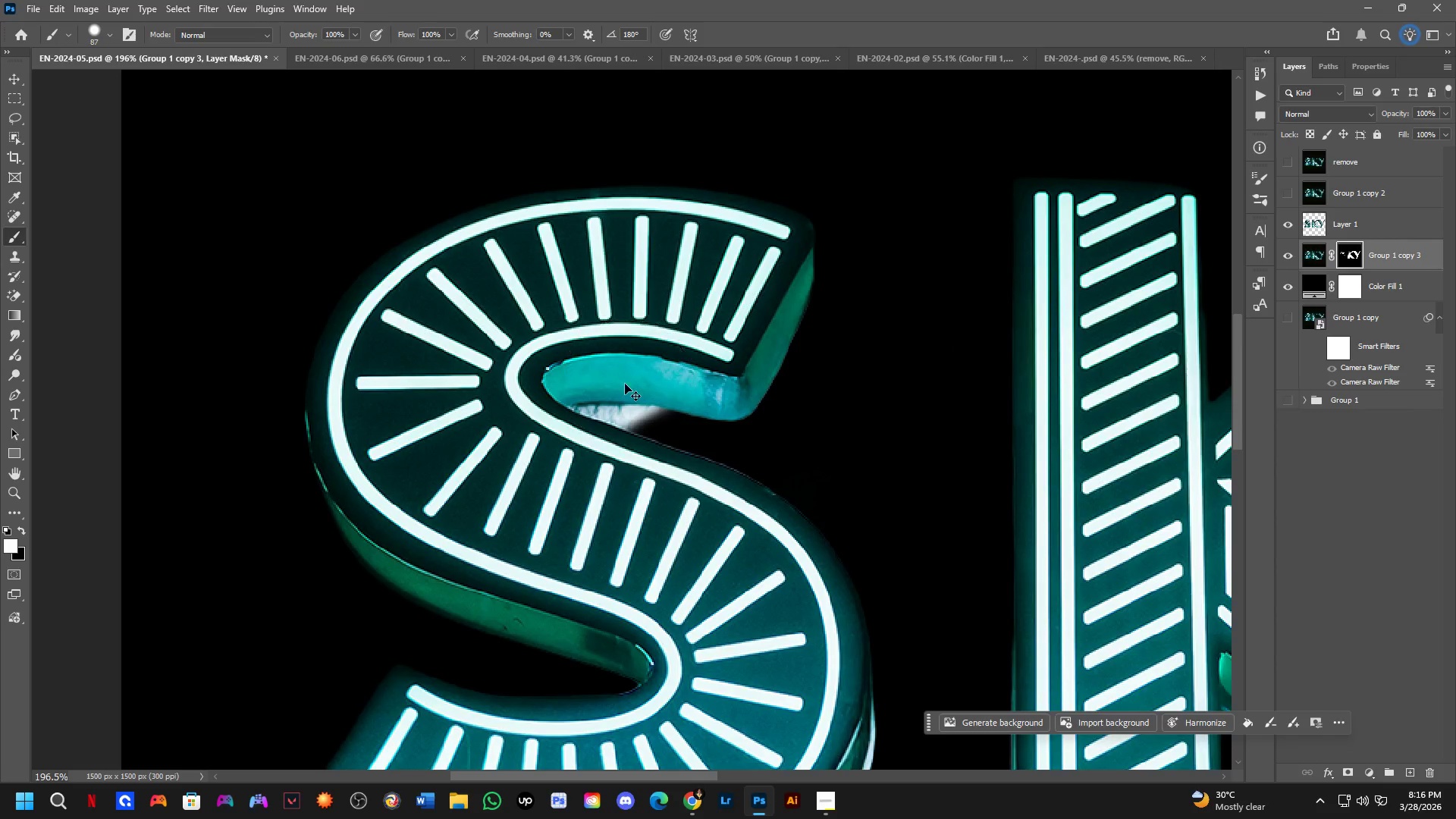 
key(Control+Z)
 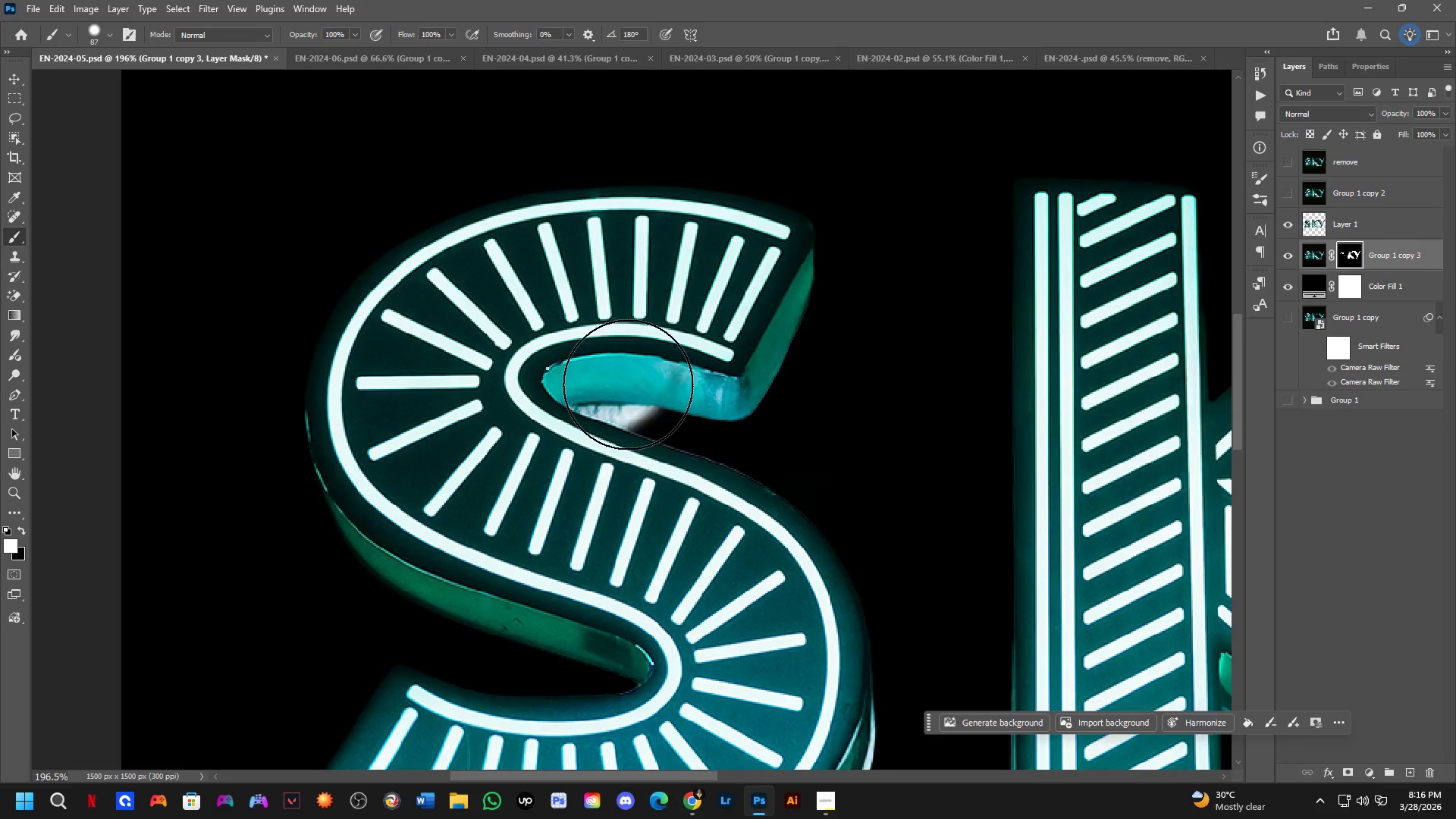 
key(Control+ControlLeft)
 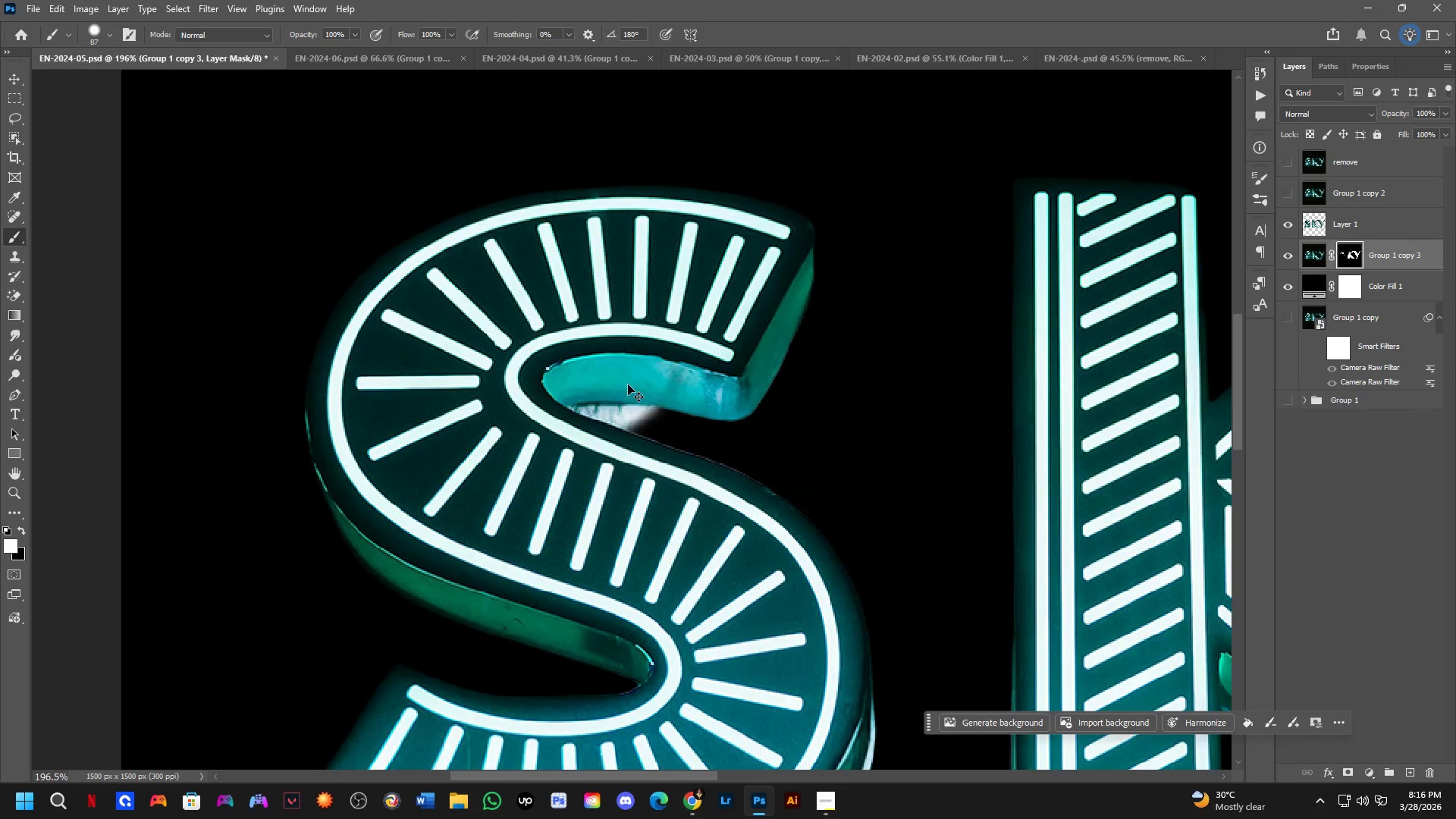 
key(Control+Z)
 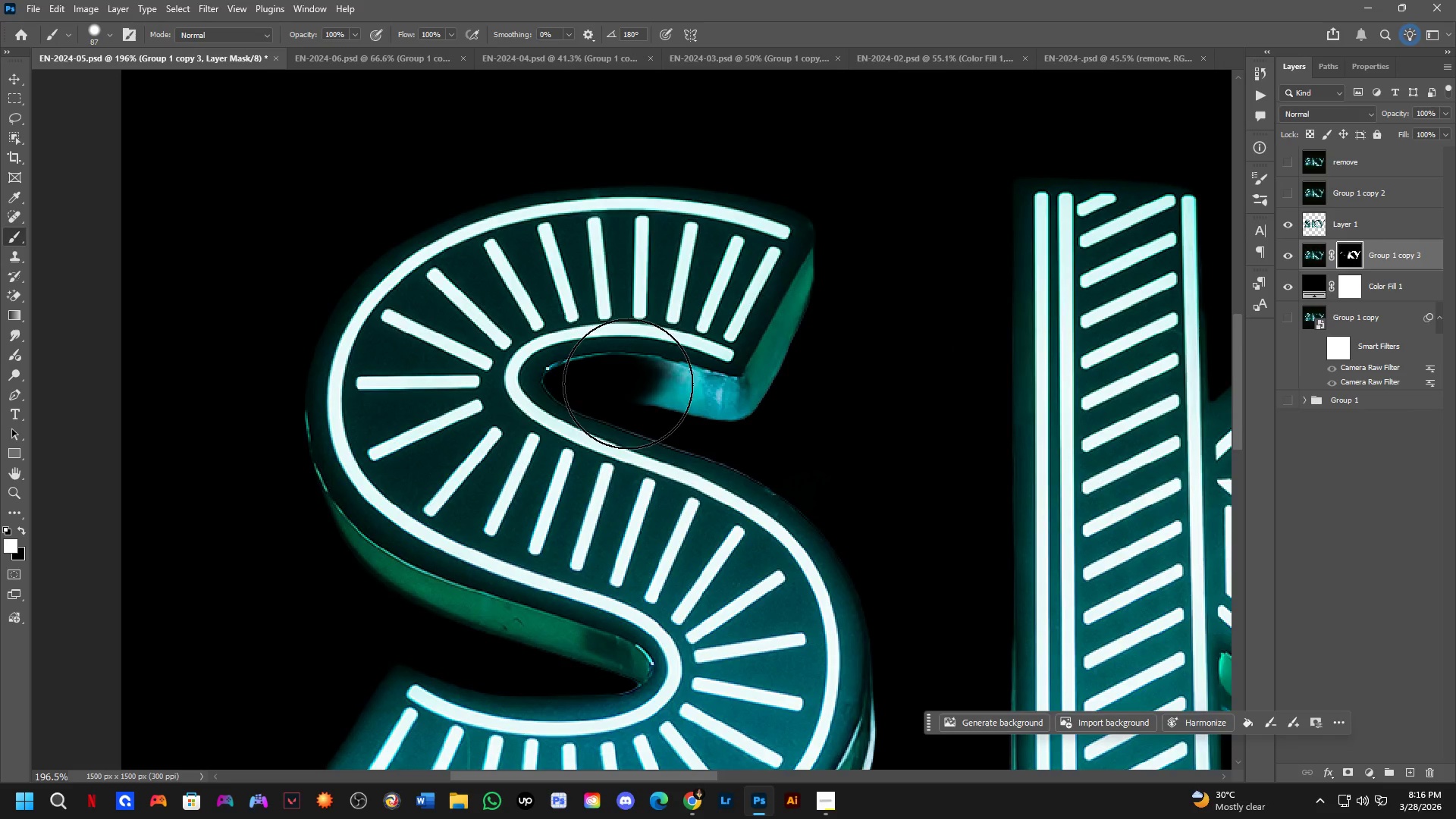 
hold_key(key=AltLeft, duration=0.38)
 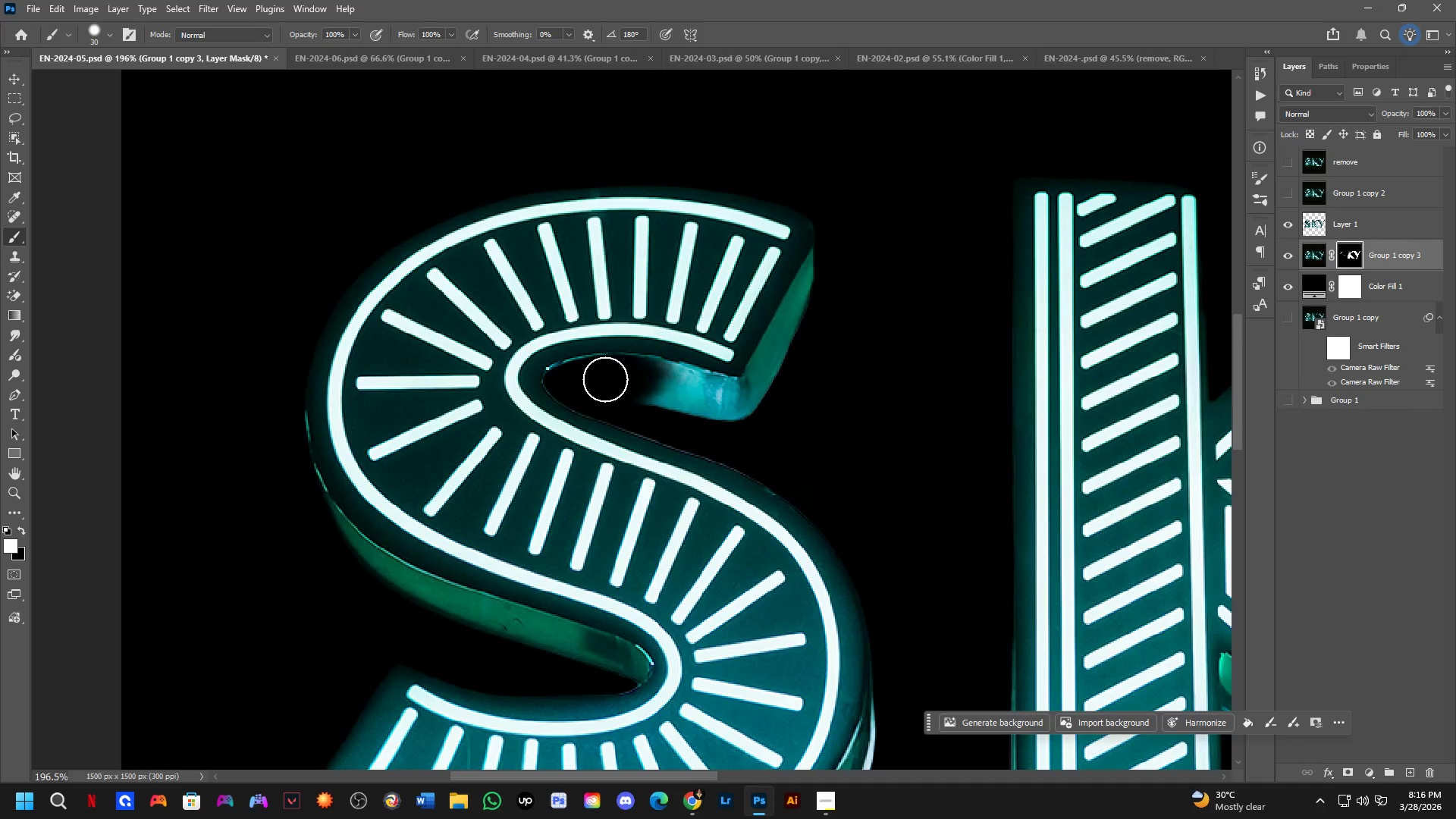 
scroll: coordinate [622, 387], scroll_direction: up, amount: 3.0
 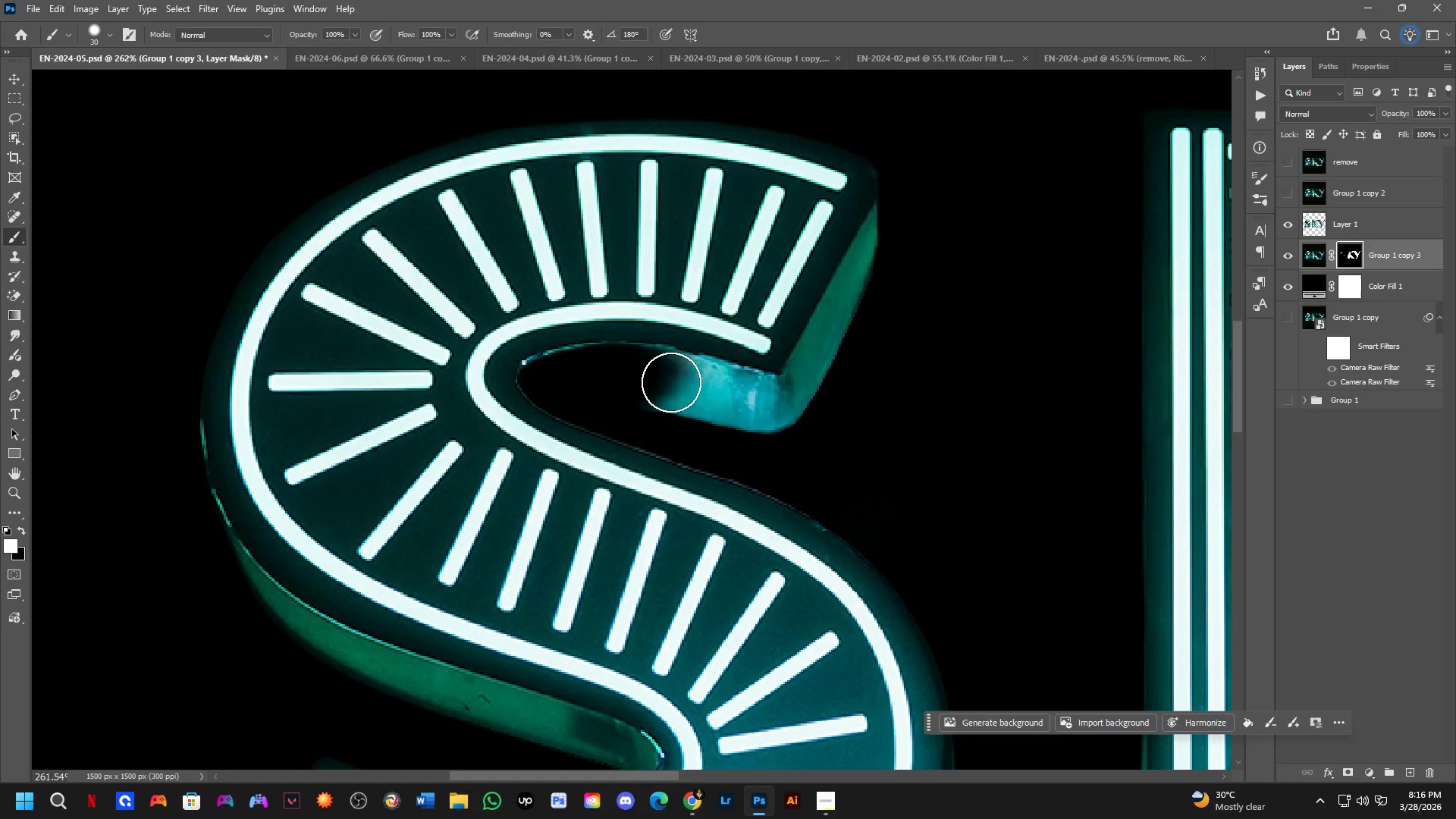 
left_click_drag(start_coordinate=[671, 381], to_coordinate=[483, 383])
 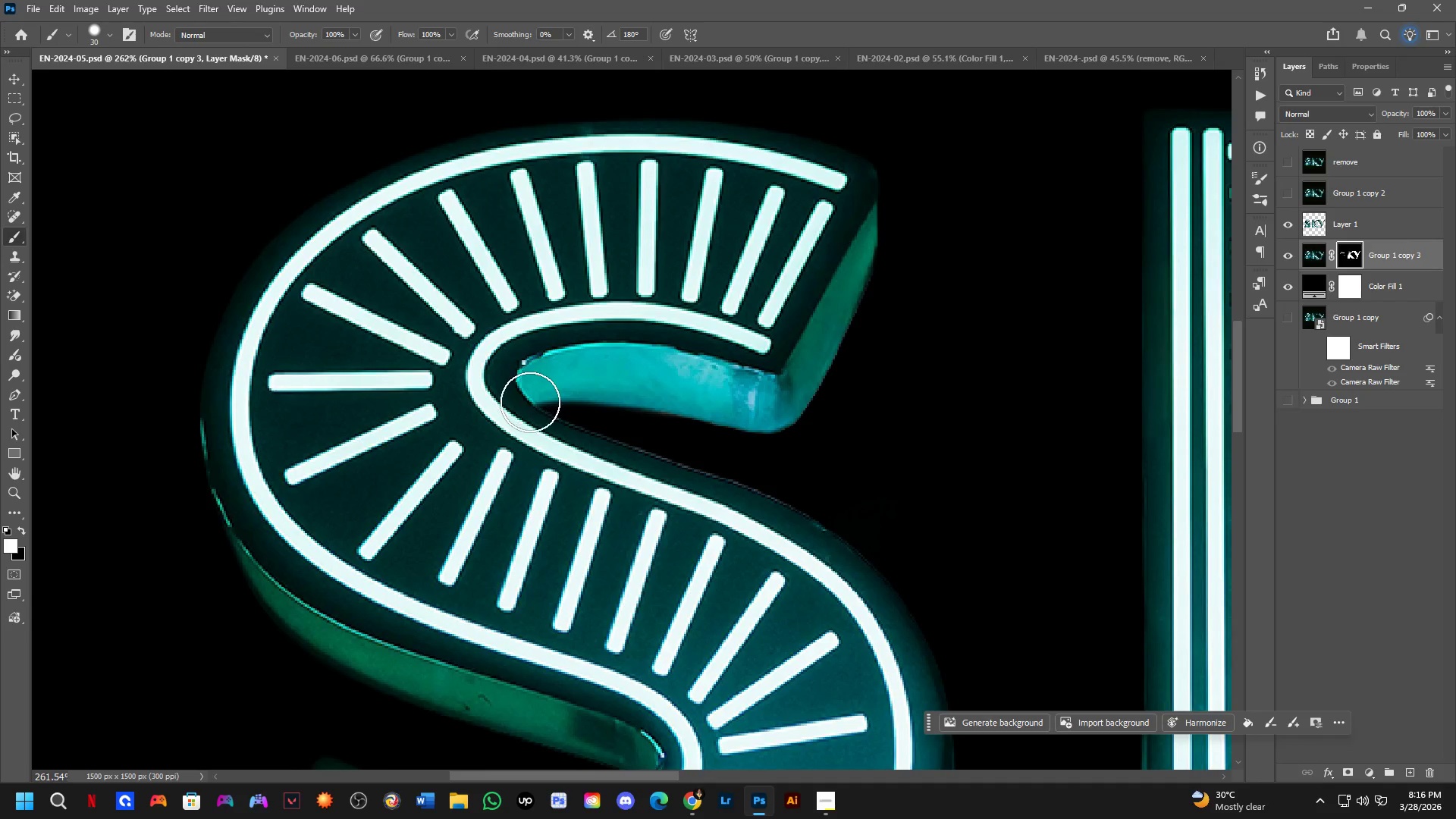 
hold_key(key=Space, duration=0.69)
 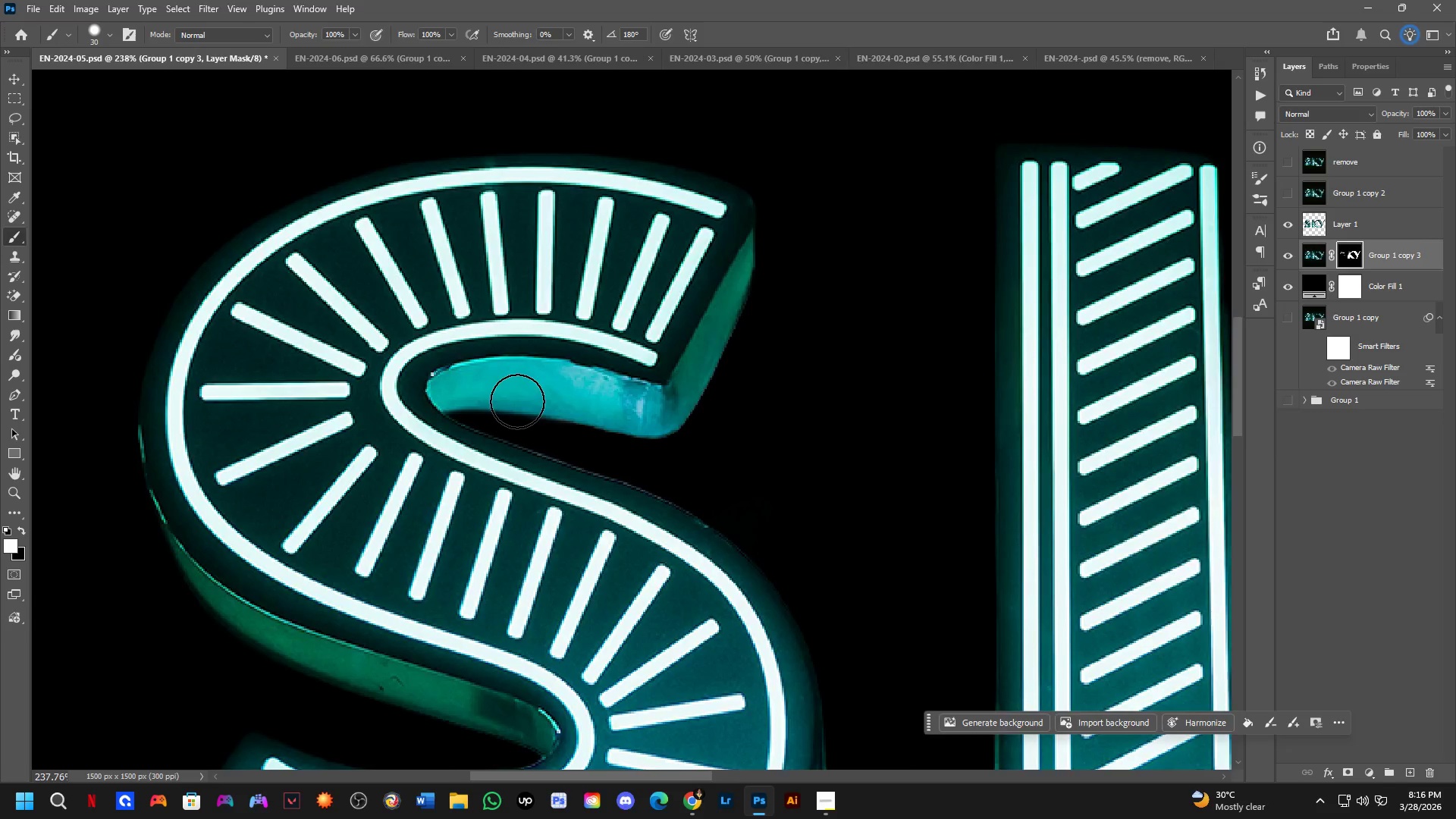 
left_click_drag(start_coordinate=[613, 358], to_coordinate=[521, 366])
 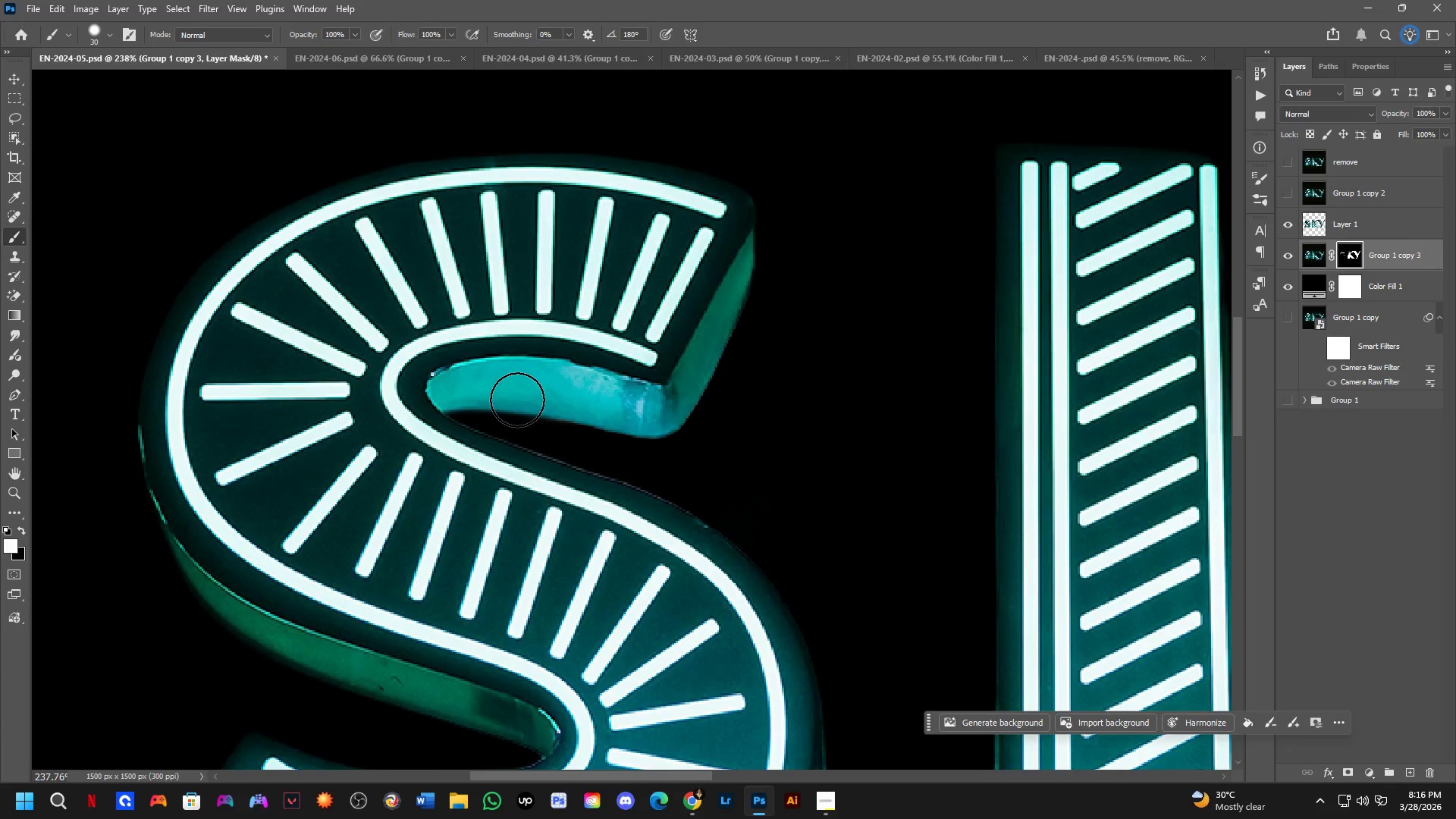 
scroll: coordinate [532, 403], scroll_direction: down, amount: 1.0
 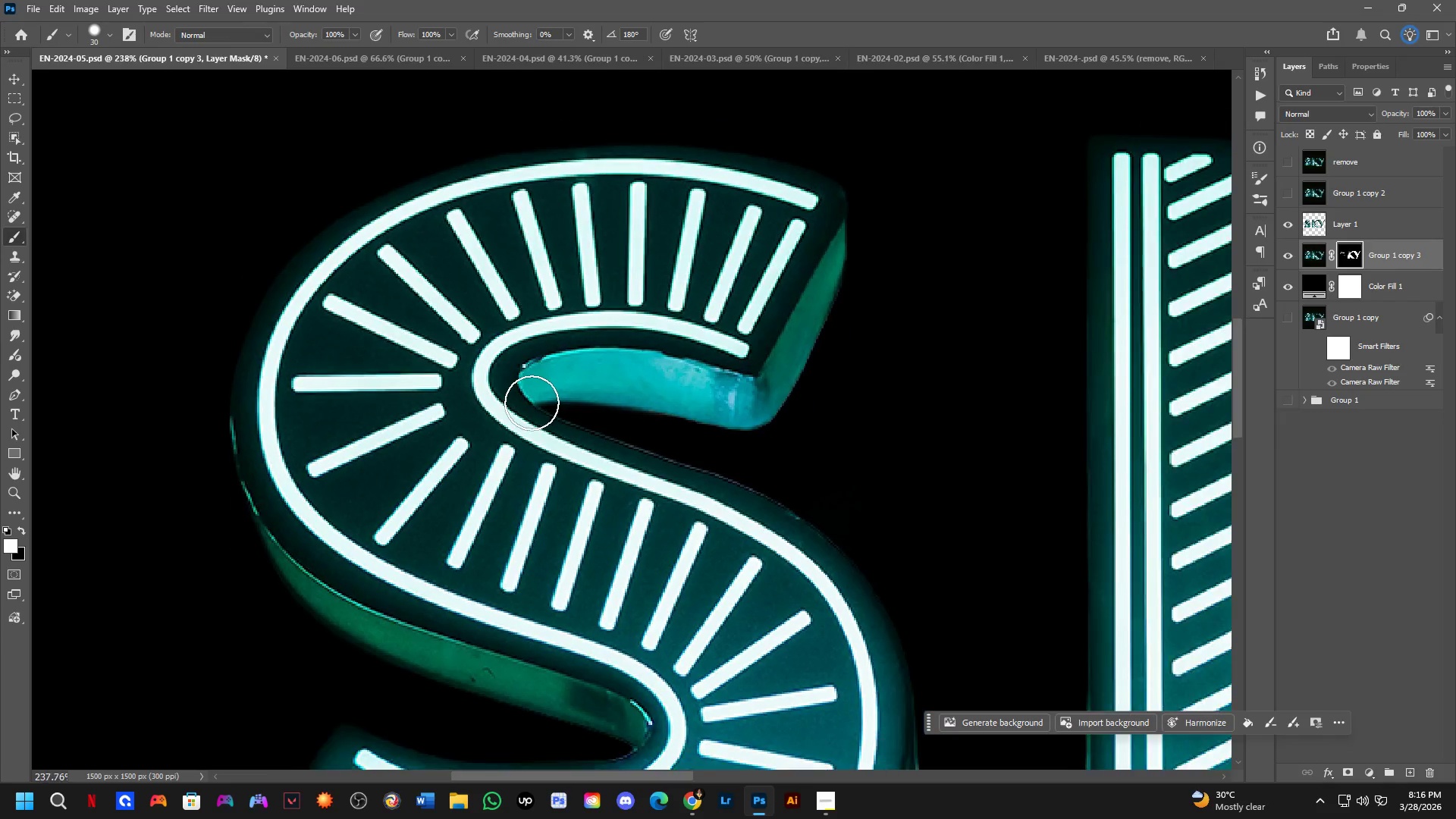 
hold_key(key=Space, duration=0.58)
 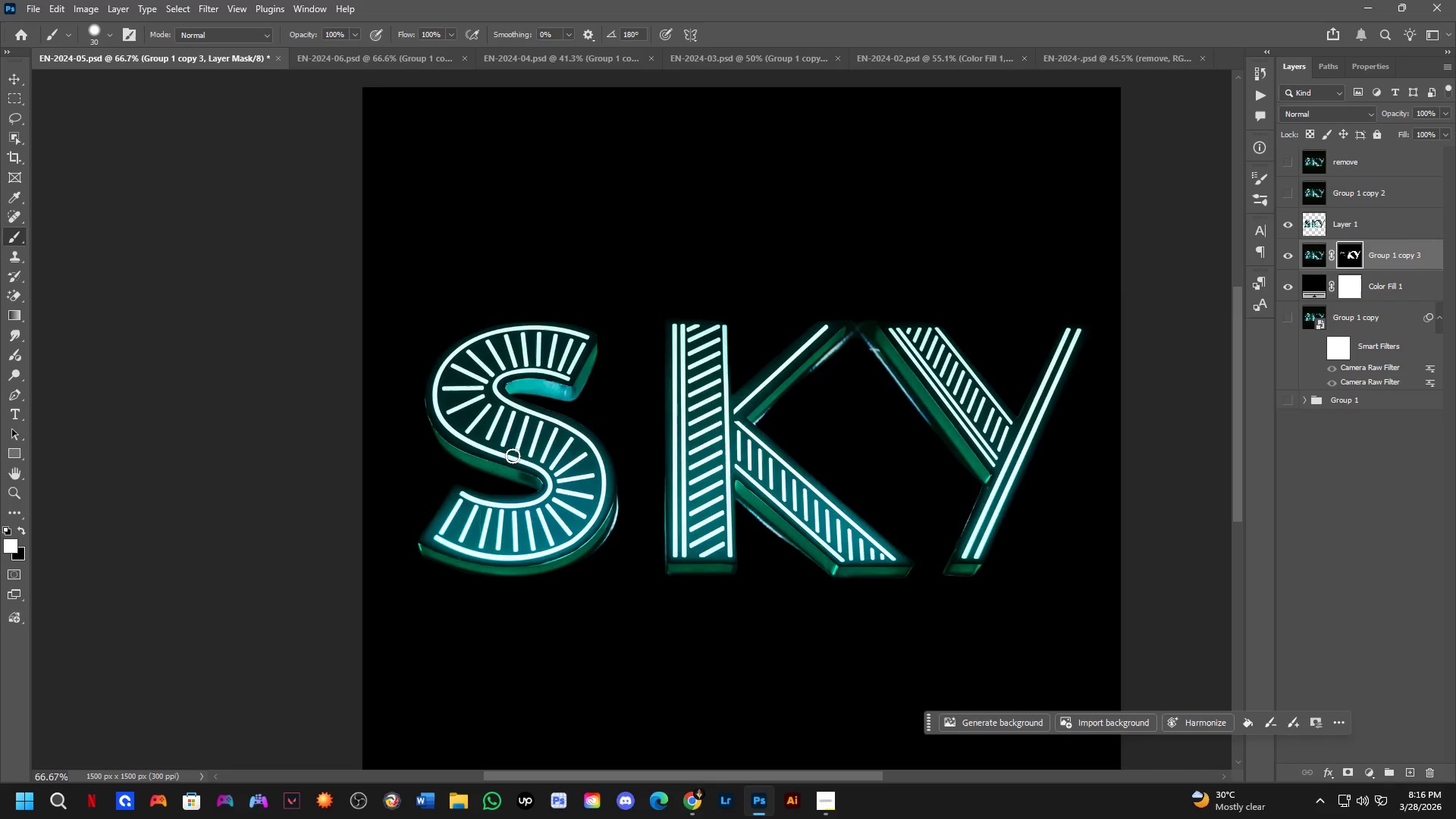 
left_click_drag(start_coordinate=[516, 416], to_coordinate=[531, 390])
 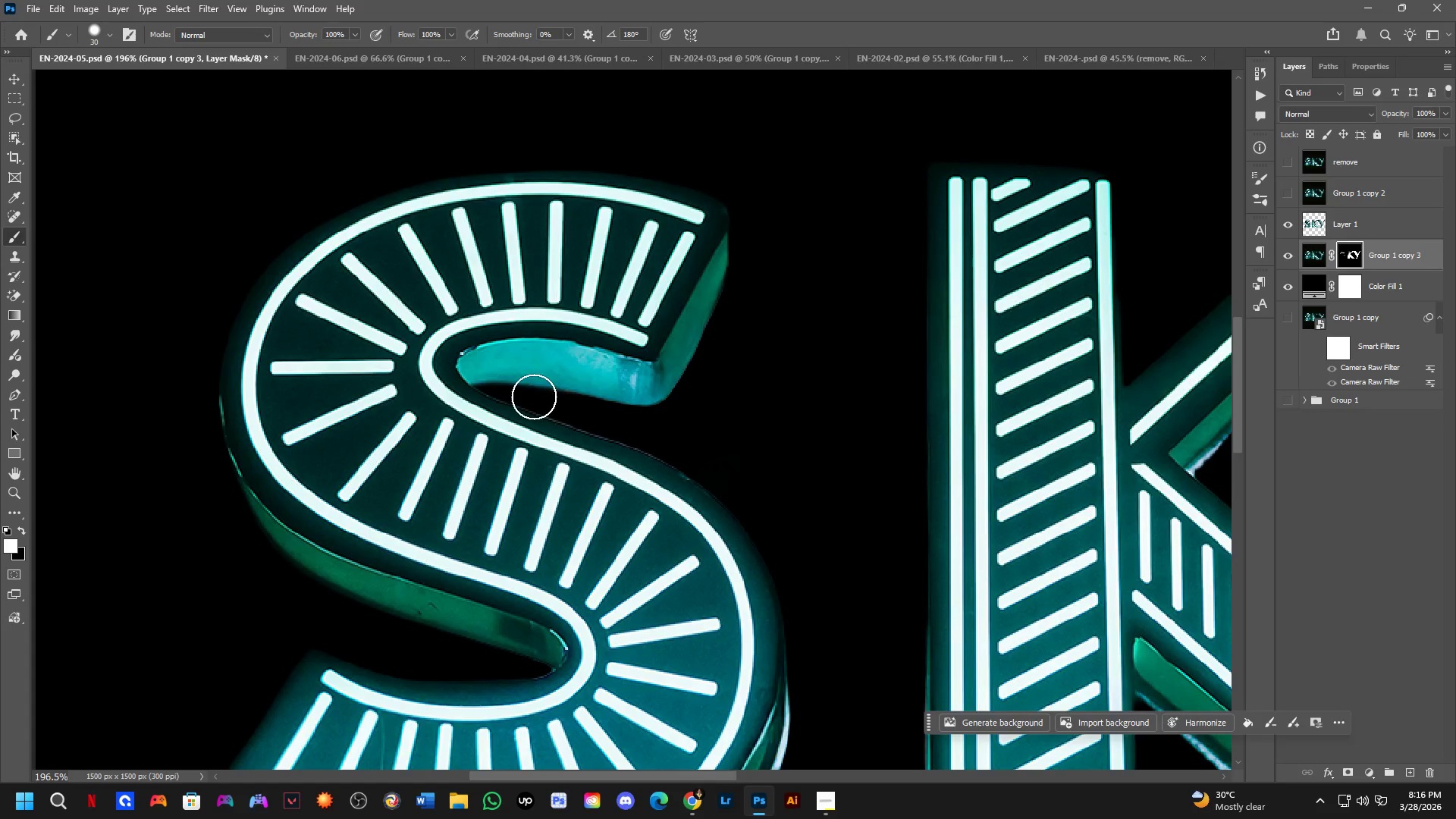 
scroll: coordinate [517, 406], scroll_direction: down, amount: 2.0
 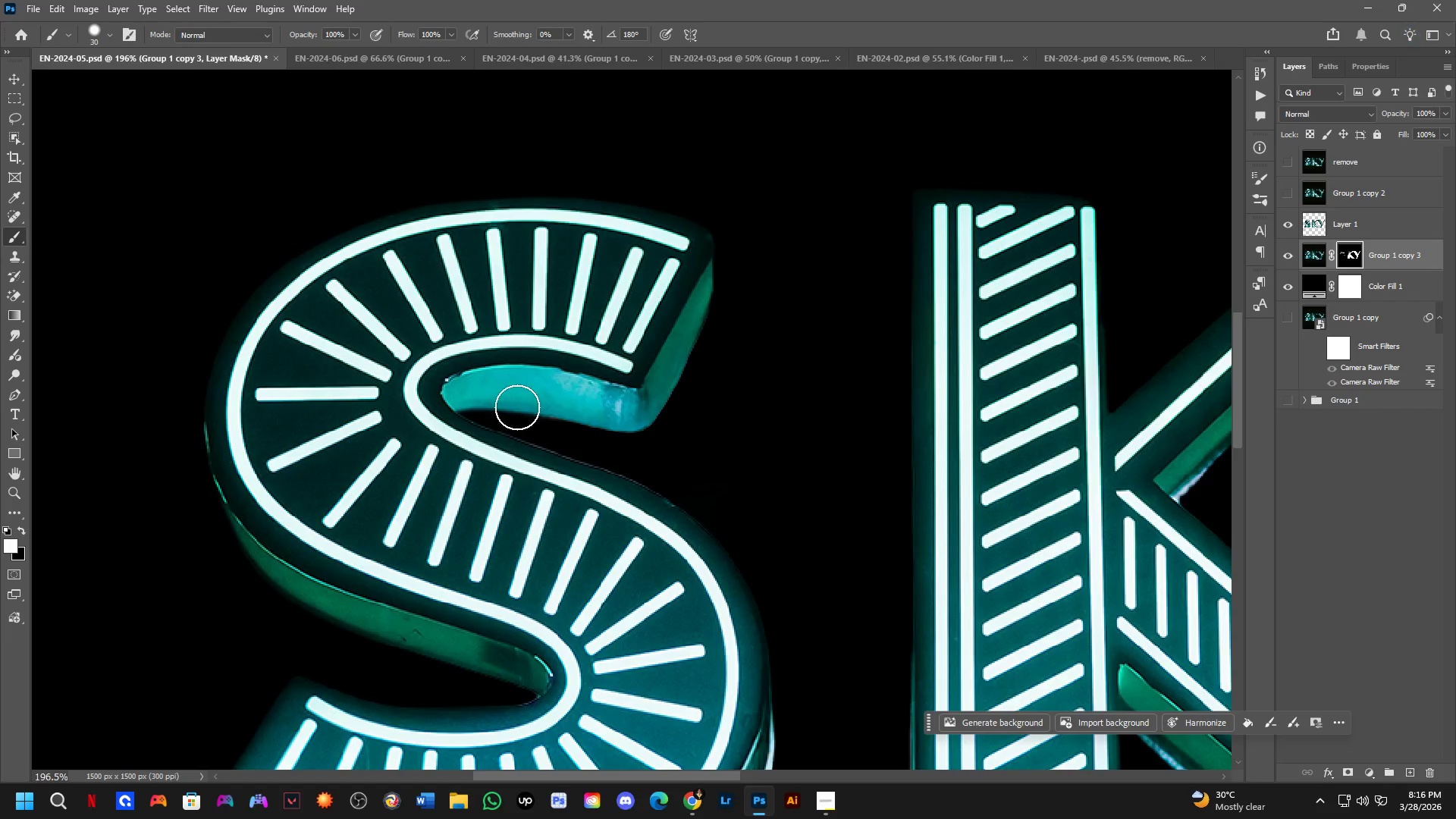 
key(Shift+ShiftLeft)
 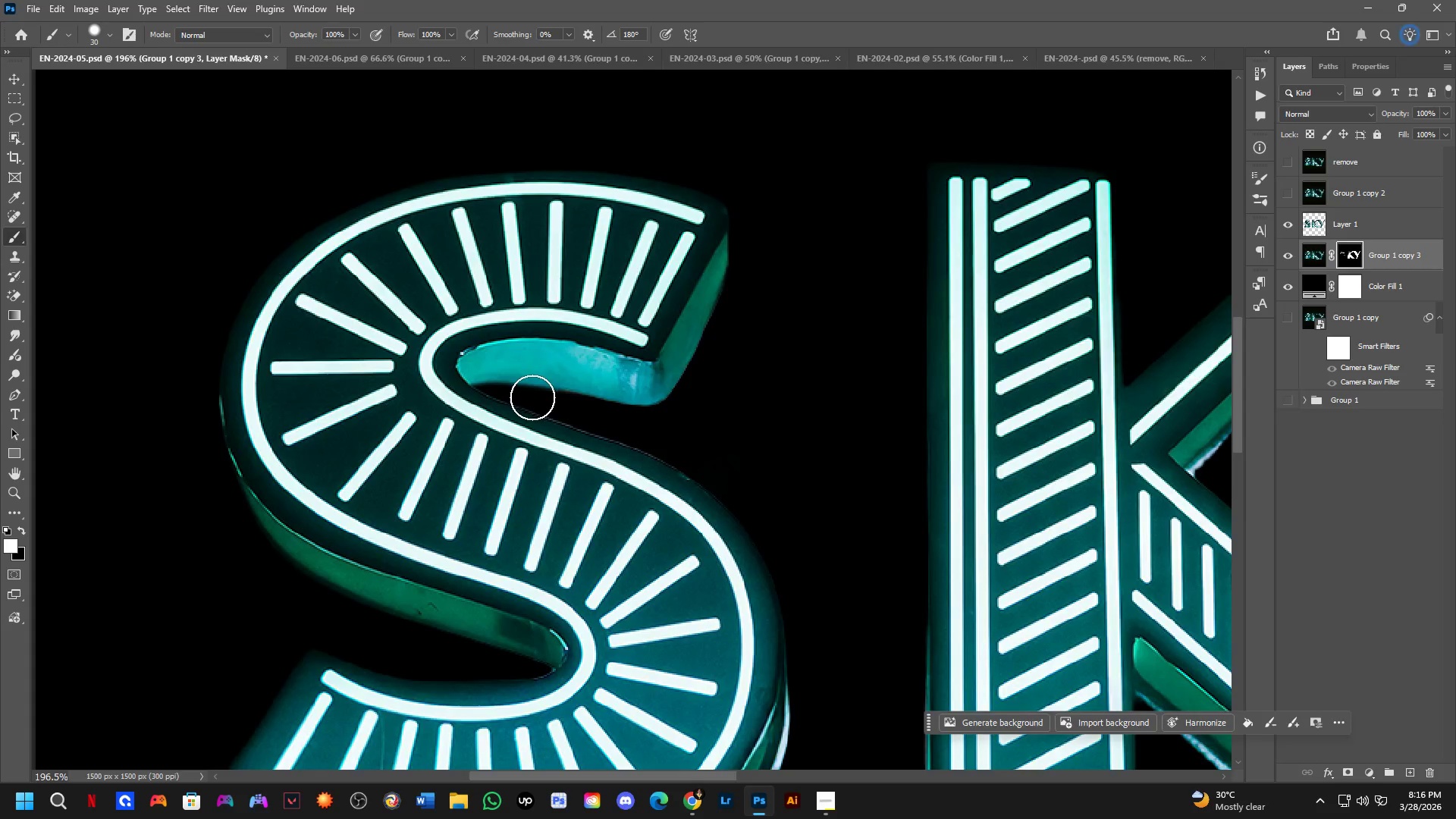 
left_click_drag(start_coordinate=[510, 474], to_coordinate=[584, 509])
 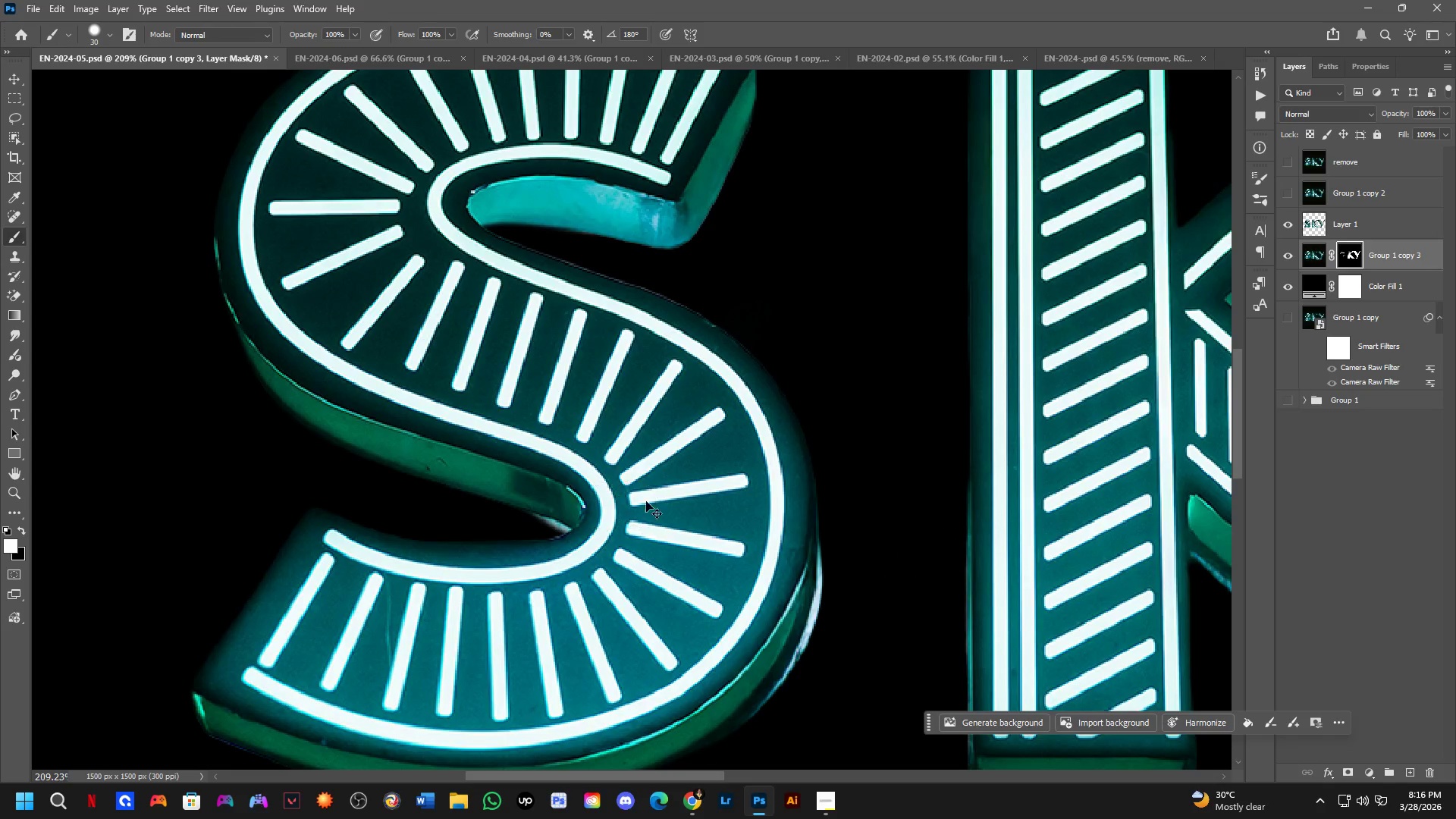 
scroll: coordinate [517, 487], scroll_direction: up, amount: 10.0
 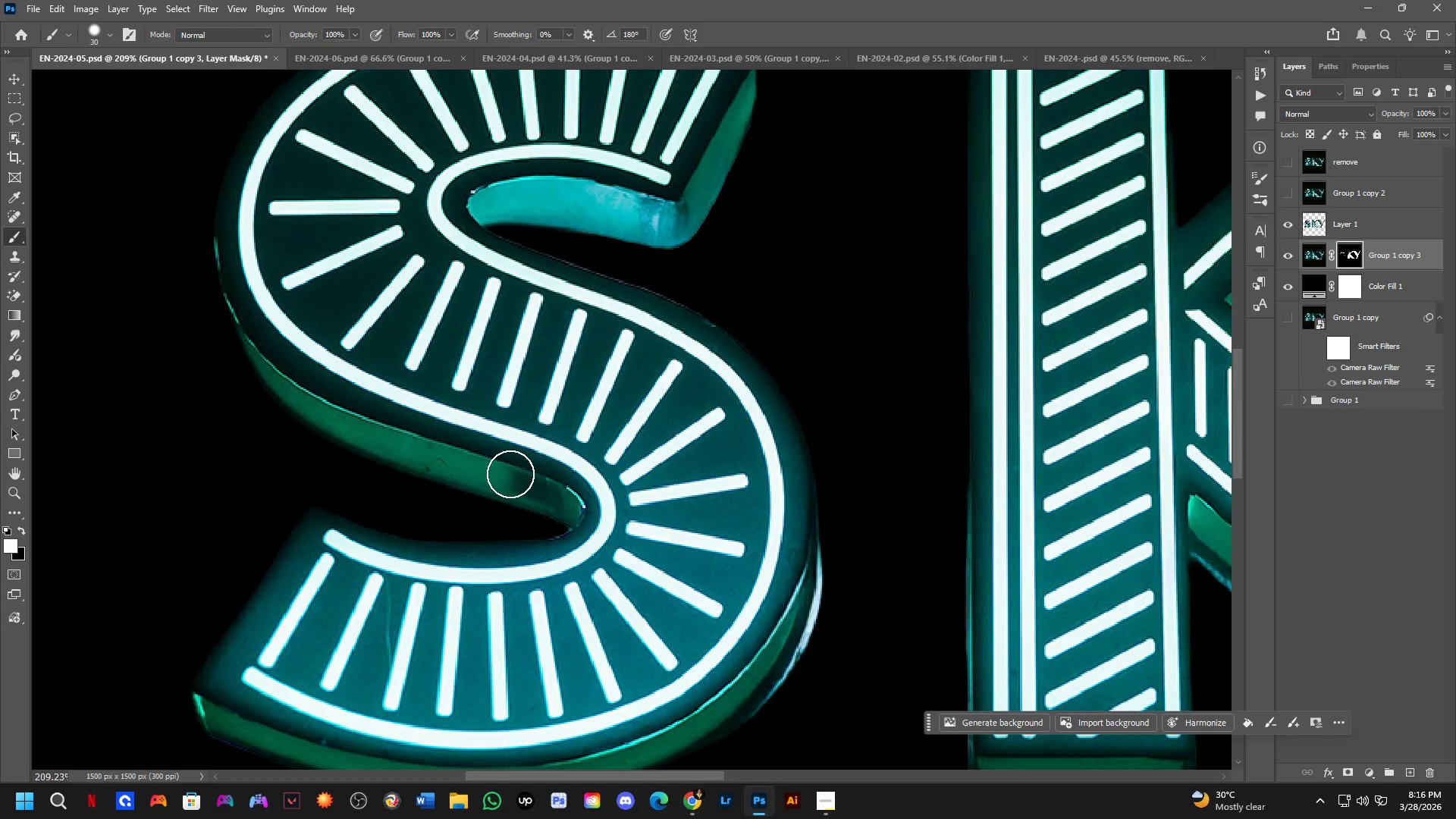 
key(Control+ControlLeft)
 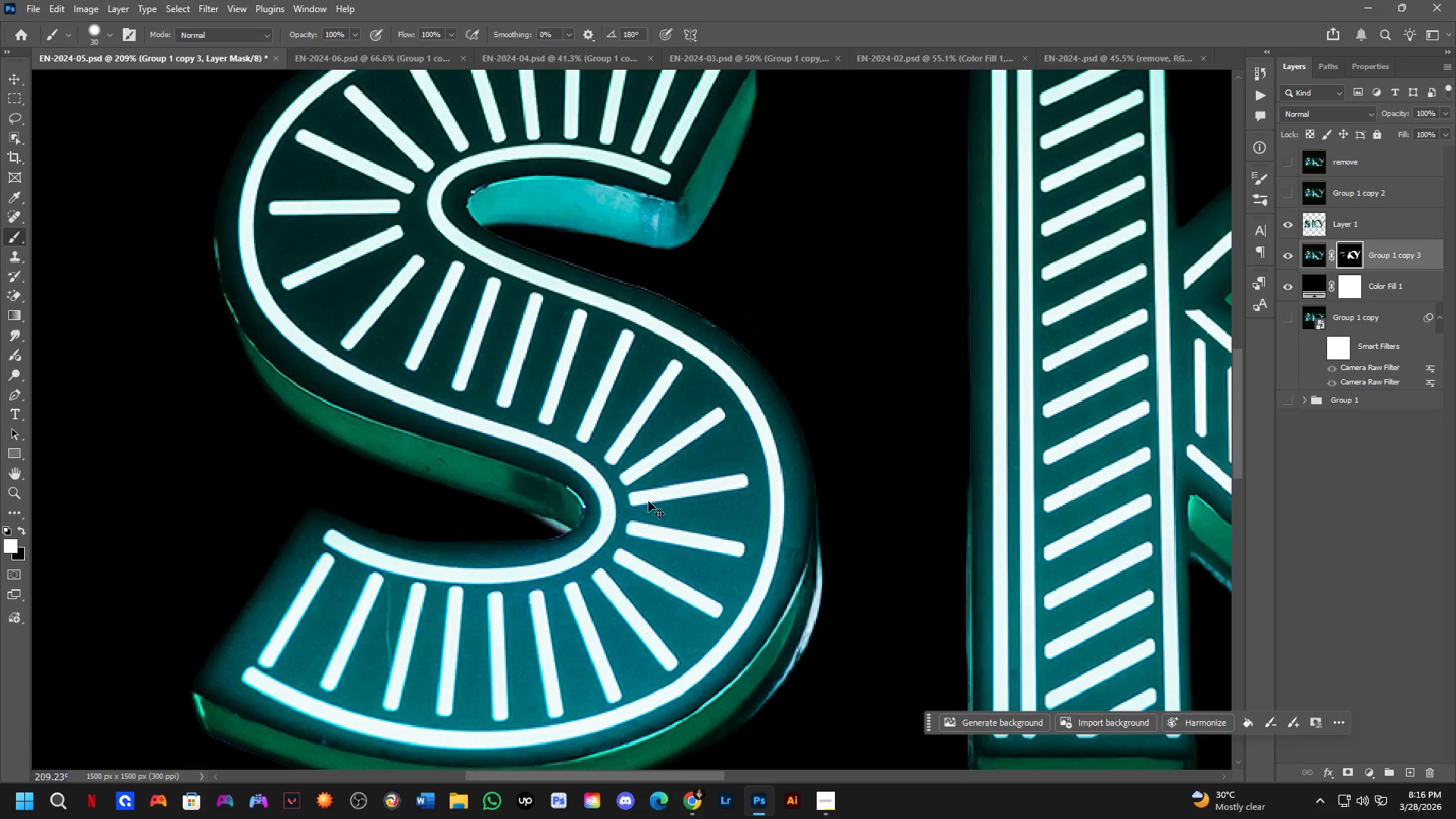 
key(Control+Z)
 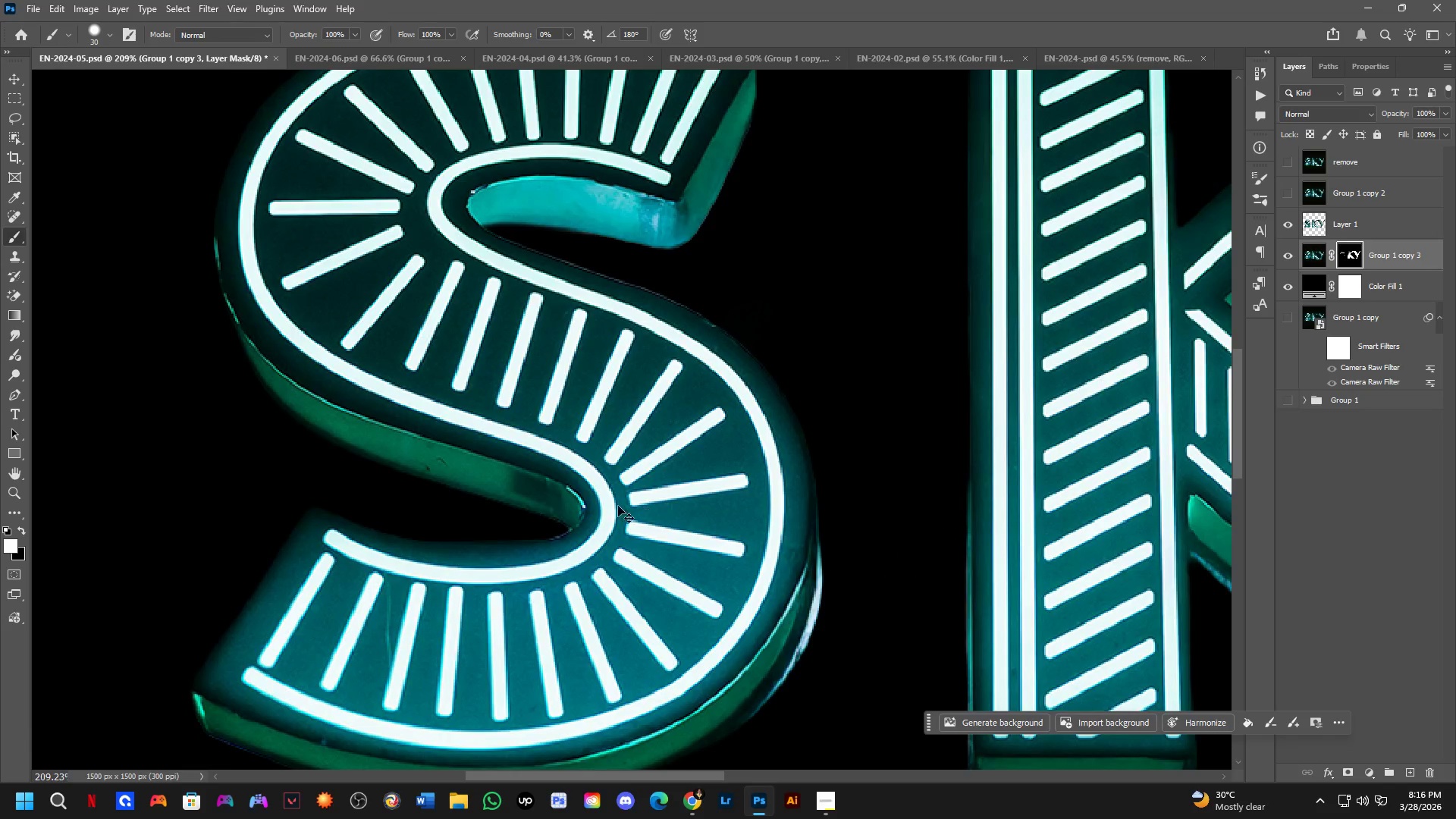 
hold_key(key=Space, duration=0.52)
 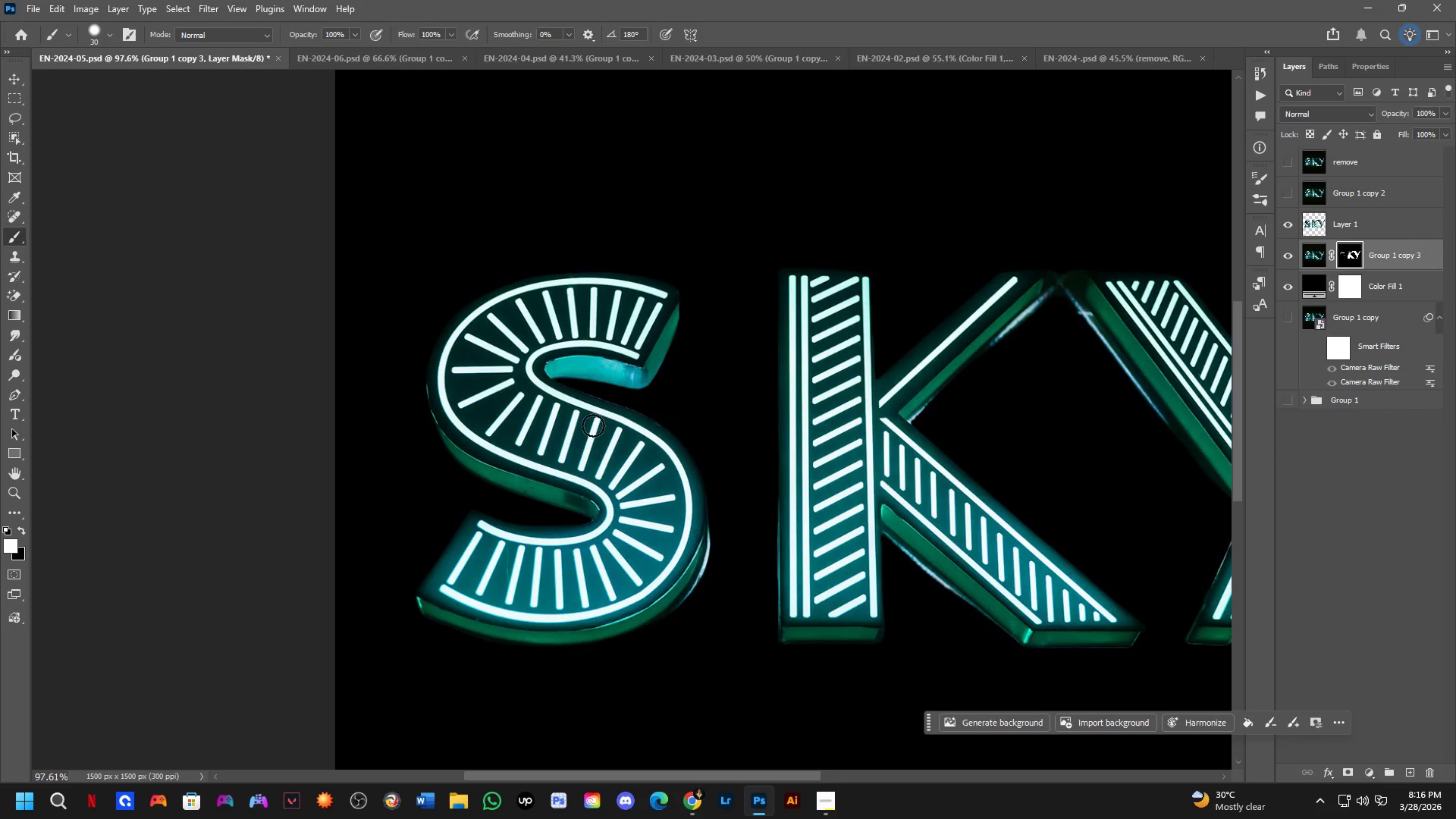 
scroll: coordinate [617, 509], scroll_direction: down, amount: 8.0
 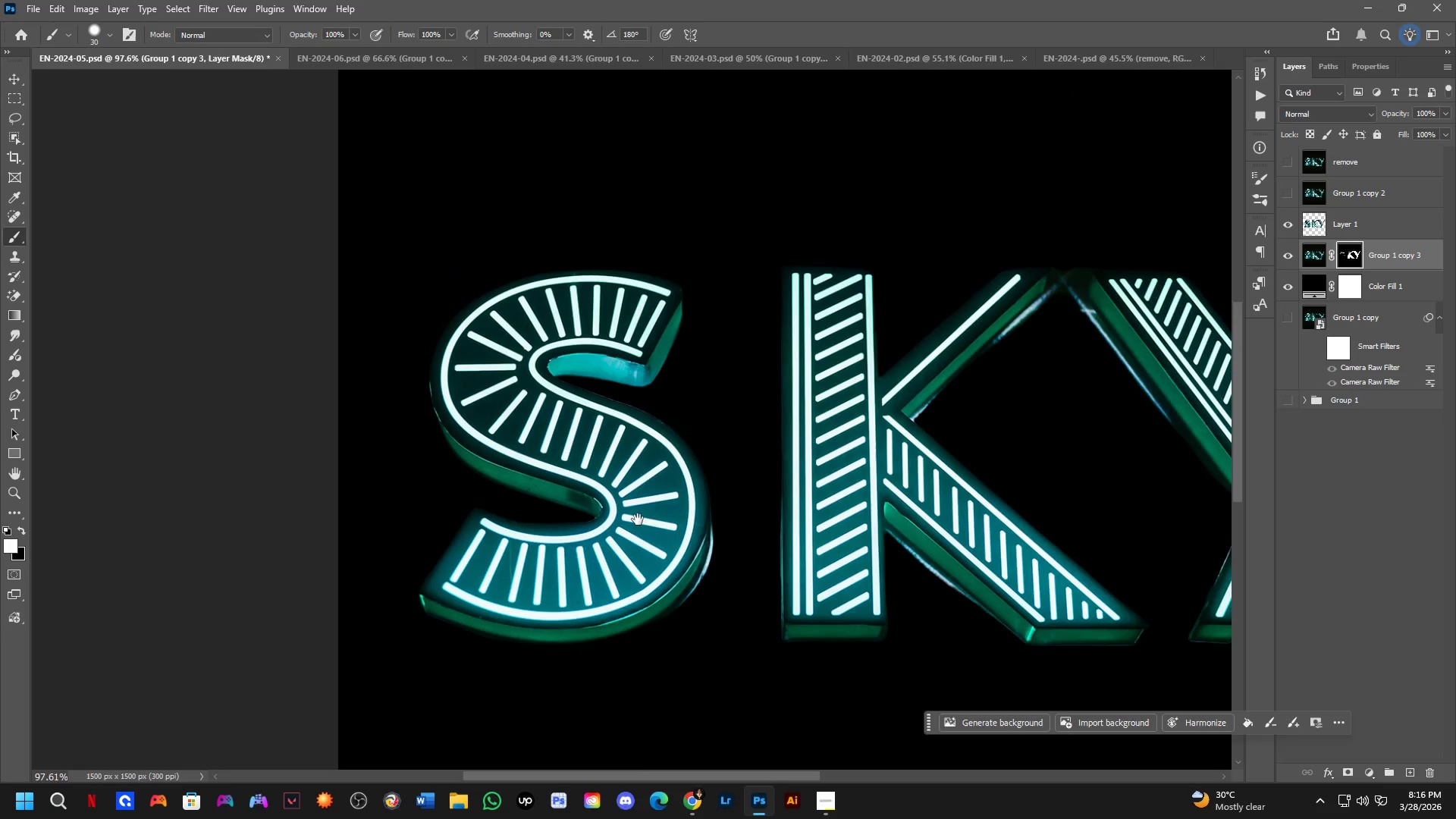 
scroll: coordinate [602, 410], scroll_direction: up, amount: 3.0
 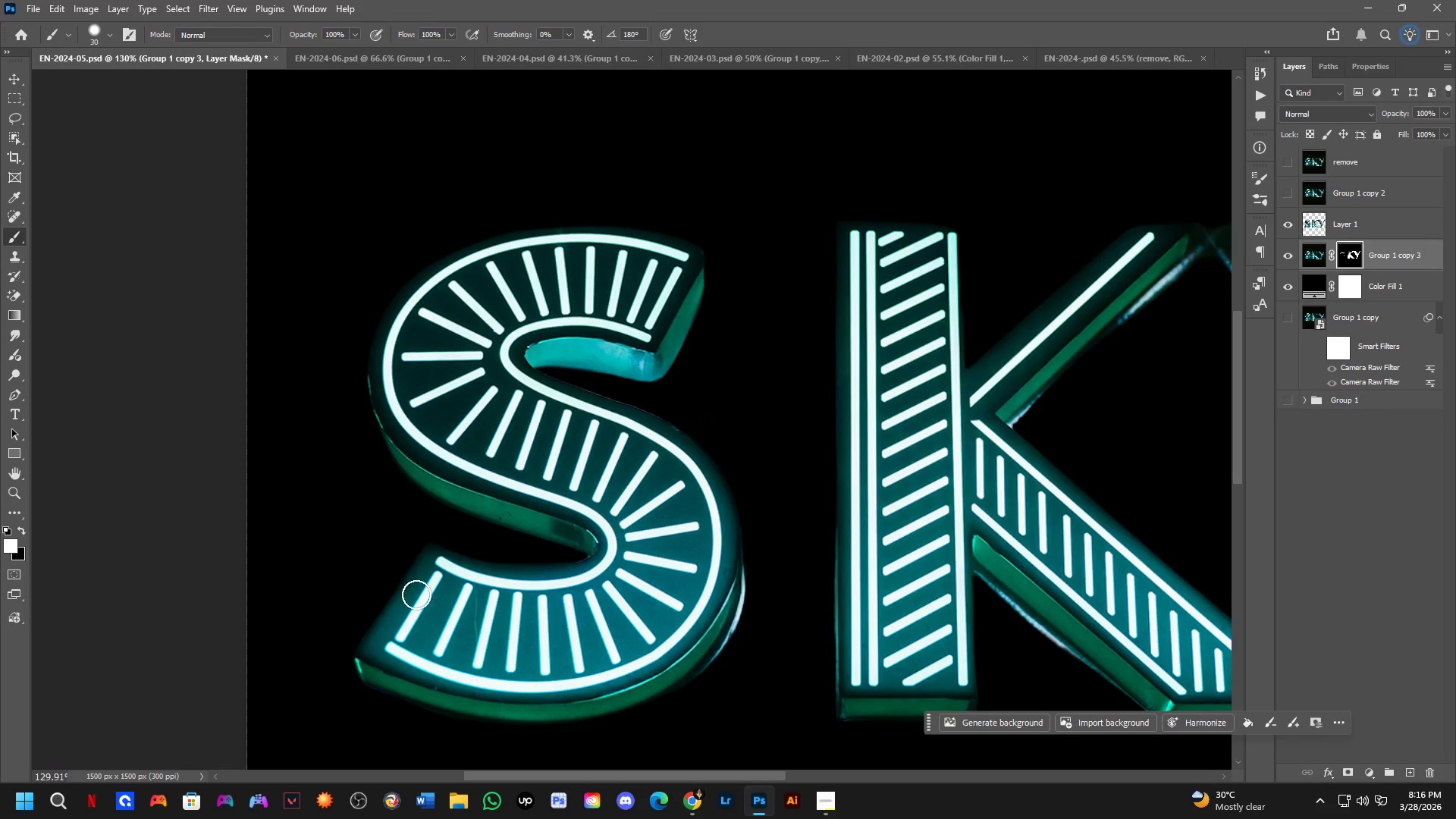 
hold_key(key=Space, duration=0.48)
 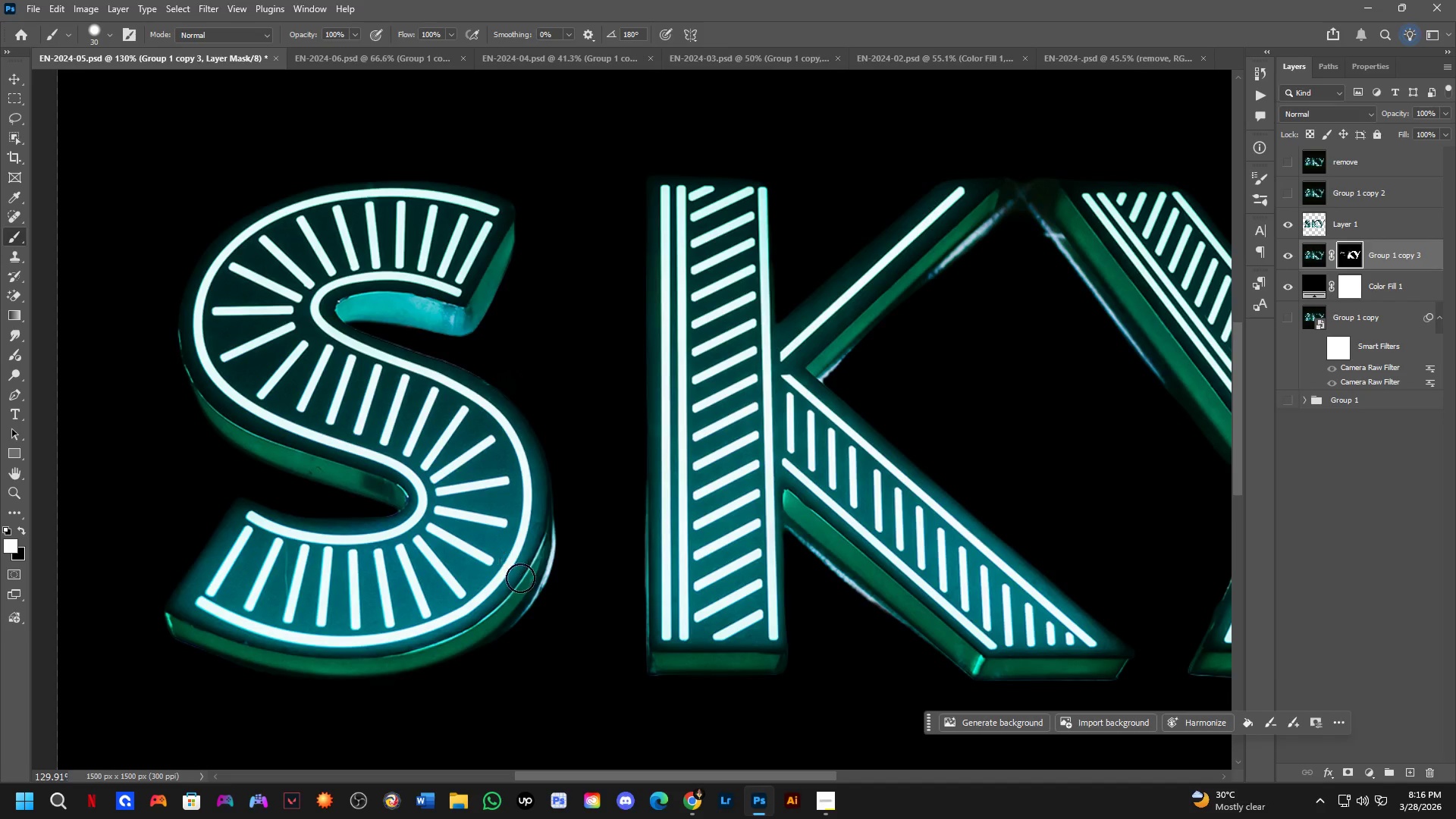 
left_click_drag(start_coordinate=[696, 579], to_coordinate=[507, 533])
 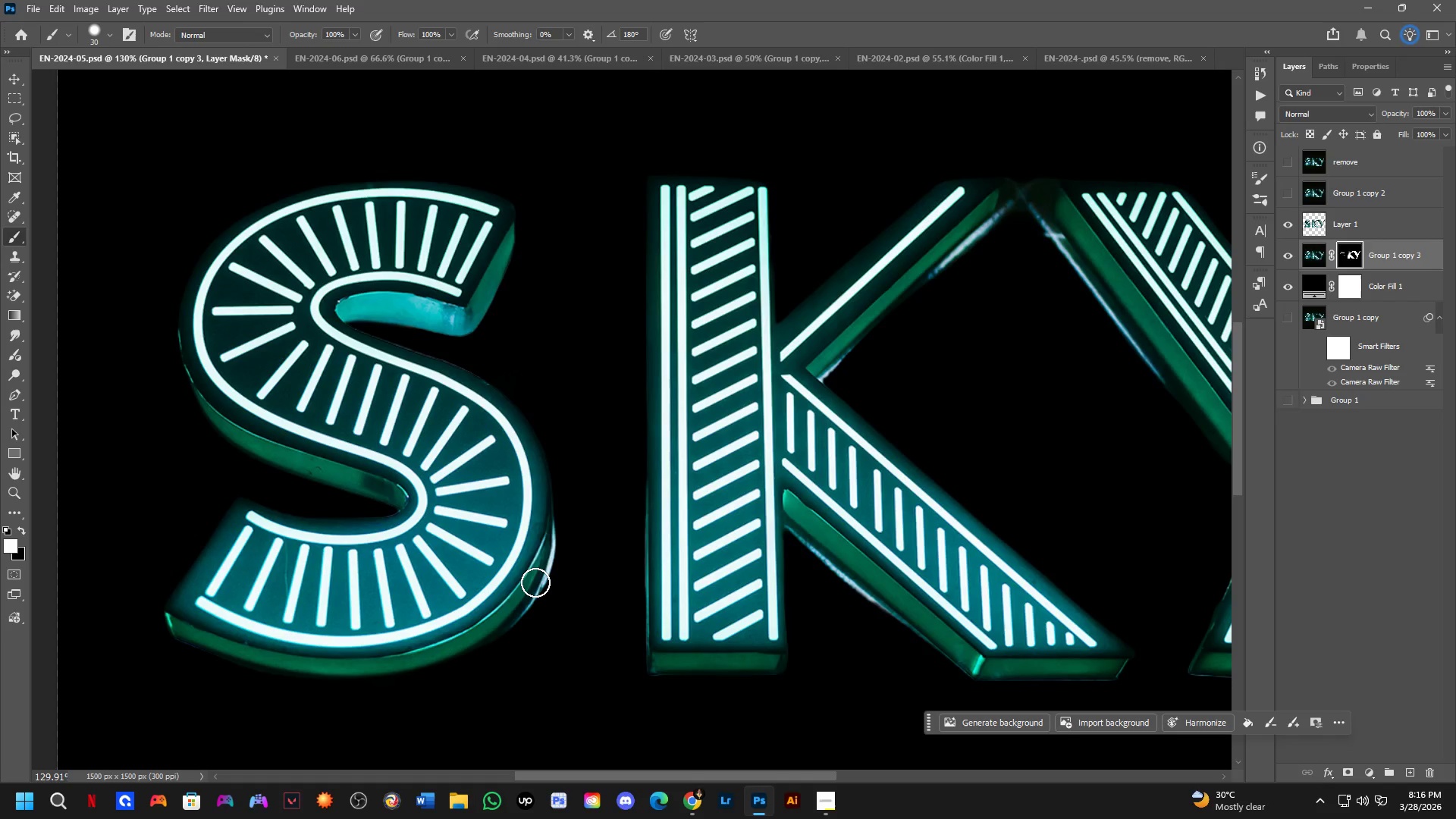 
hold_key(key=Space, duration=0.41)
 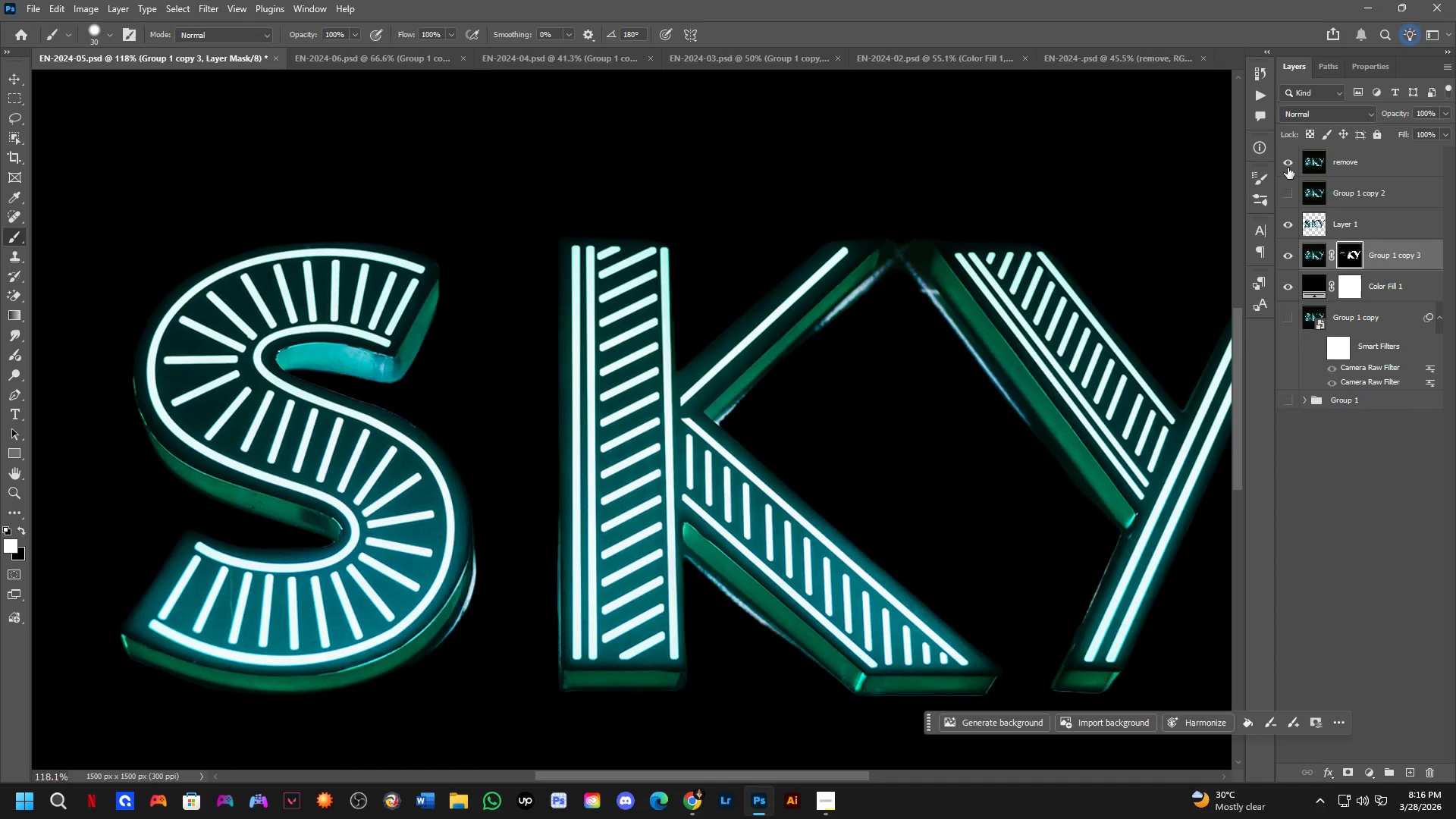 
left_click_drag(start_coordinate=[781, 427], to_coordinate=[689, 467])
 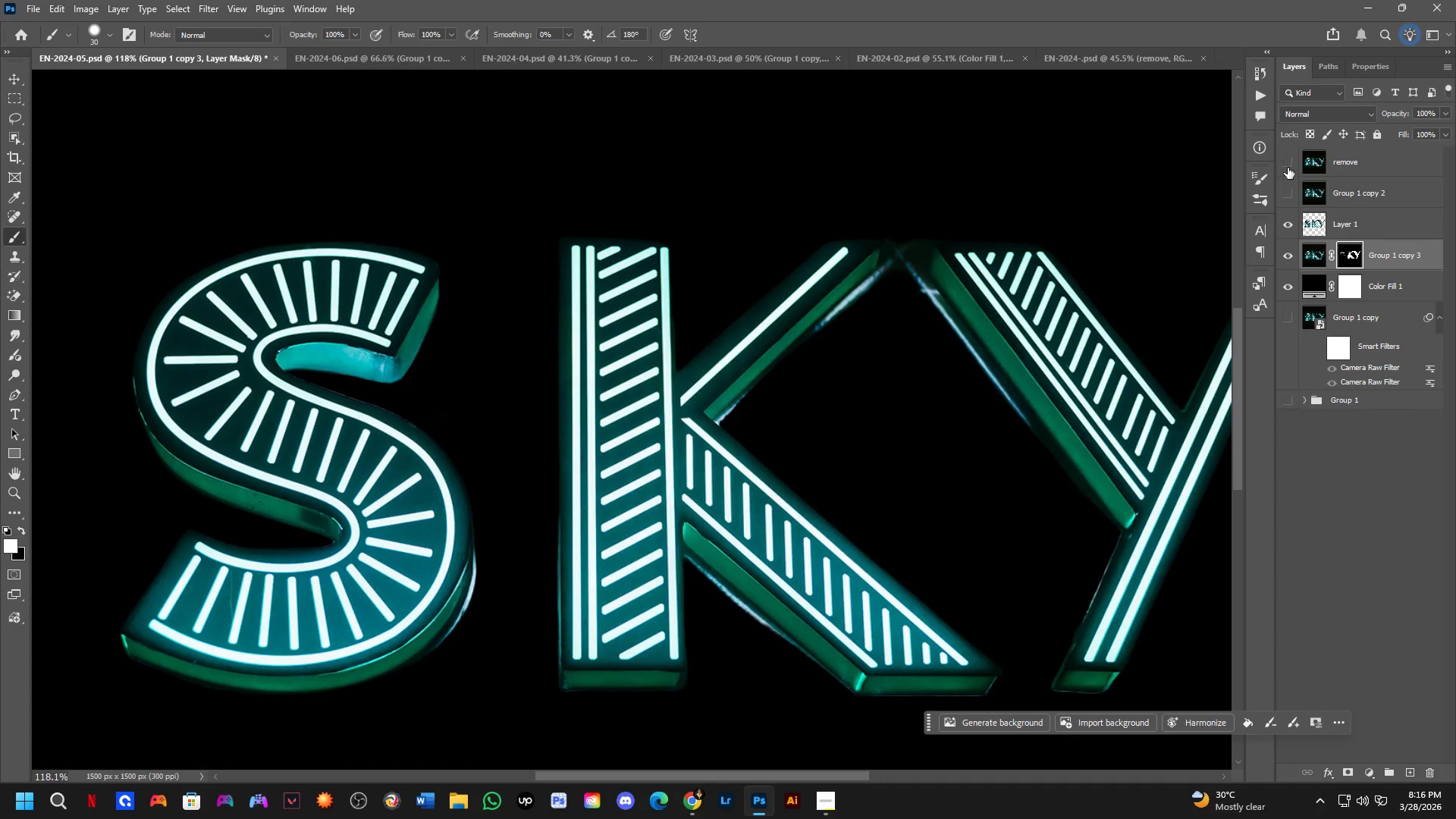 
scroll: coordinate [692, 412], scroll_direction: down, amount: 1.0
 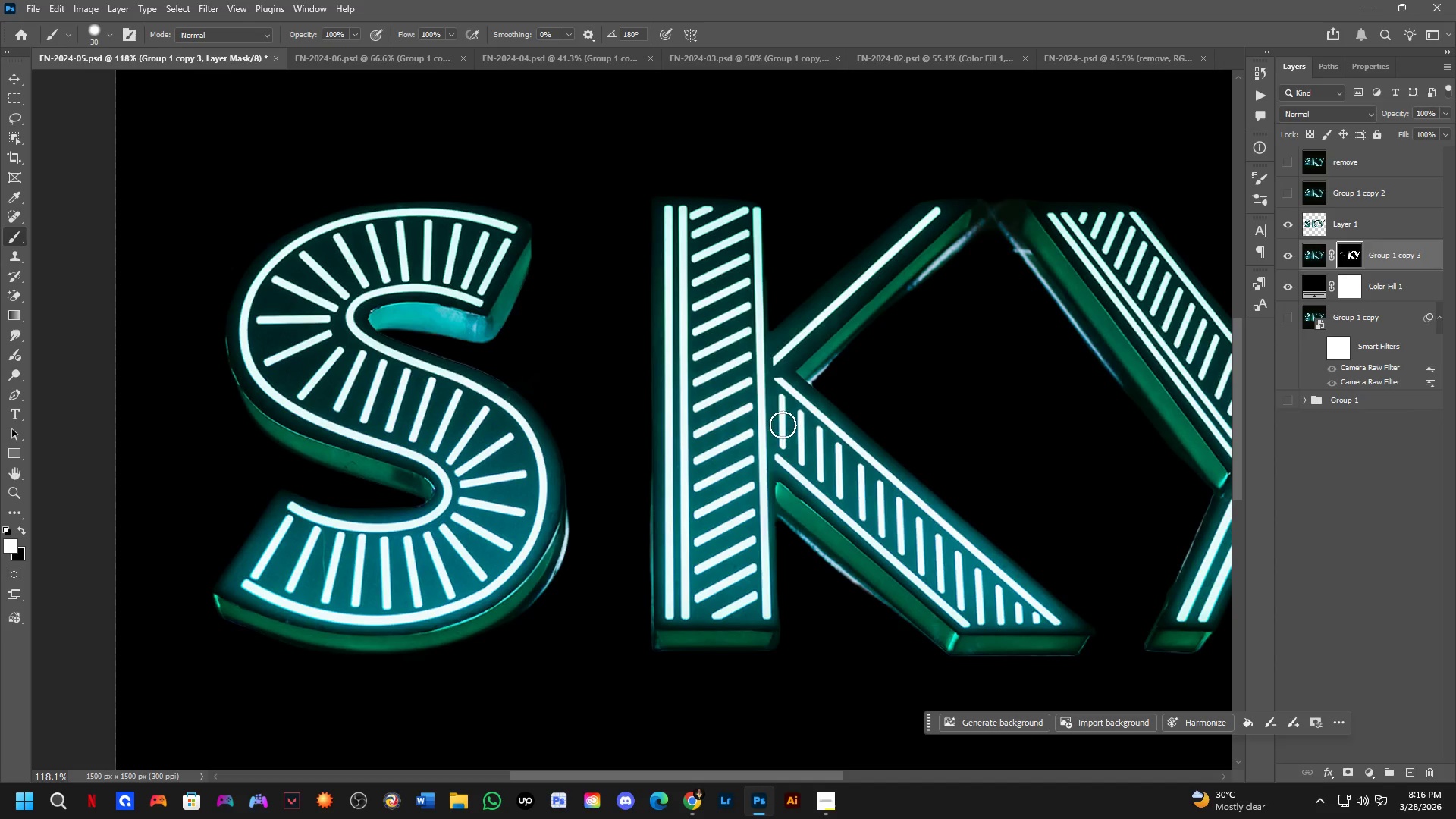 
left_click([1288, 168])
 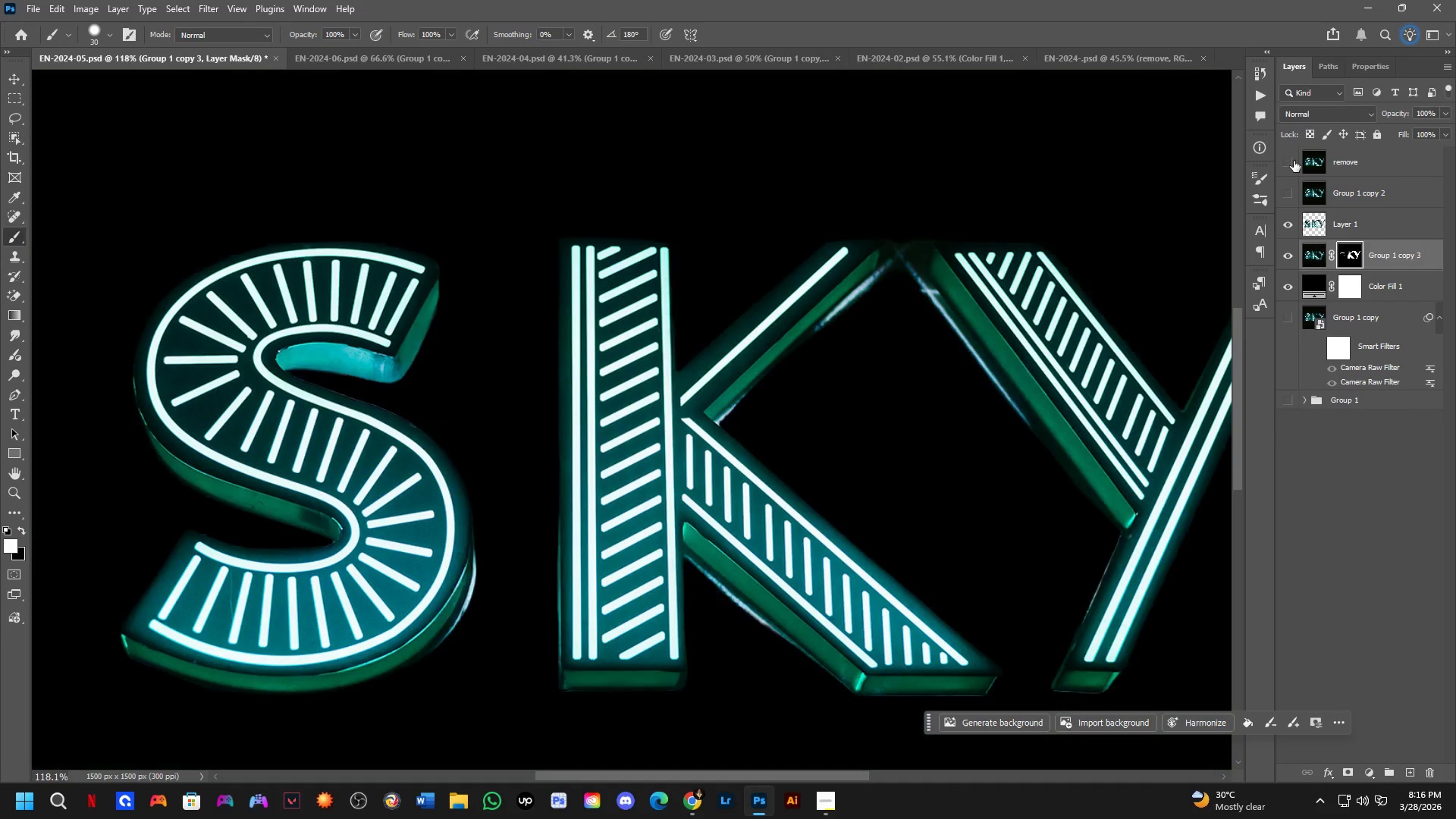 
double_click([1294, 161])
 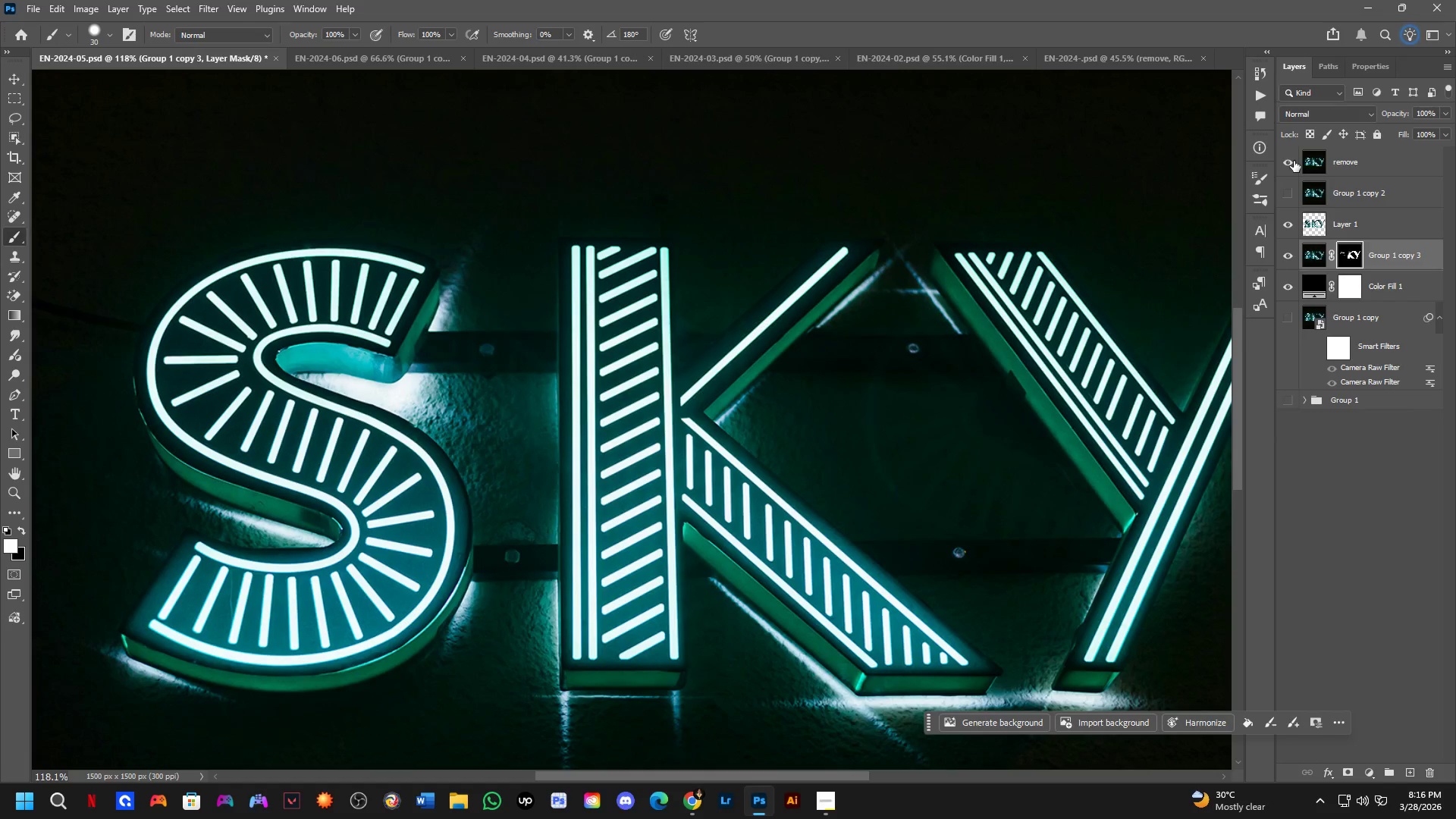 
triple_click([1294, 161])
 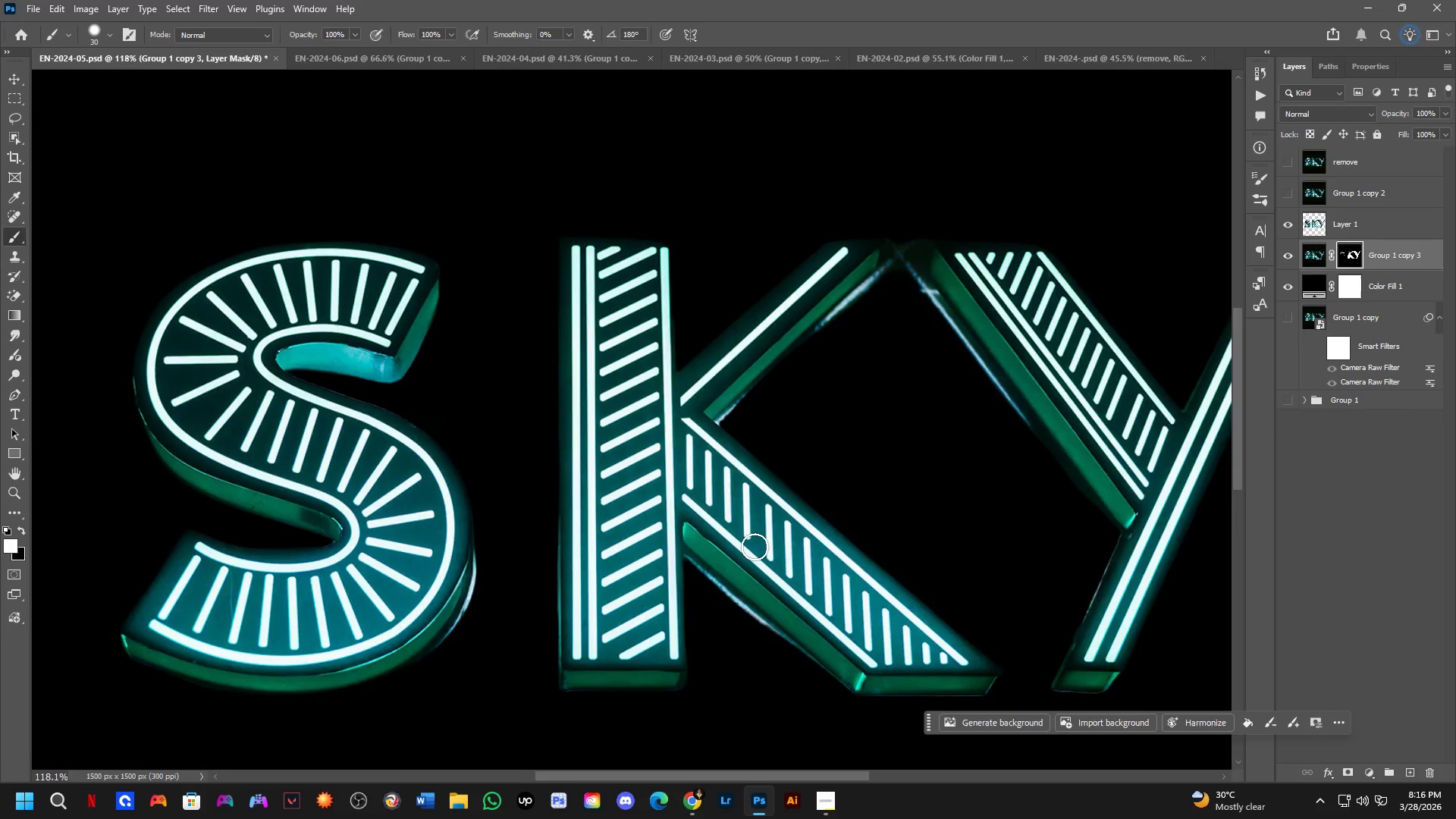 
hold_key(key=Space, duration=0.47)
 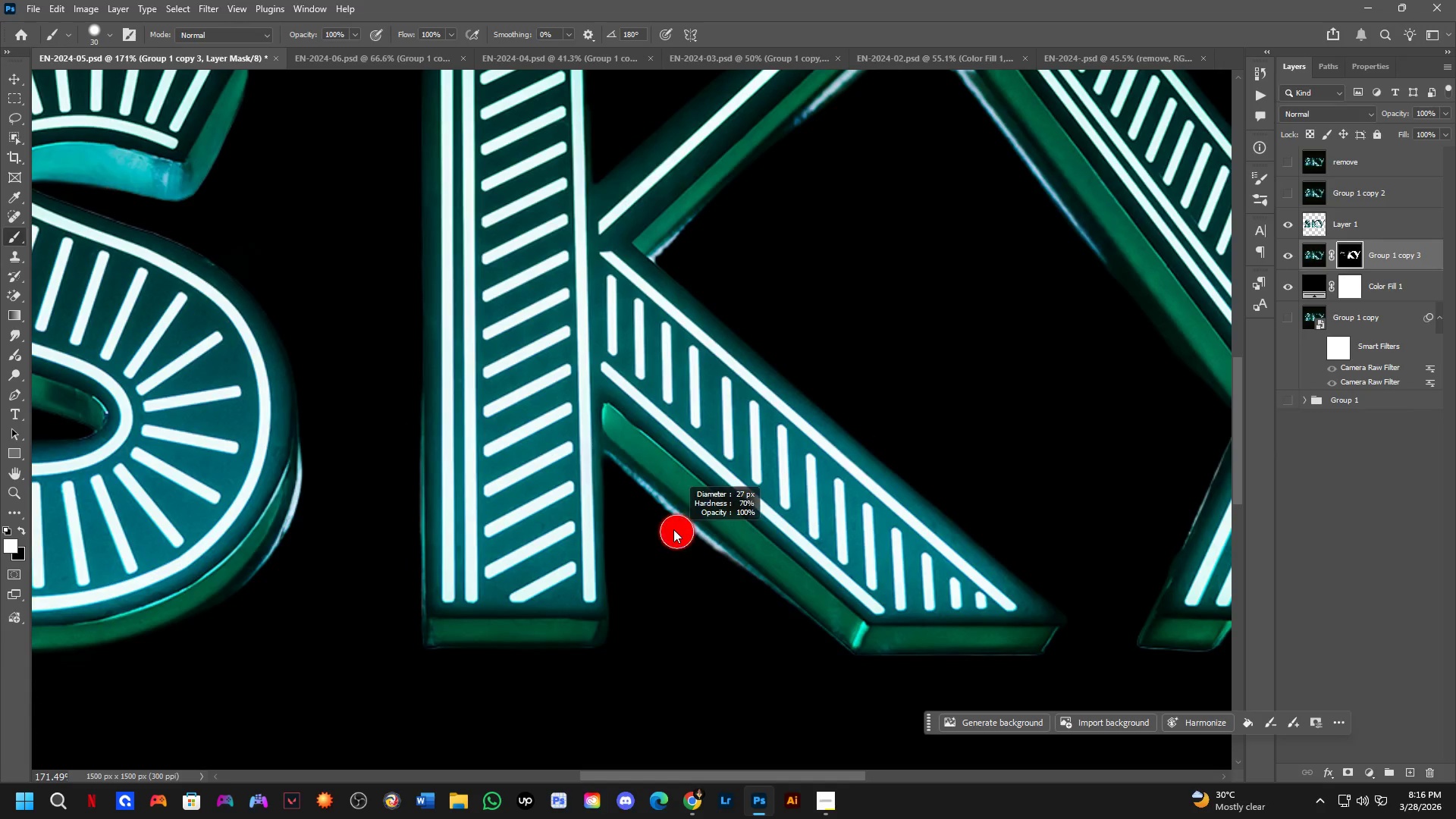 
left_click_drag(start_coordinate=[735, 568], to_coordinate=[674, 440])
 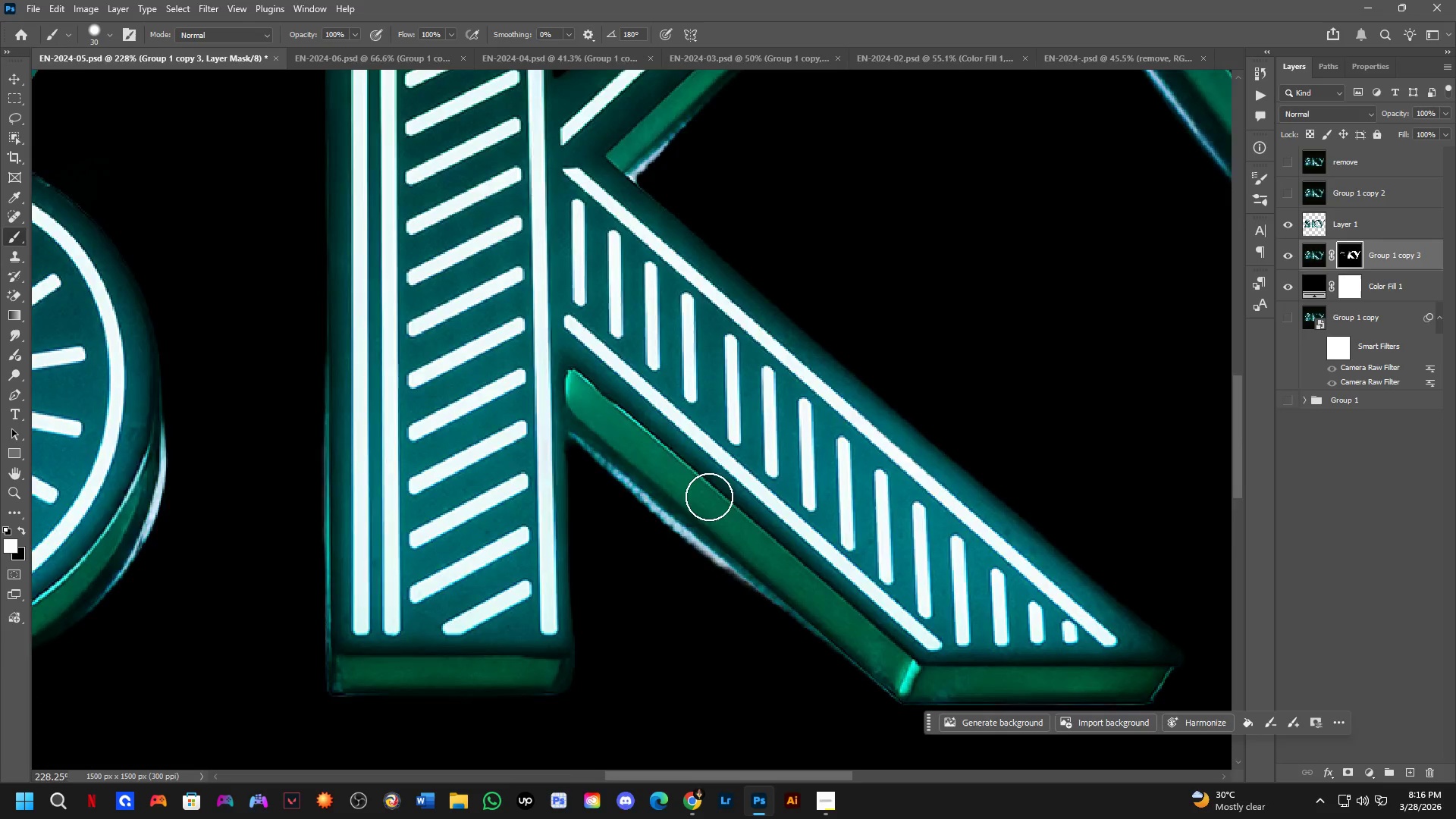 
scroll: coordinate [722, 555], scroll_direction: up, amount: 7.0
 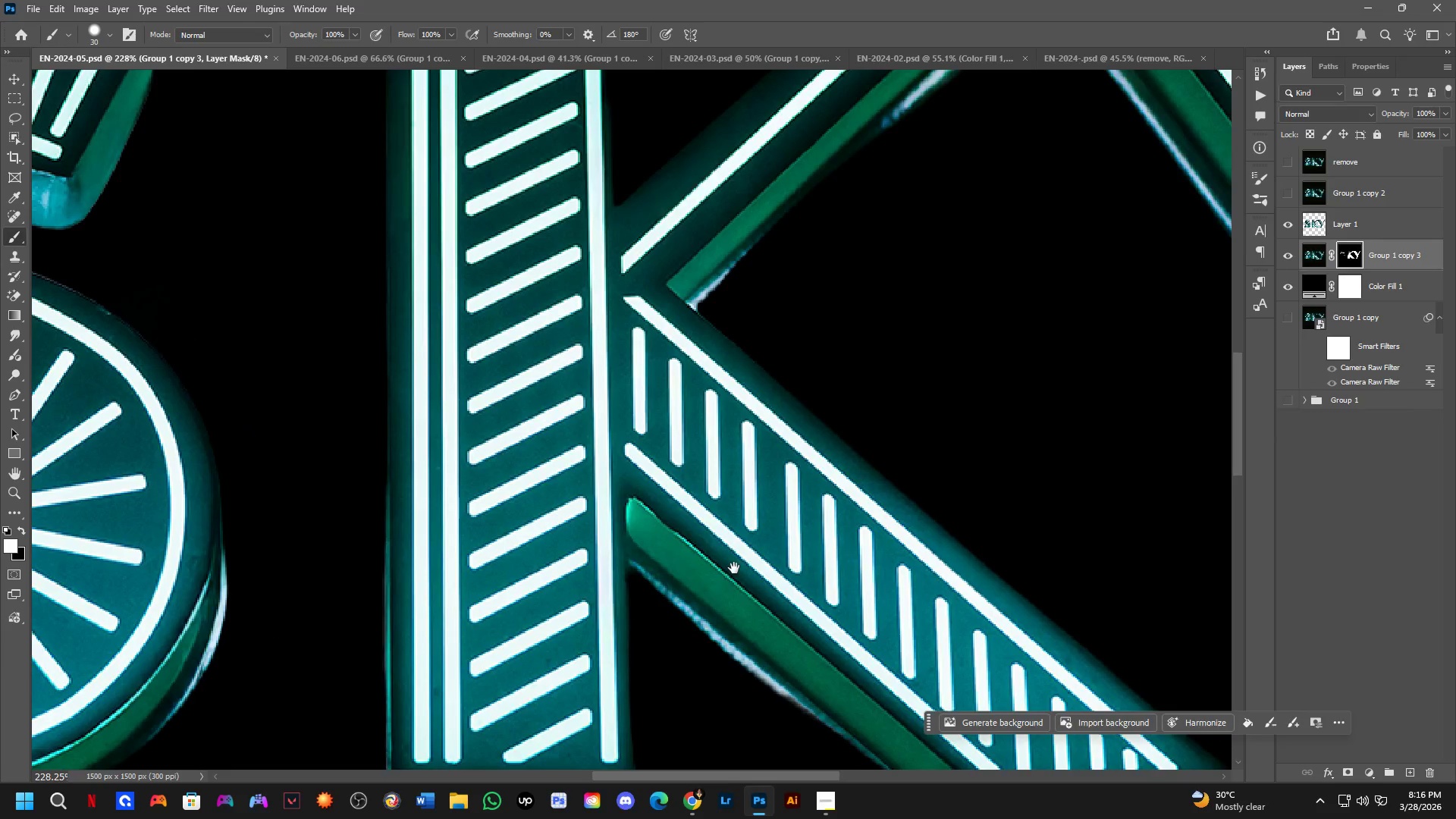 
hold_key(key=AltLeft, duration=0.61)
 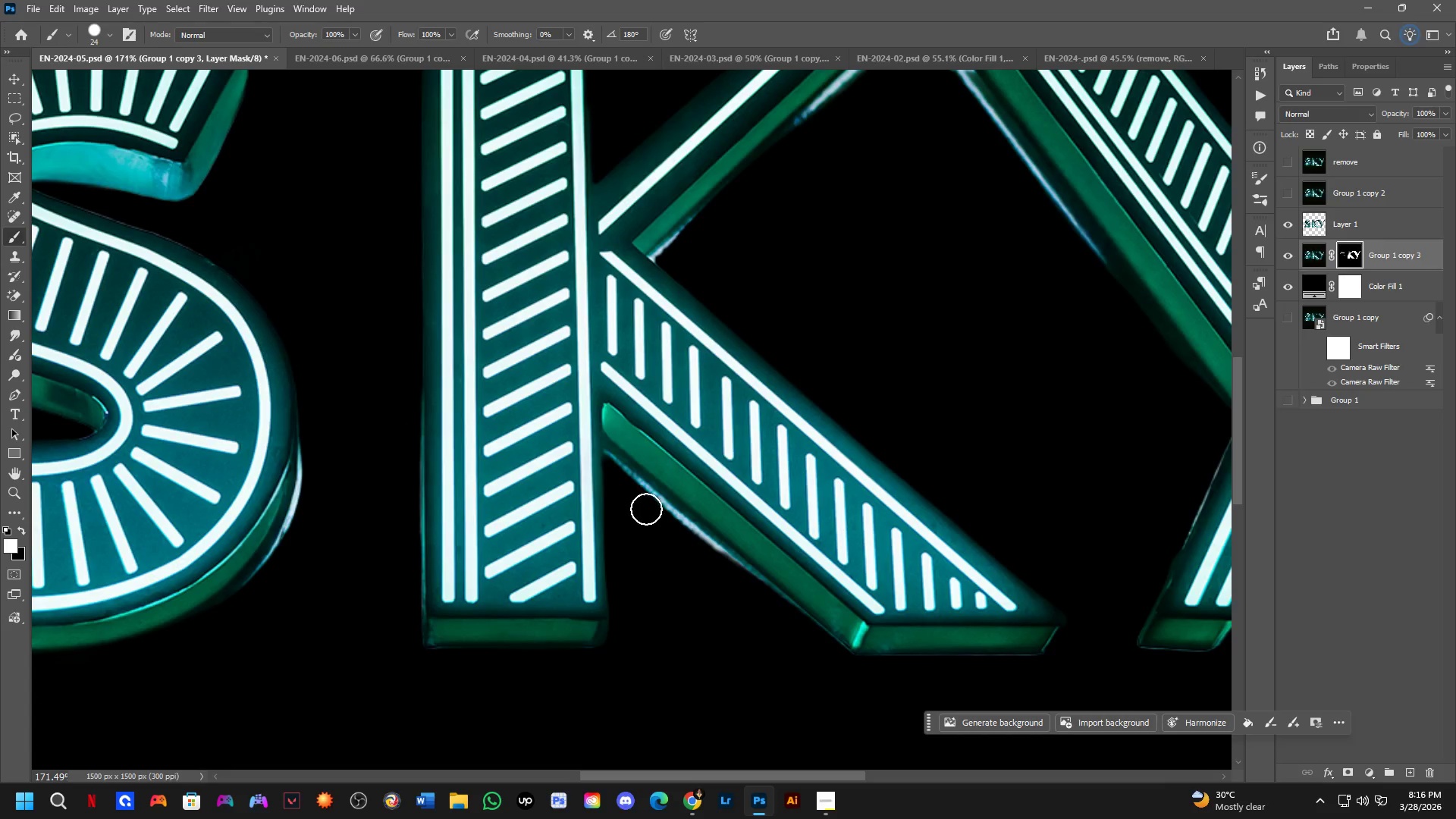 
scroll: coordinate [716, 510], scroll_direction: down, amount: 3.0
 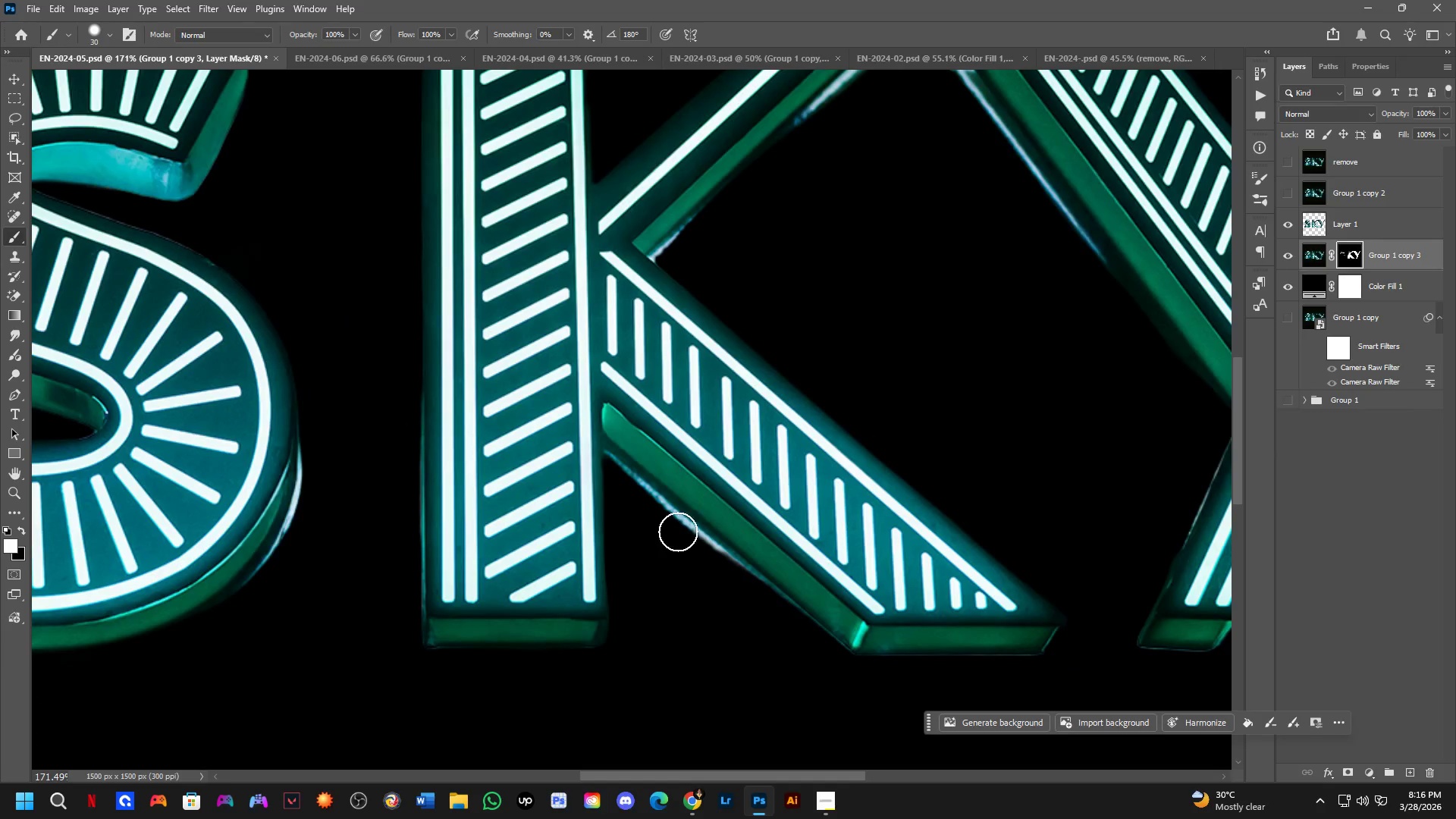 
key(Alt+AltLeft)
 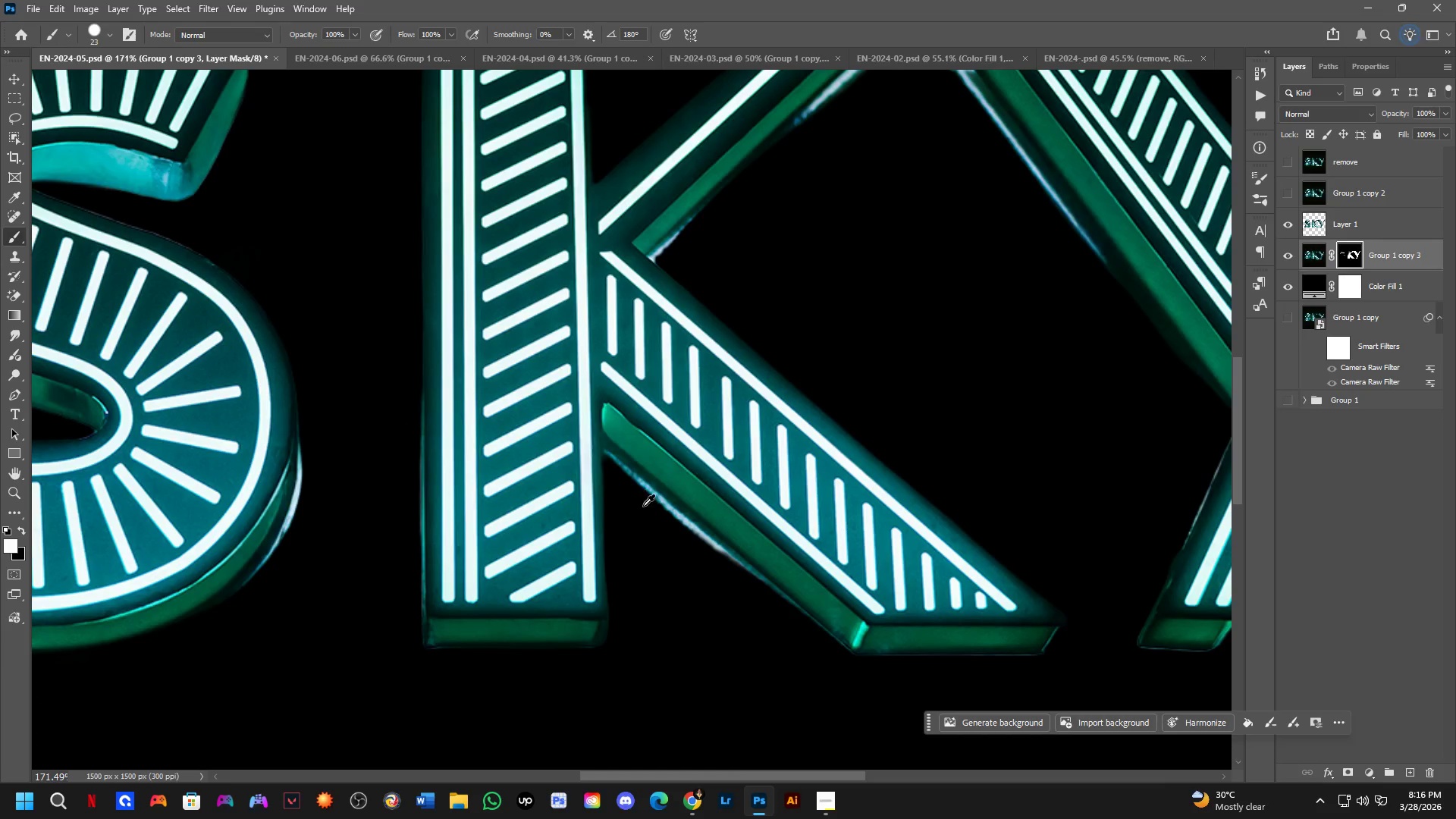 
key(Alt+AltLeft)
 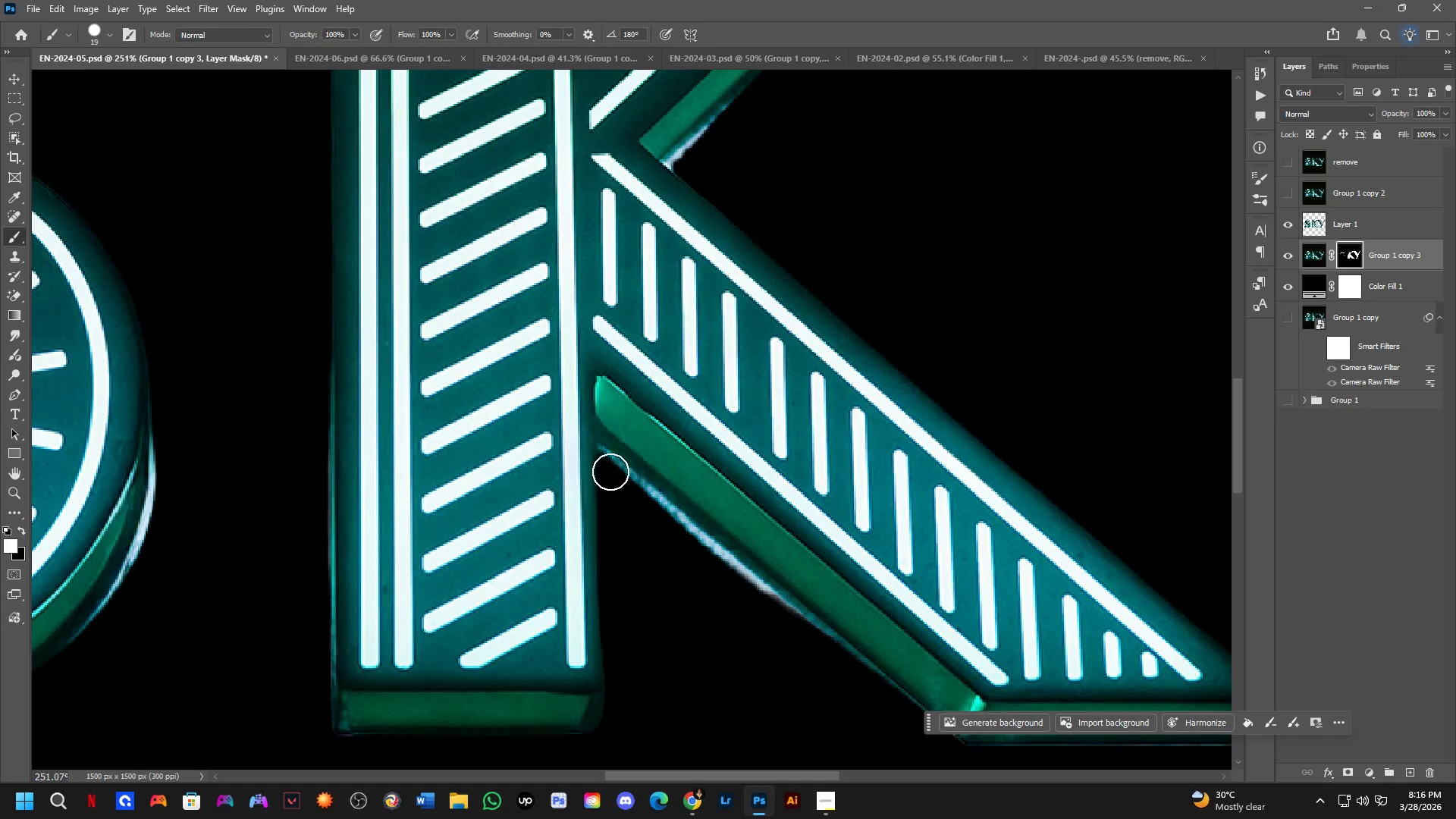 
scroll: coordinate [619, 461], scroll_direction: up, amount: 4.0
 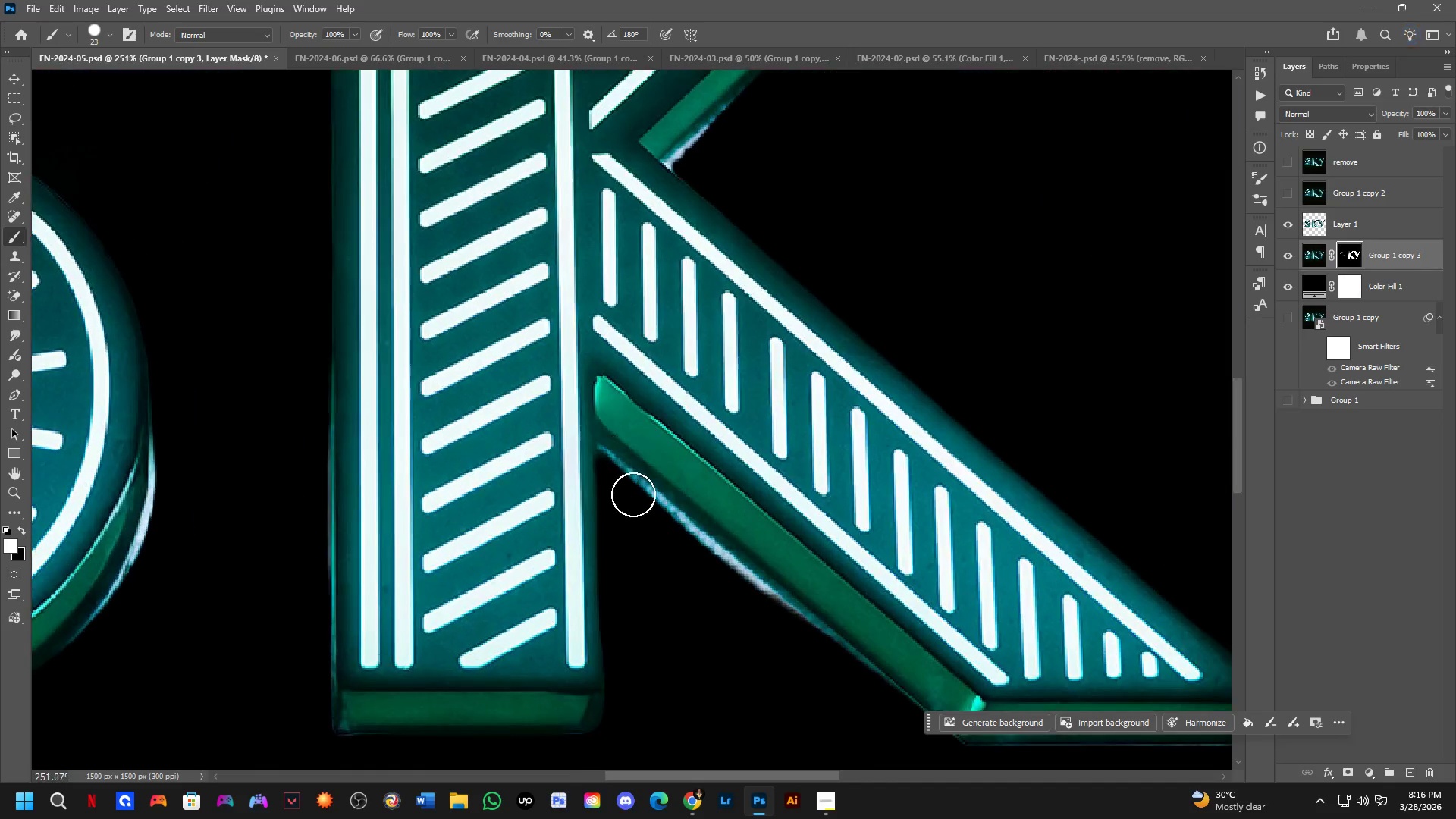 
key(X)
 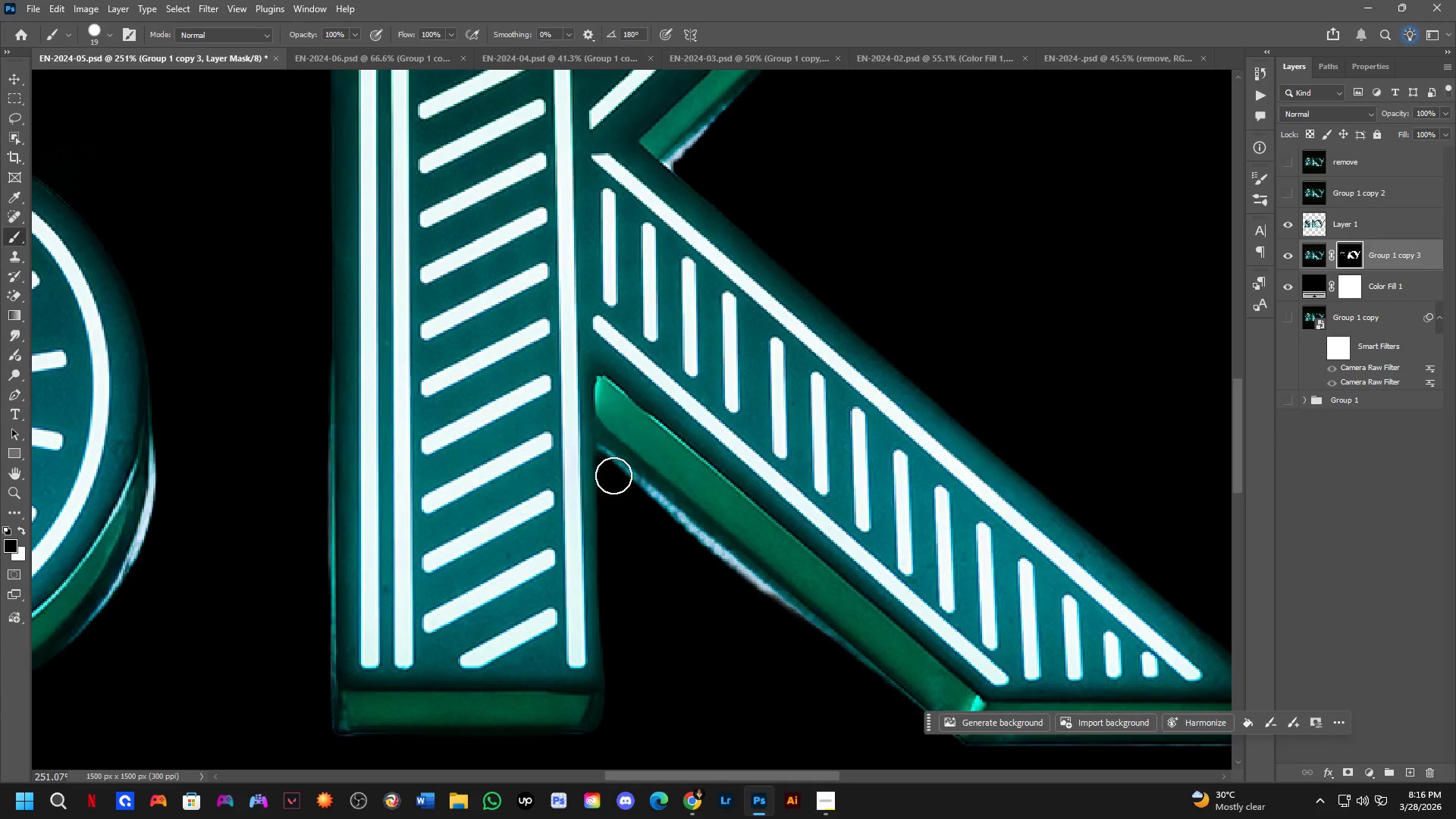 
hold_key(key=AltLeft, duration=0.31)
 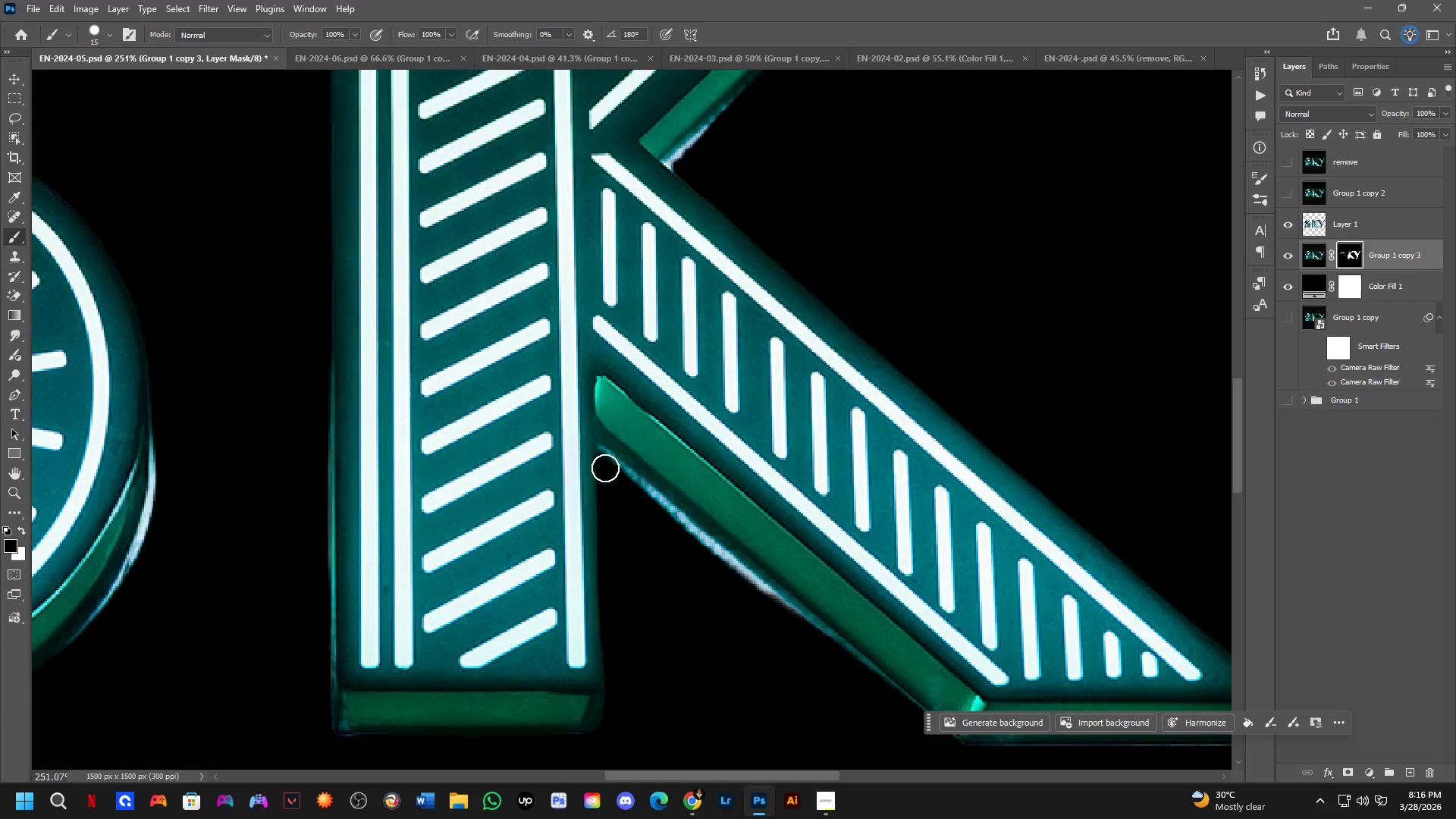 
left_click([605, 468])
 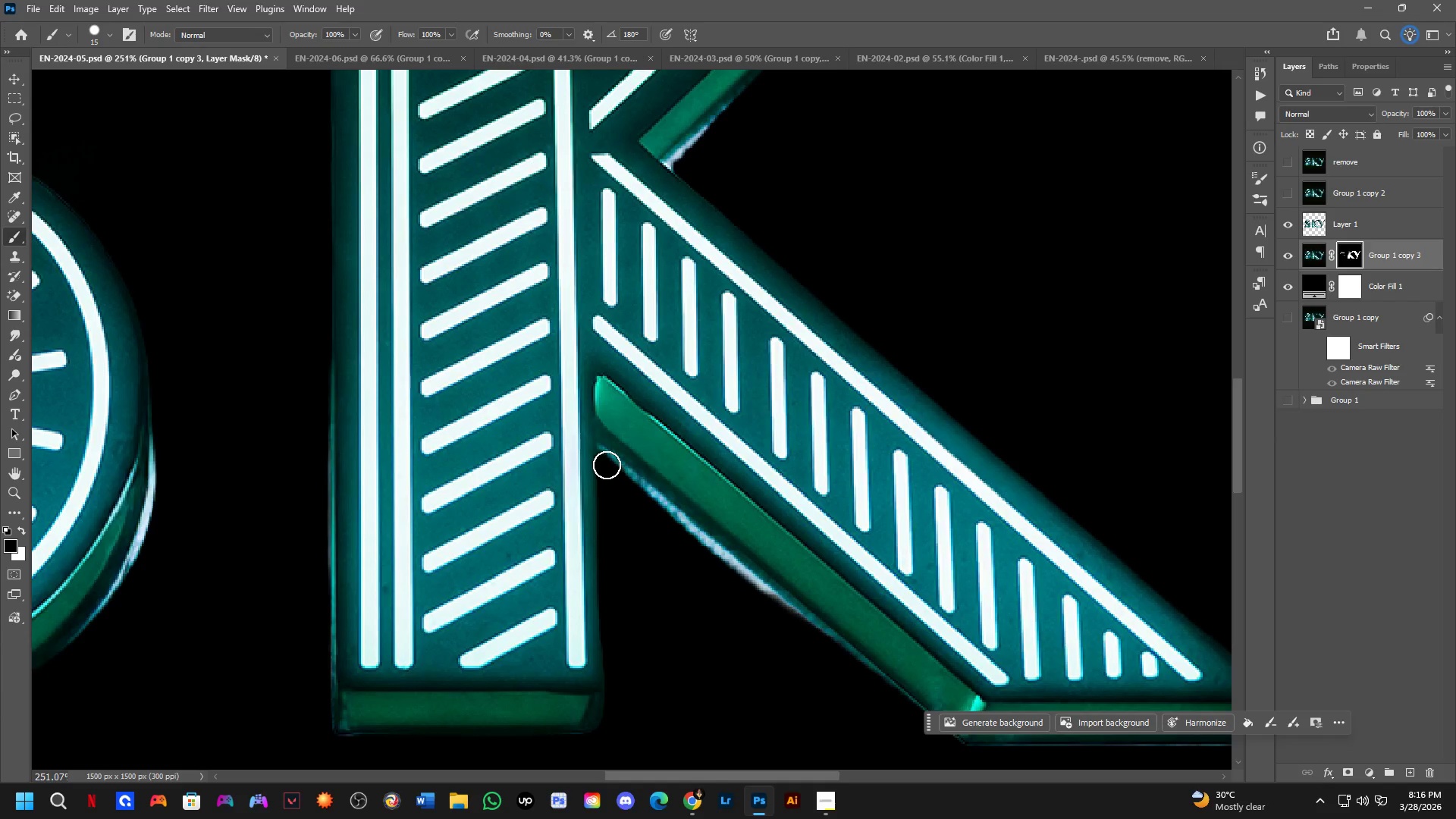 
left_click_drag(start_coordinate=[607, 465], to_coordinate=[666, 531])
 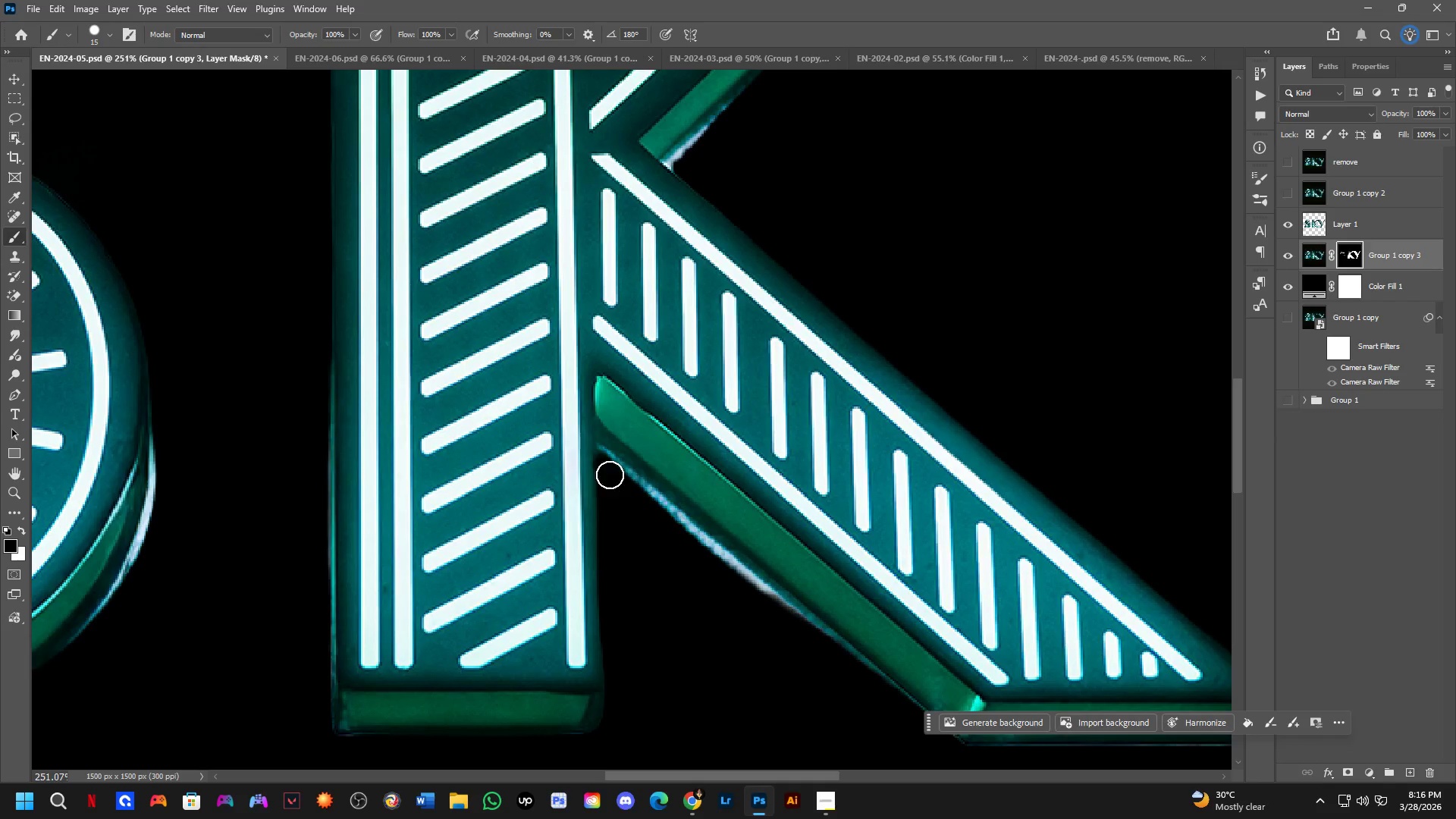 
key(X)
 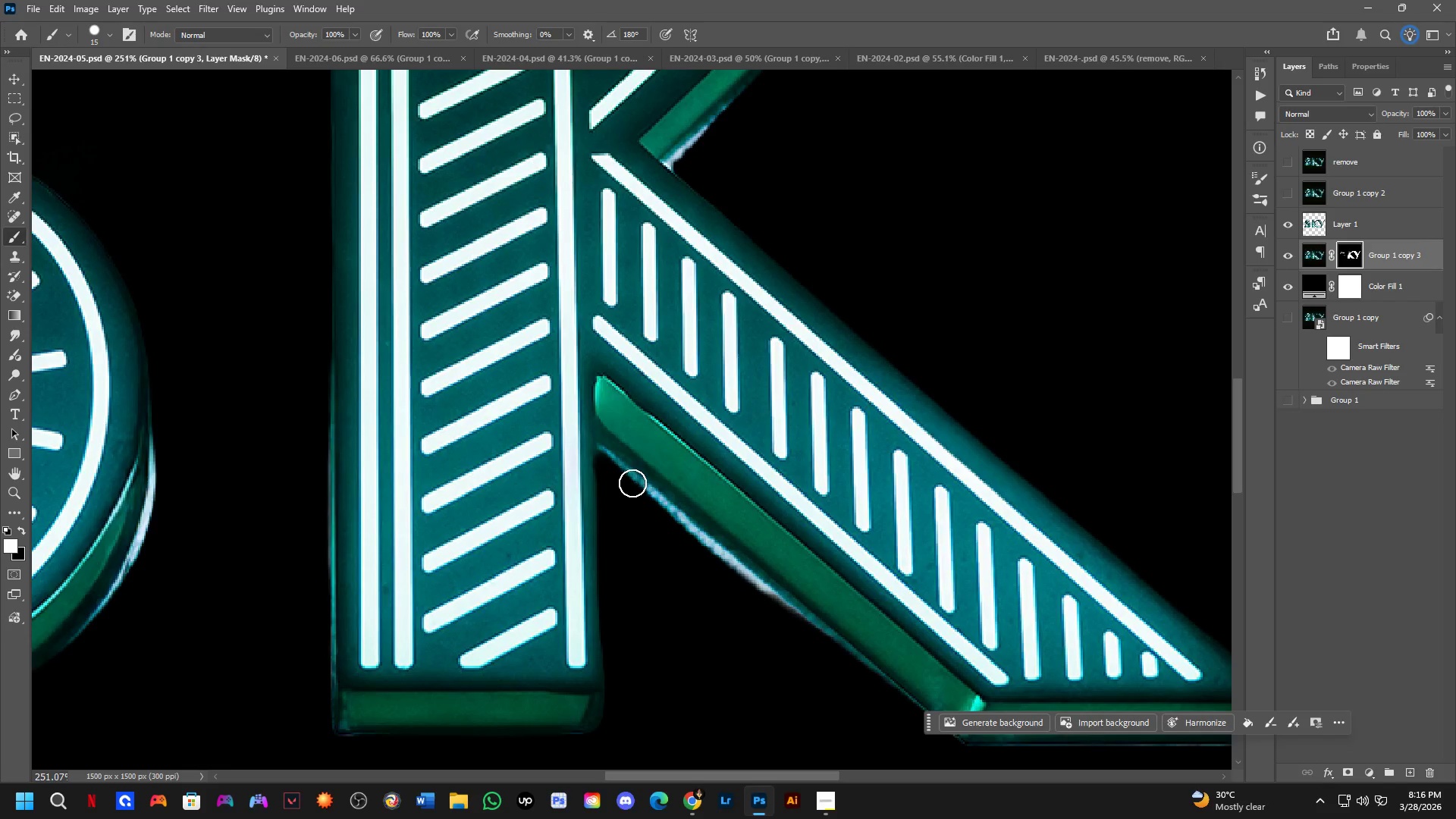 
left_click_drag(start_coordinate=[644, 488], to_coordinate=[735, 597])
 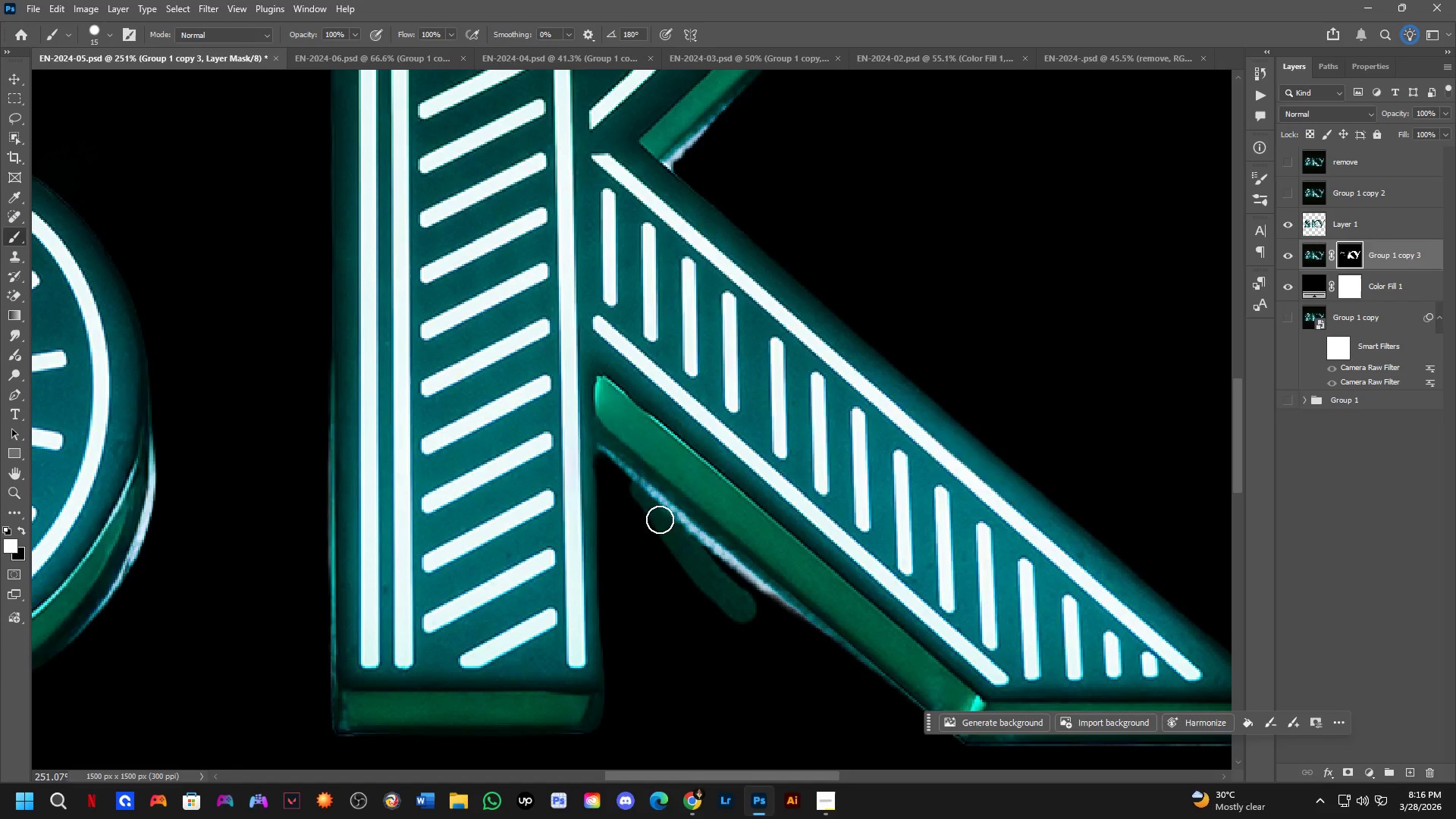 
key(Control+ControlLeft)
 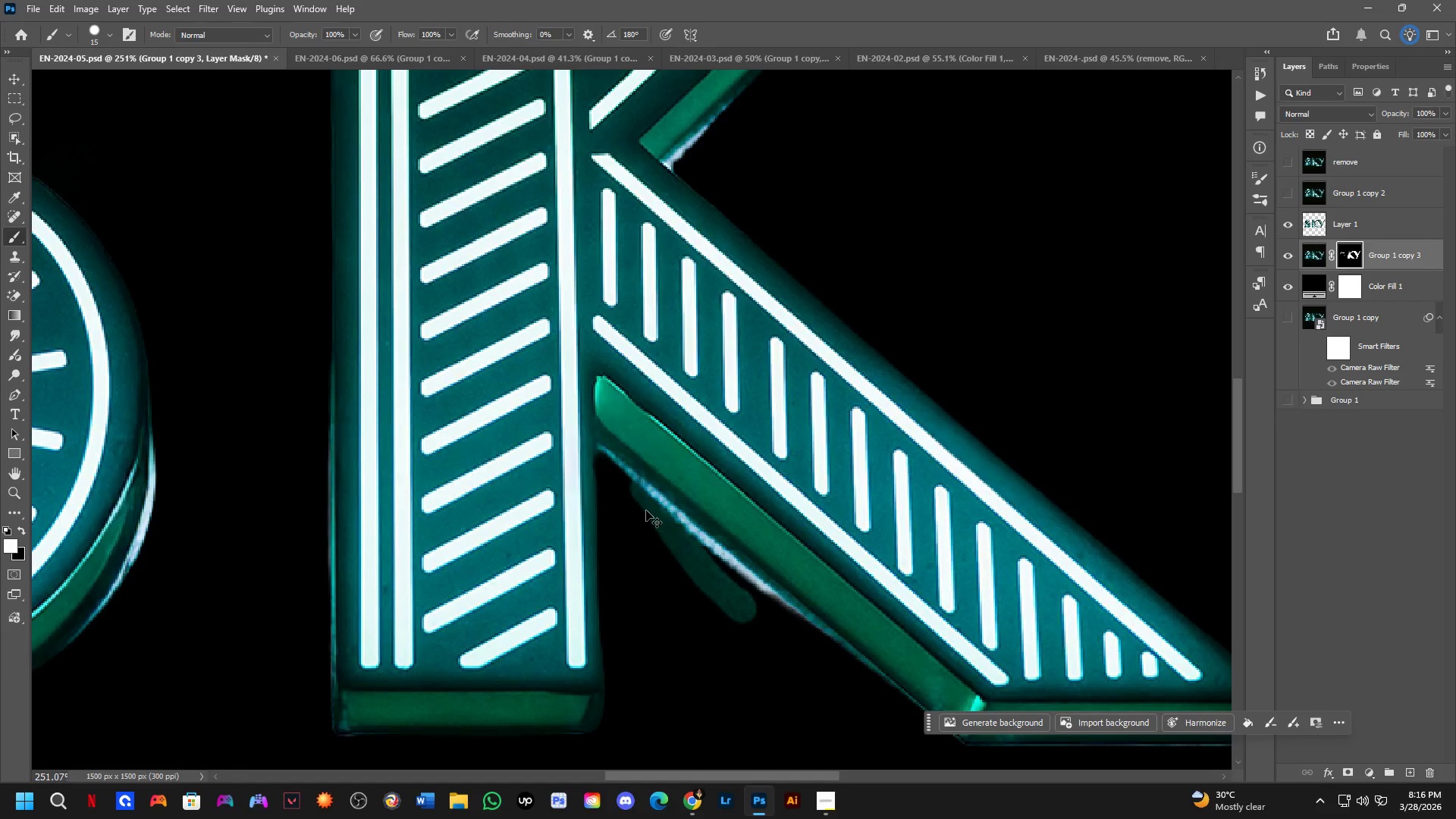 
key(Control+Z)
 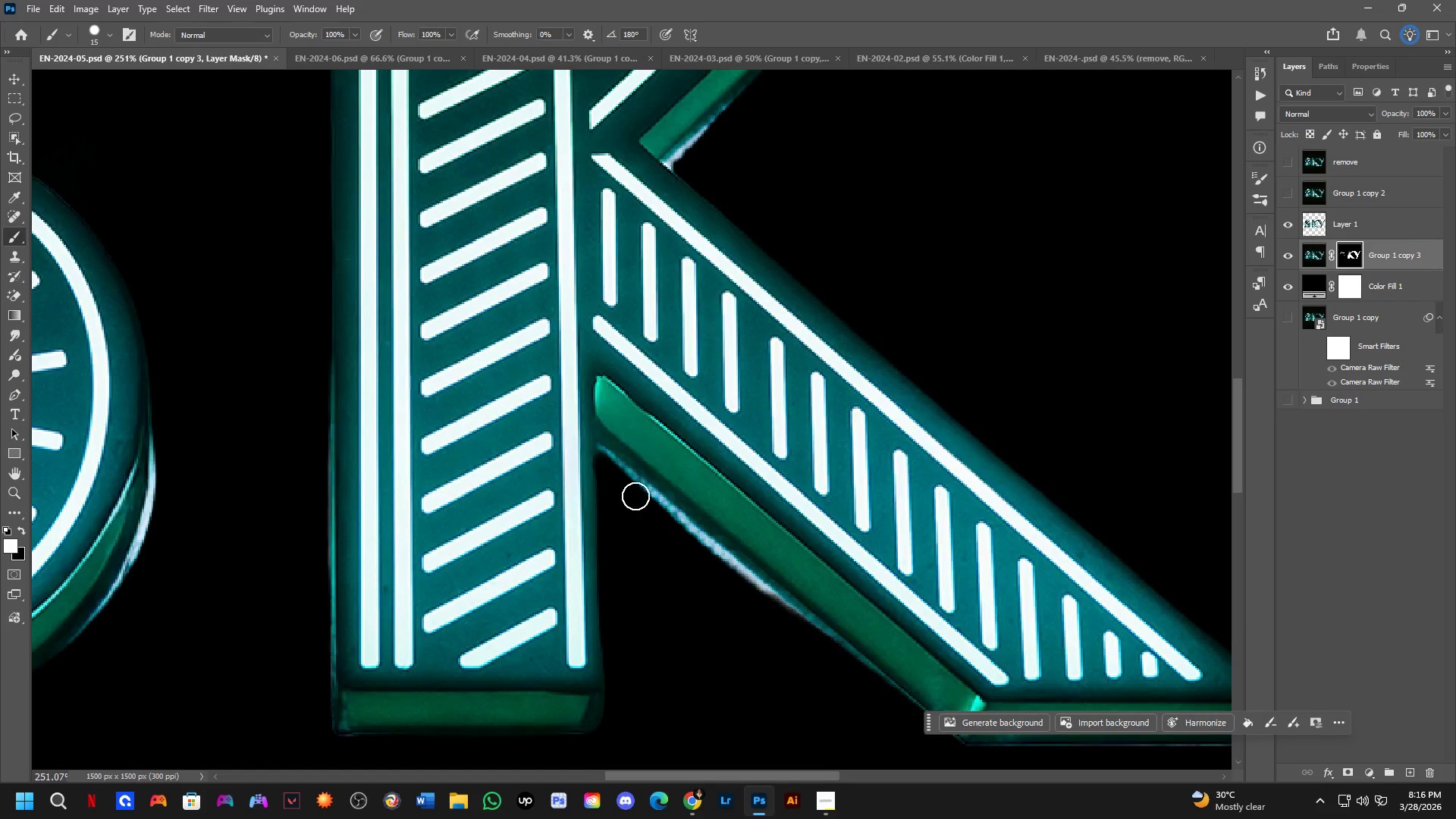 
key(X)
 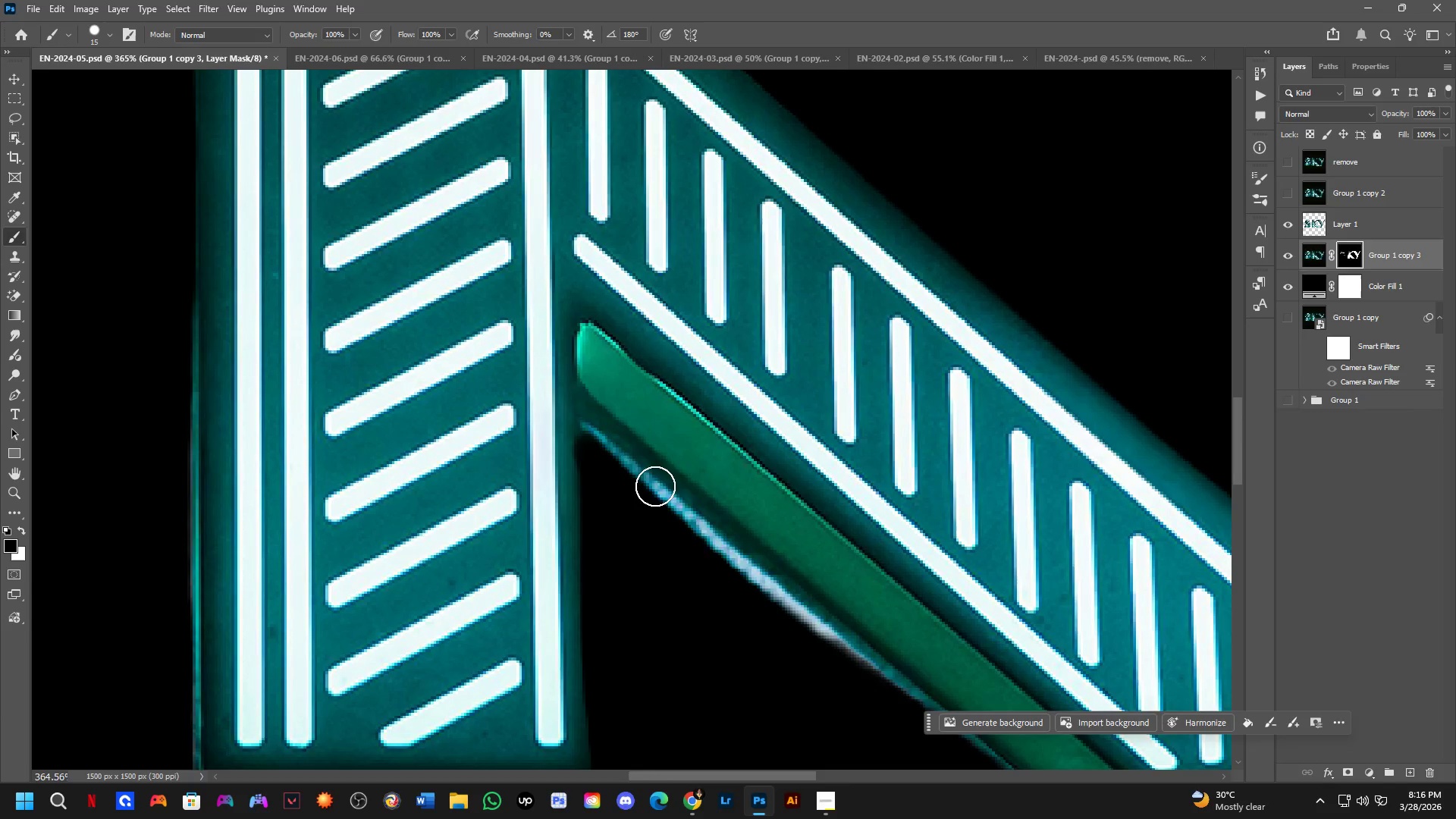 
left_click_drag(start_coordinate=[653, 483], to_coordinate=[716, 565])
 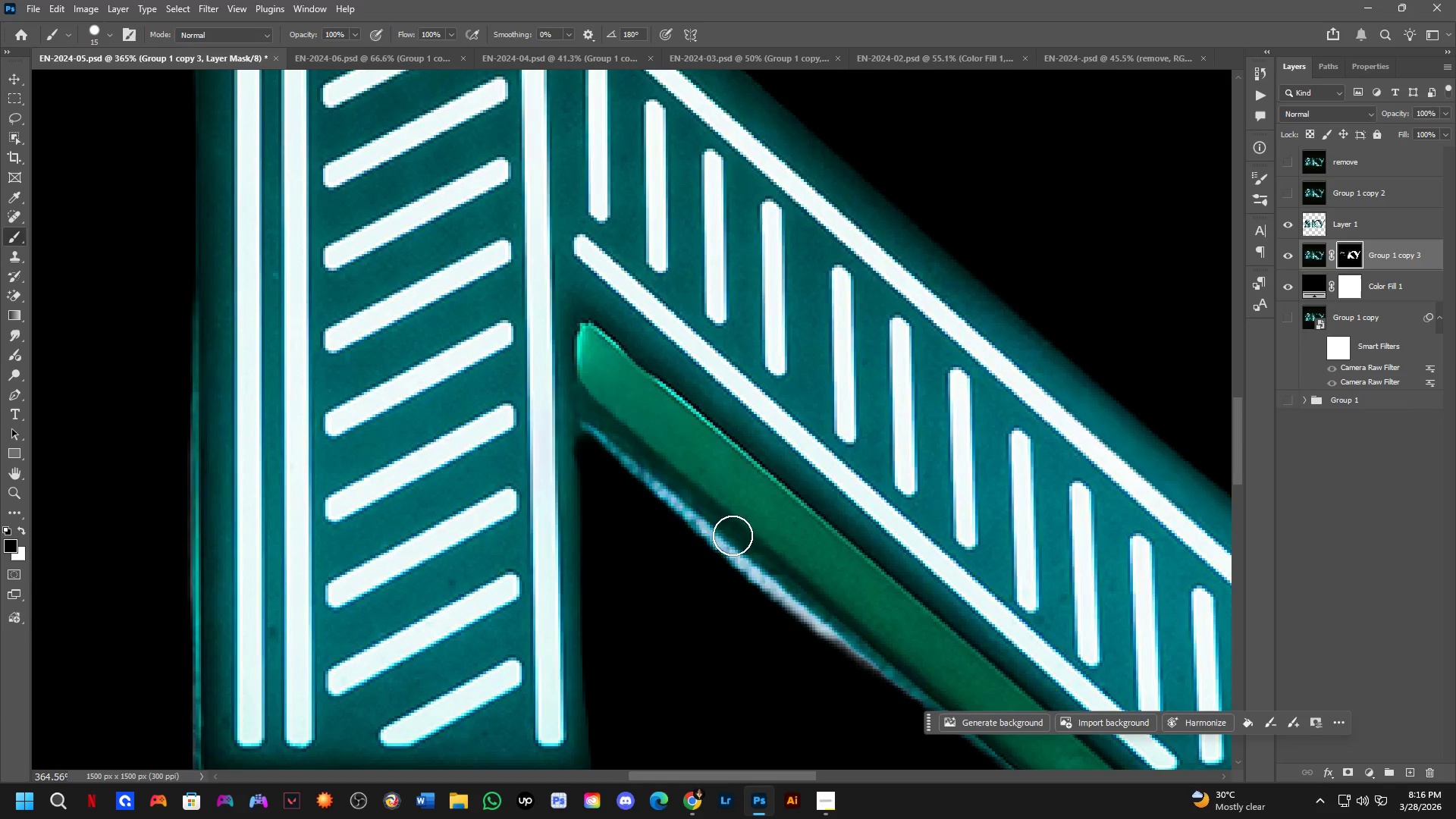 
scroll: coordinate [633, 491], scroll_direction: up, amount: 4.0
 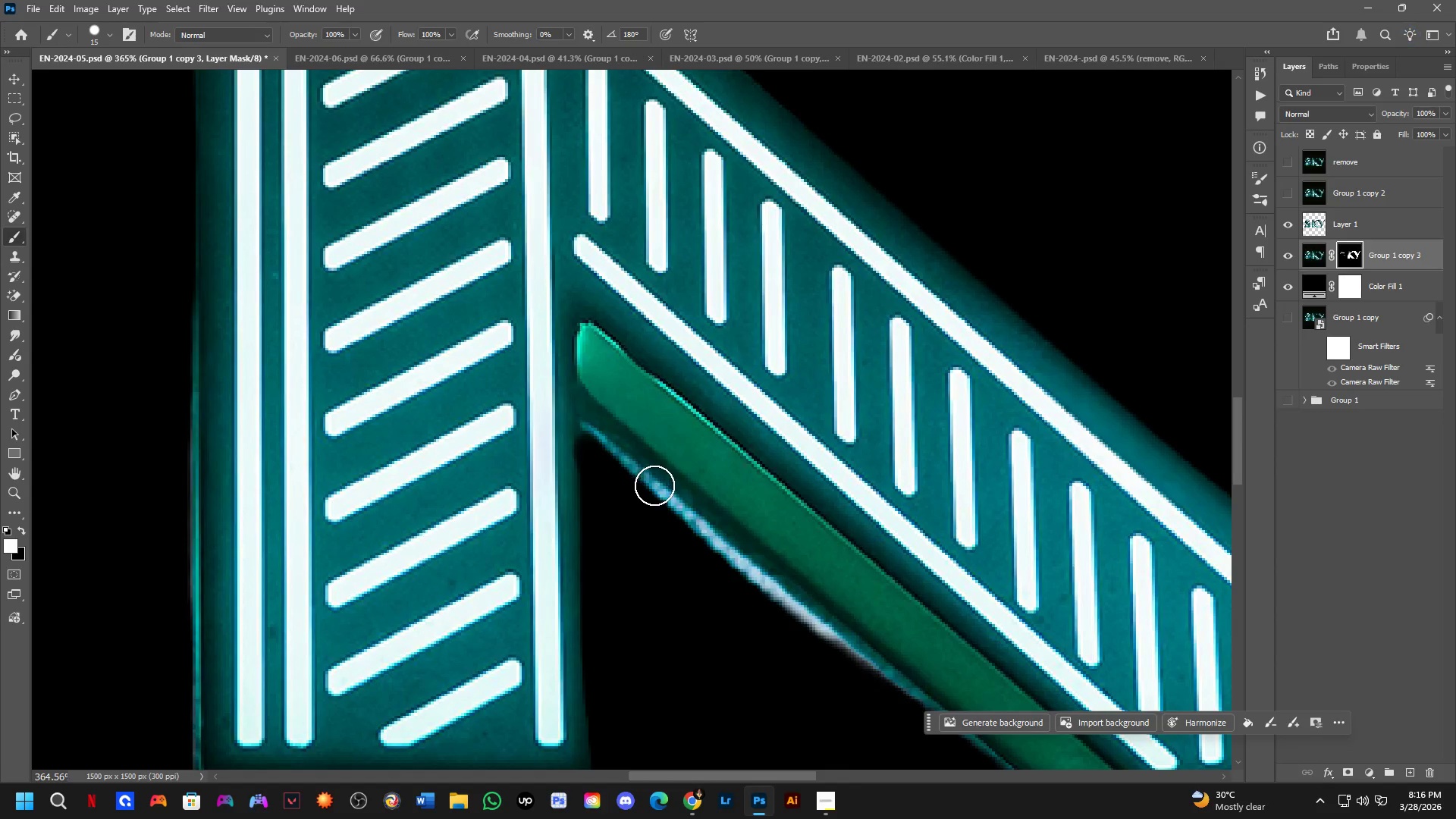 
key(Control+ControlLeft)
 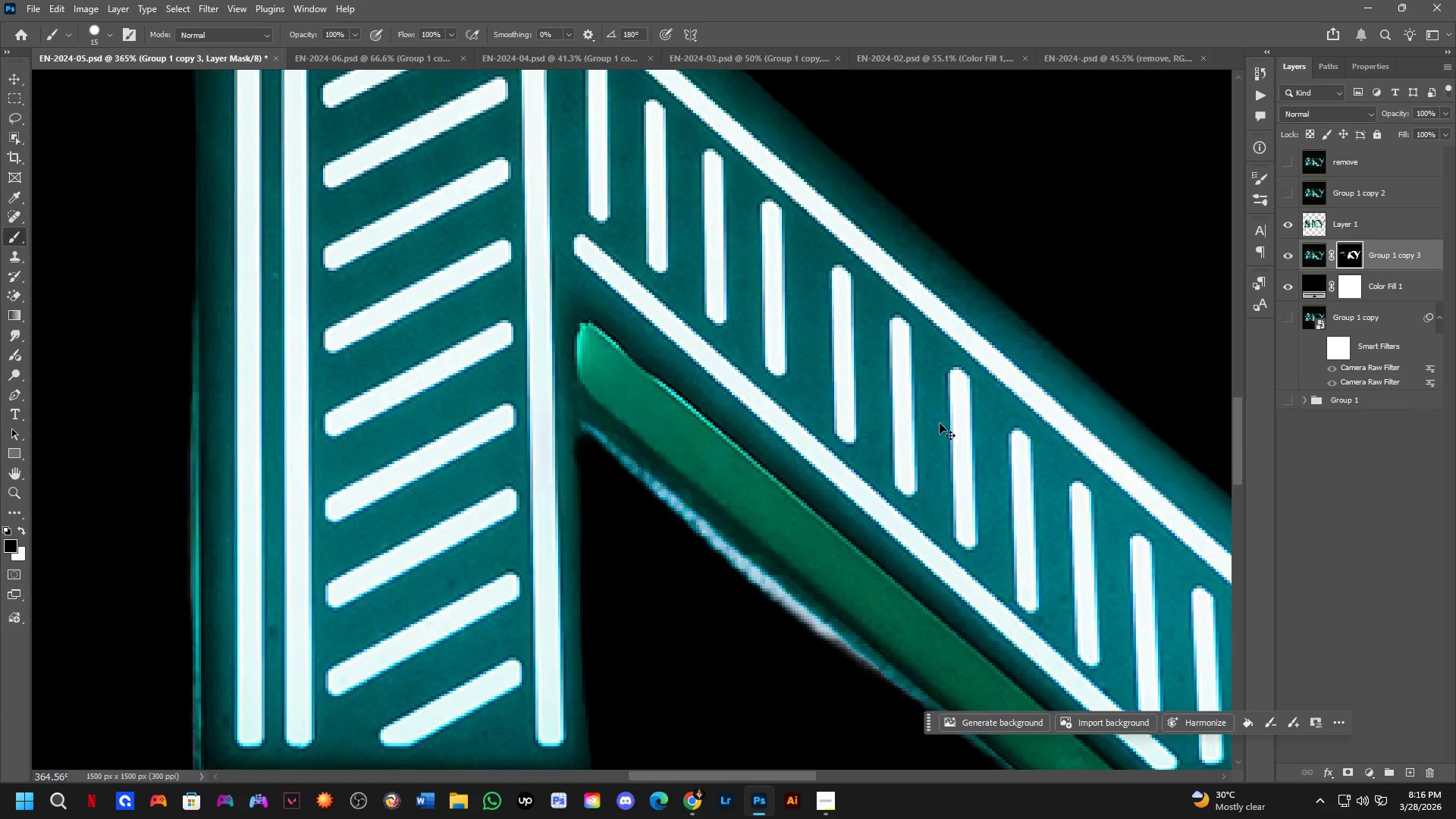 
key(Control+Z)
 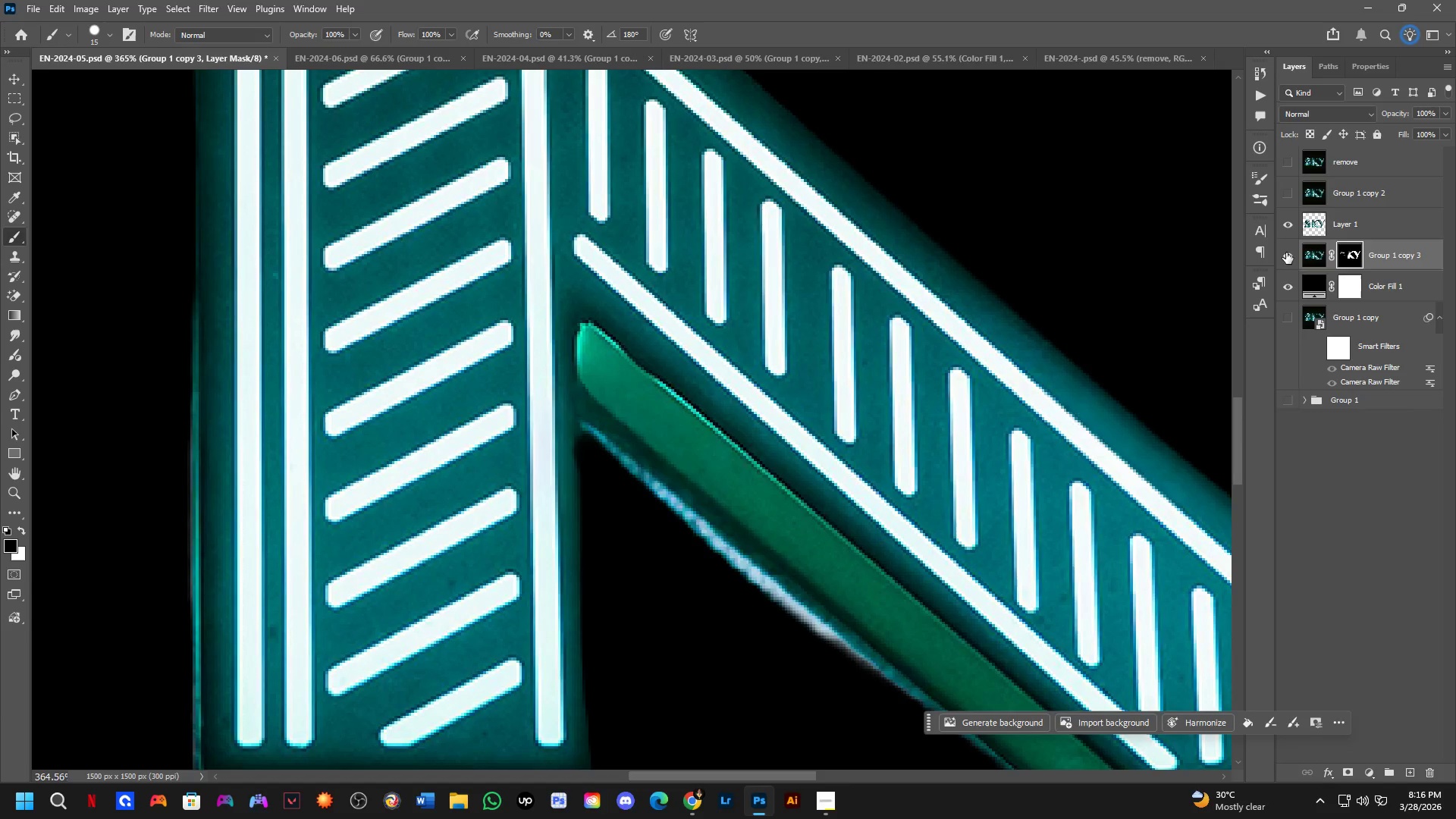 
left_click([1283, 253])
 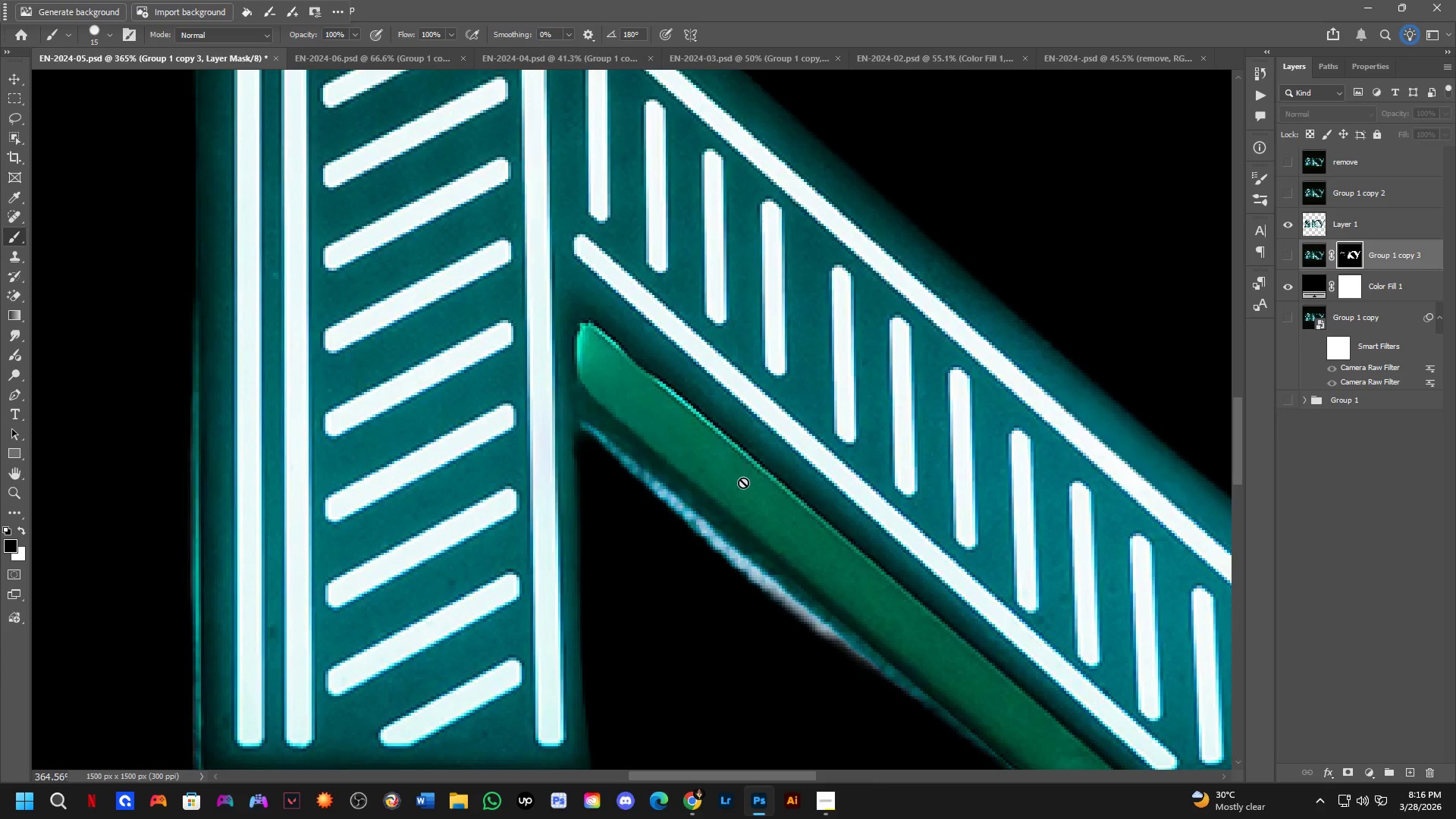 
key(Shift+ShiftLeft)
 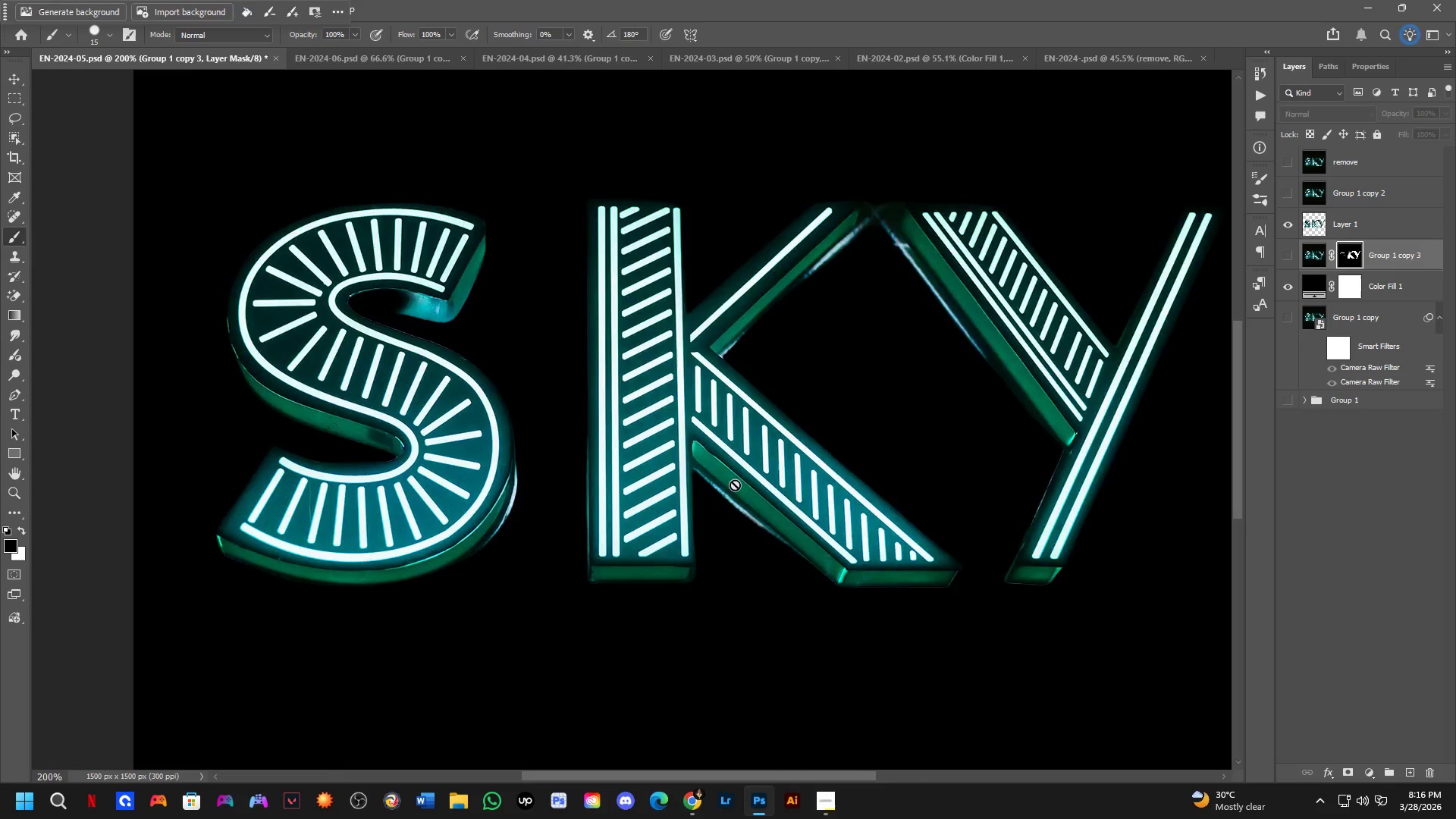 
scroll: coordinate [735, 485], scroll_direction: down, amount: 4.0
 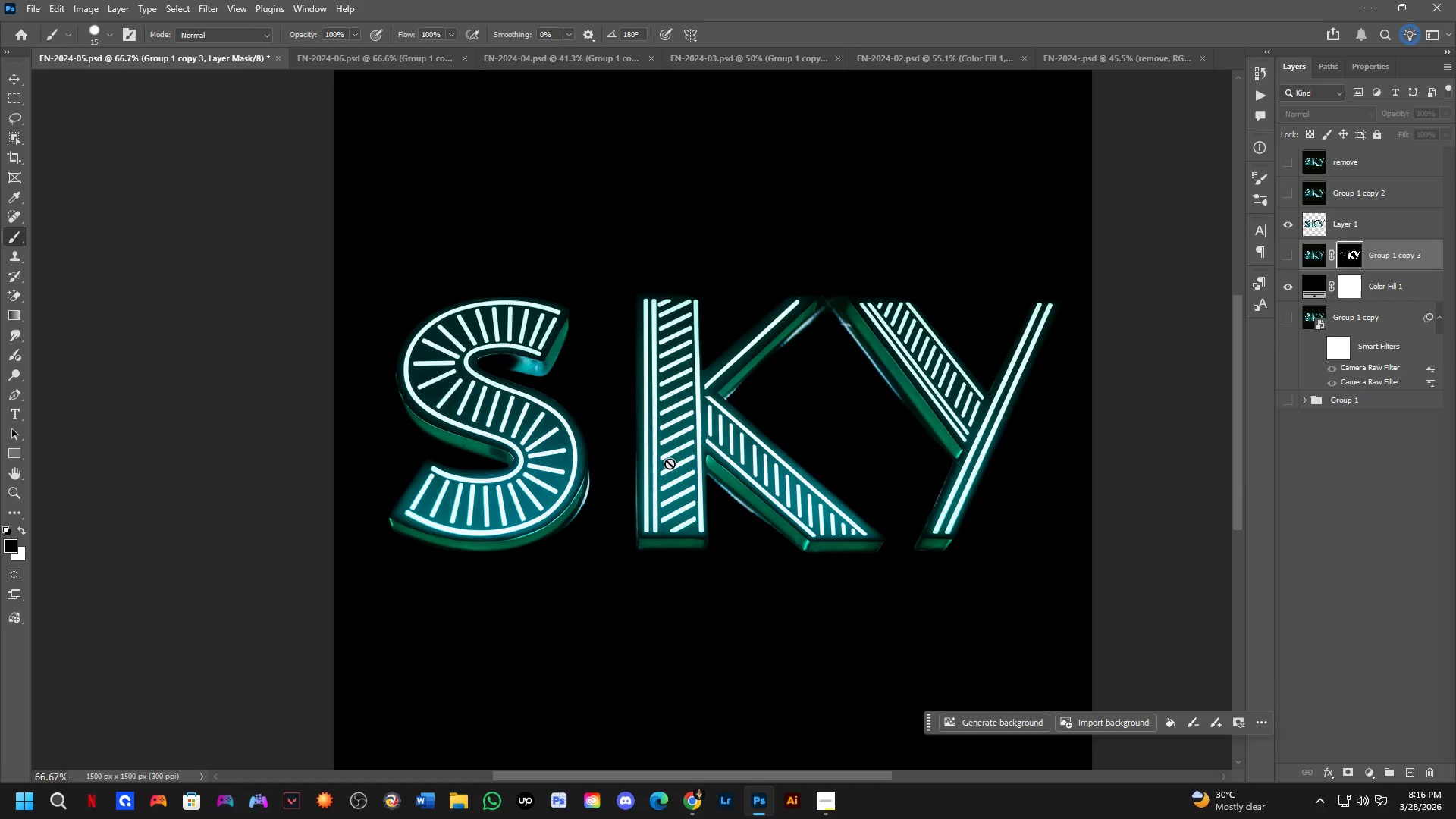 
key(Shift+ShiftLeft)
 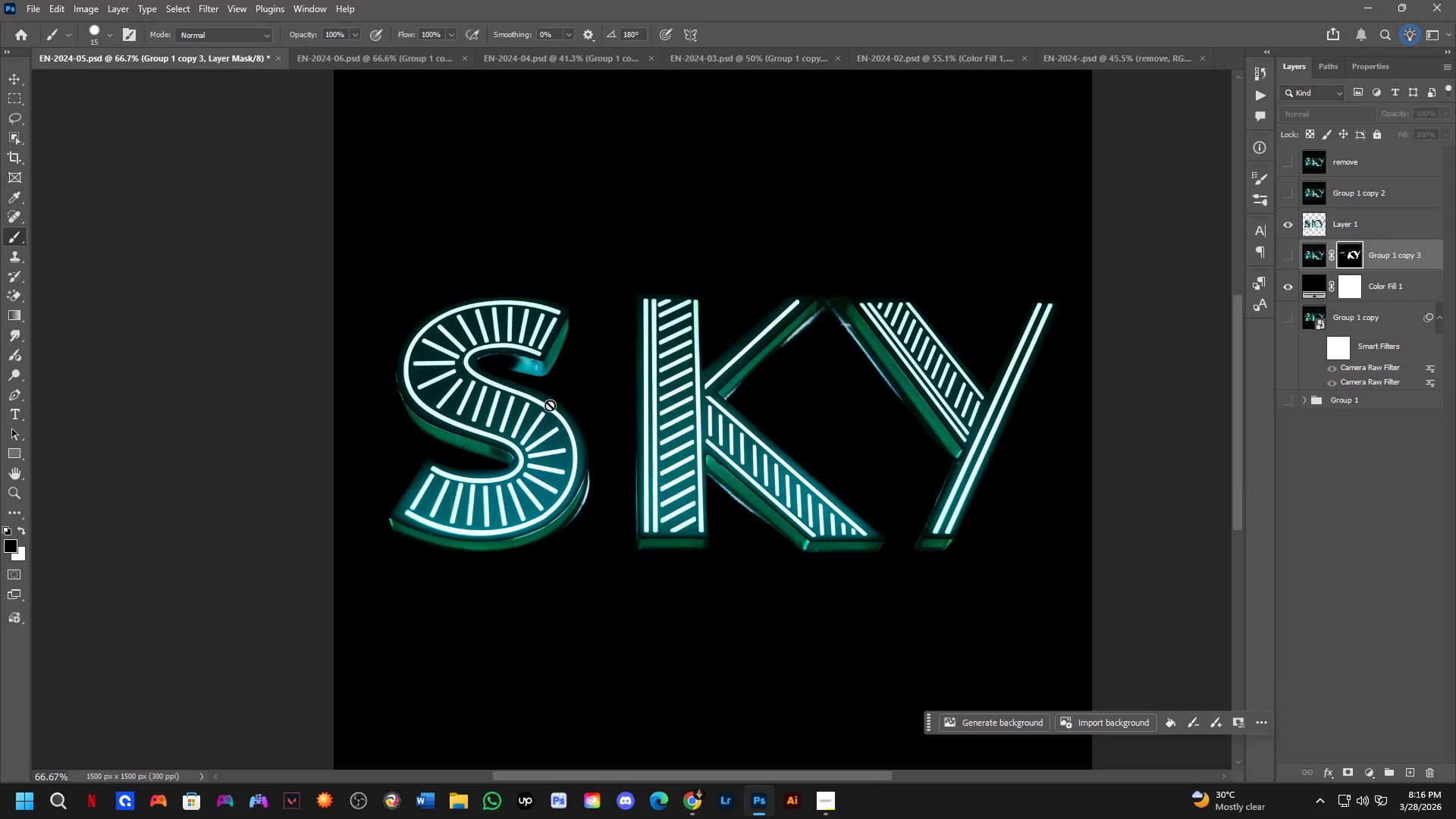 
scroll: coordinate [705, 394], scroll_direction: up, amount: 2.0
 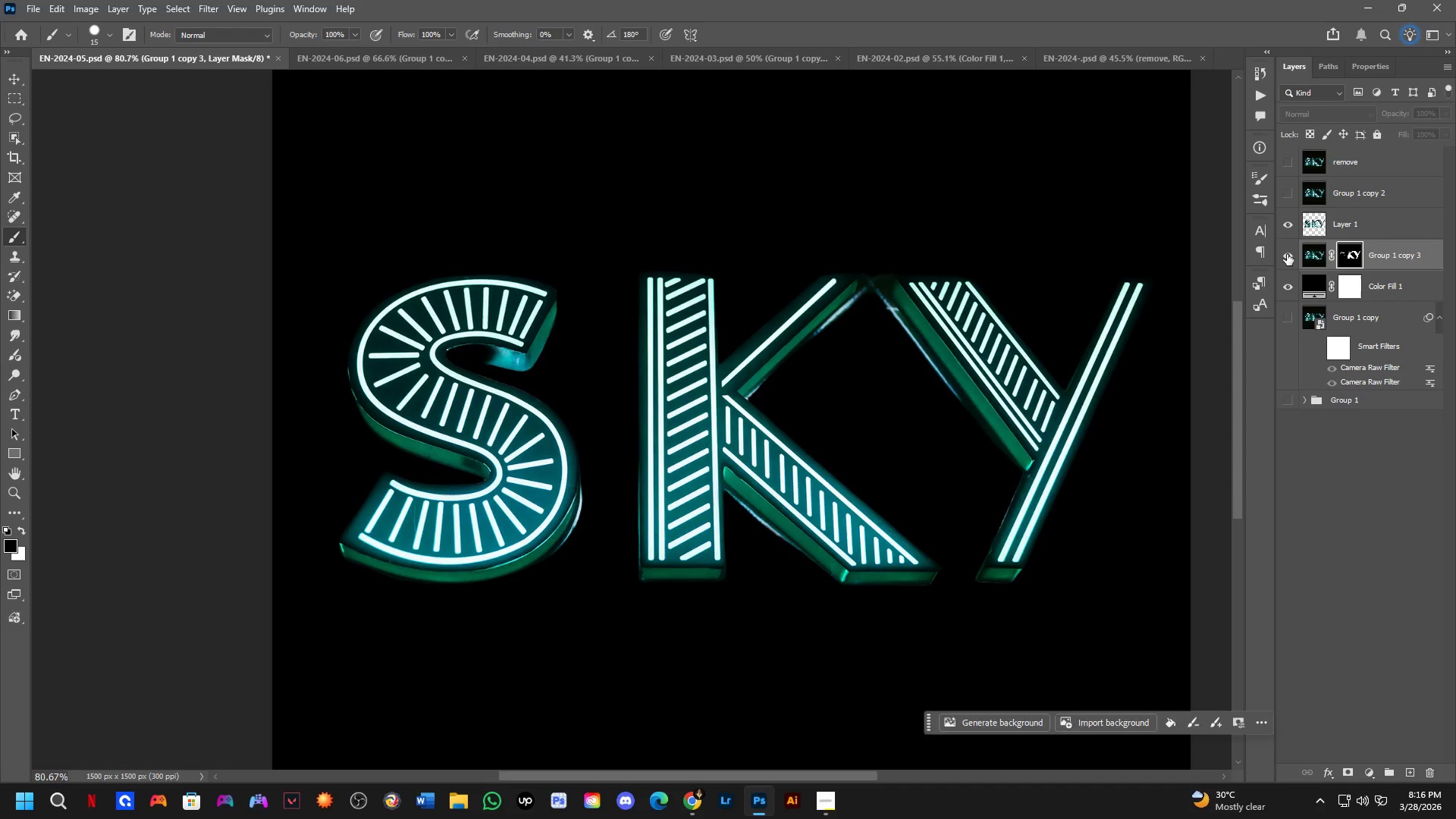 
hold_key(key=Space, duration=0.41)
 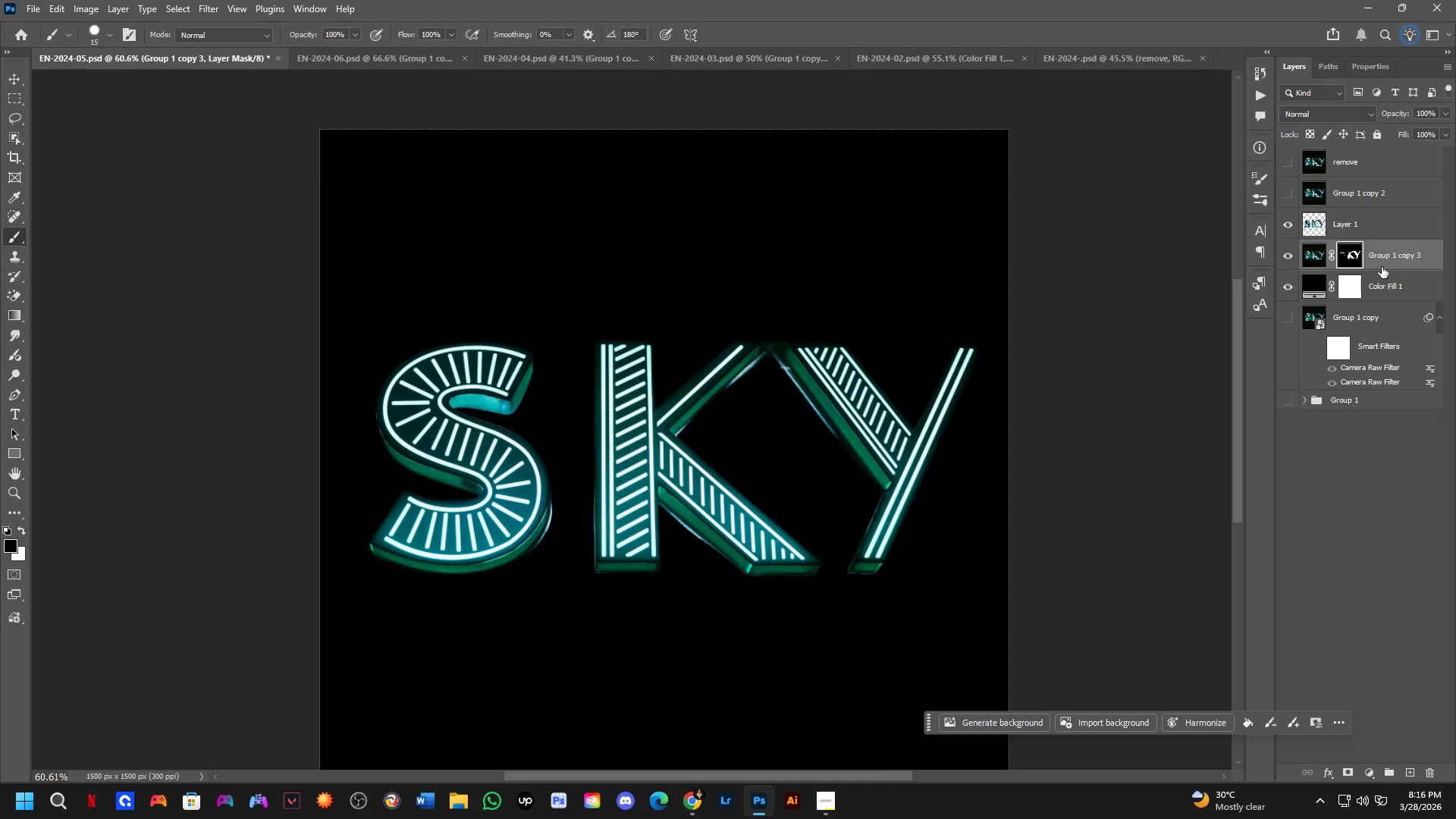 
left_click_drag(start_coordinate=[641, 446], to_coordinate=[657, 466])
 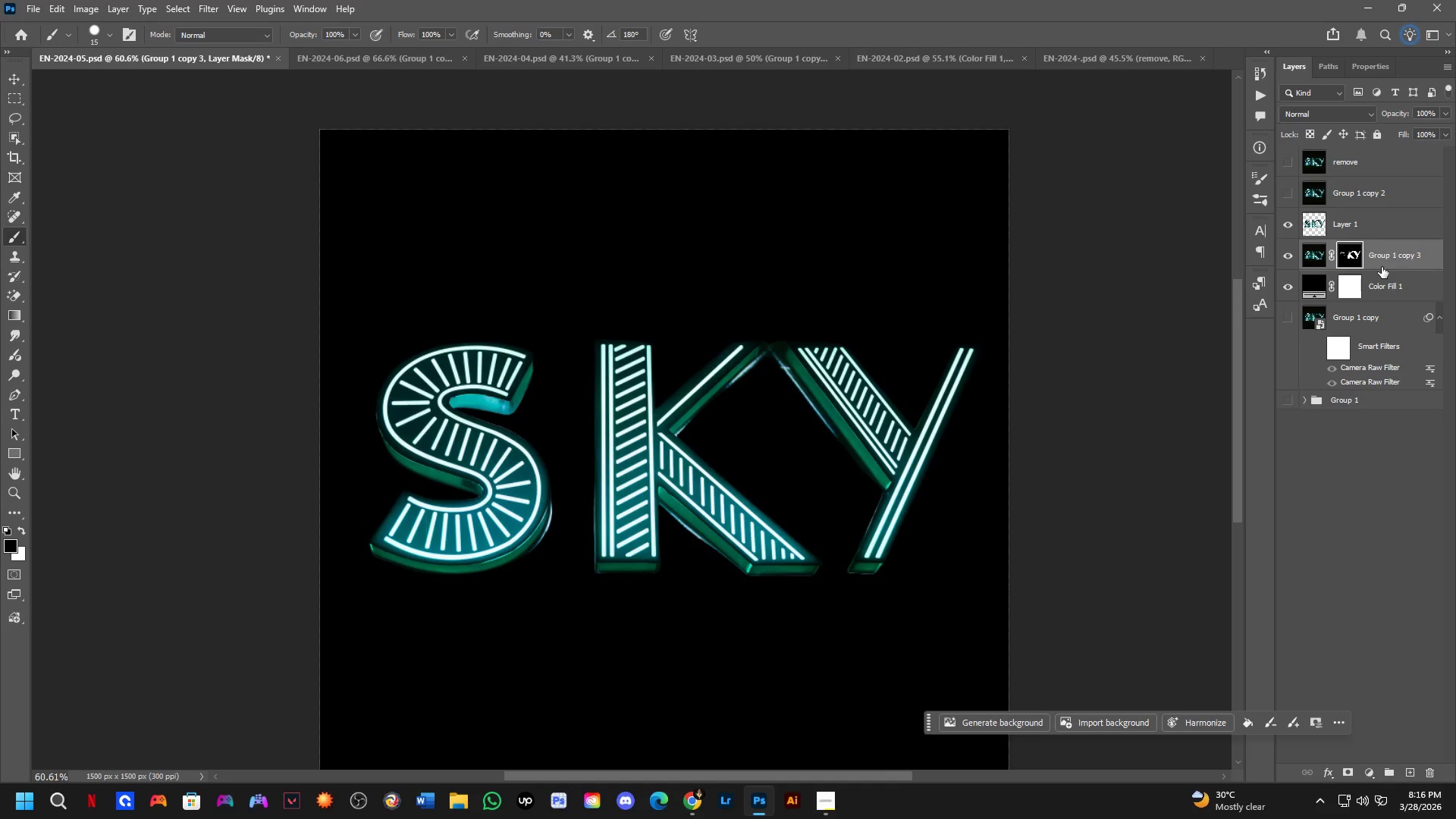 
scroll: coordinate [394, 464], scroll_direction: down, amount: 3.0
 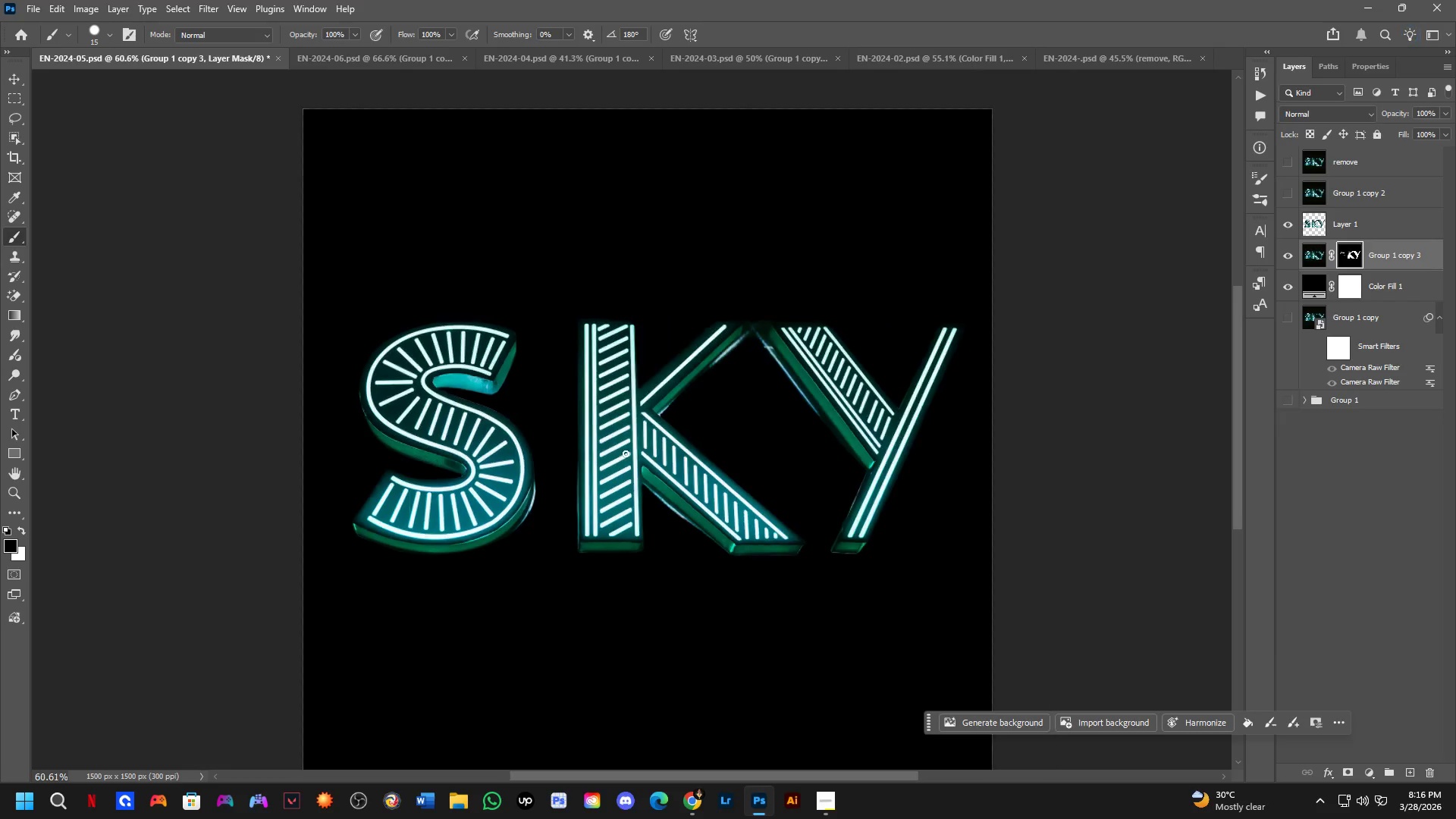 
key(Control+Shift+ShiftLeft)
 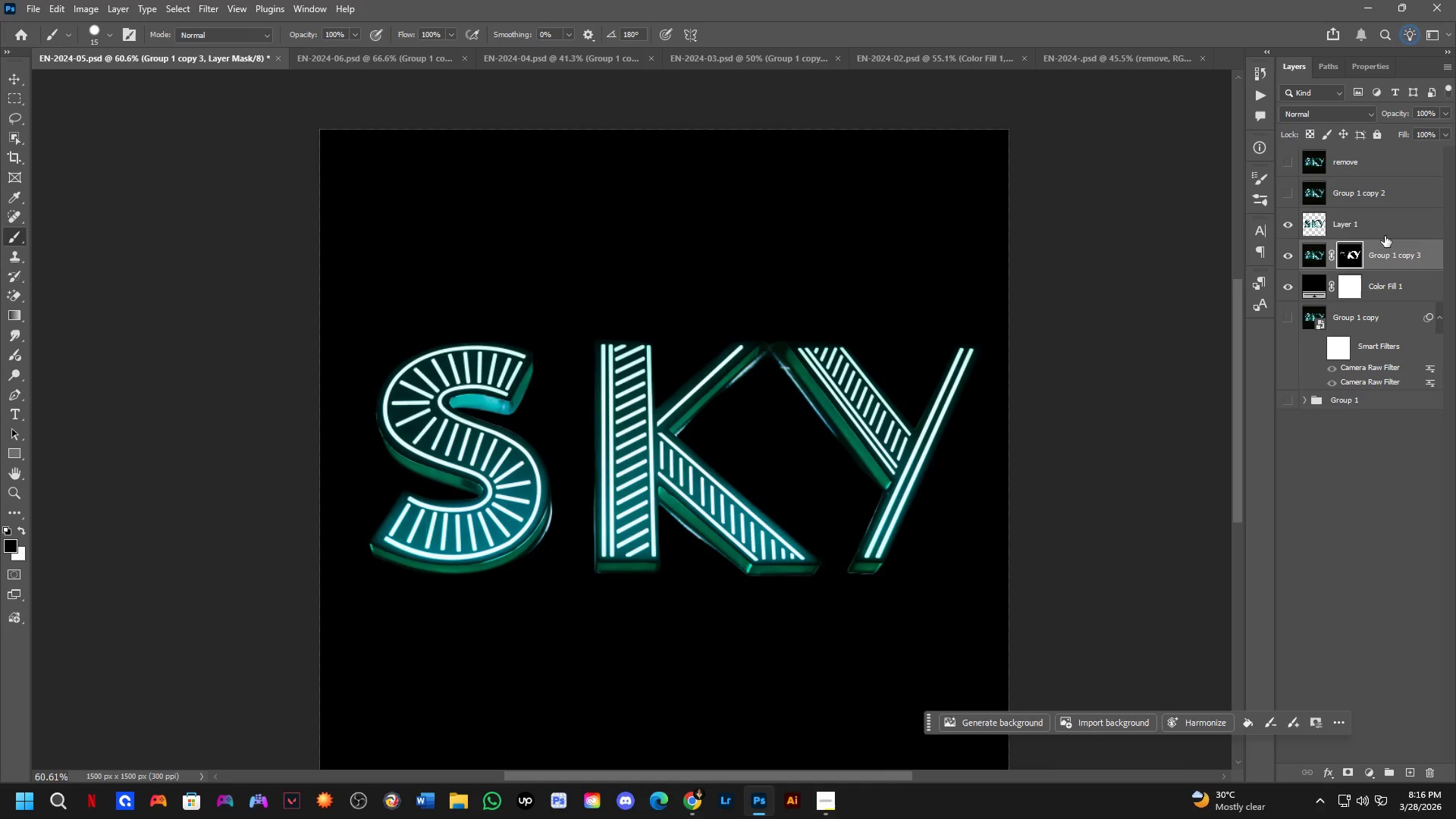 
left_click([1385, 236])
 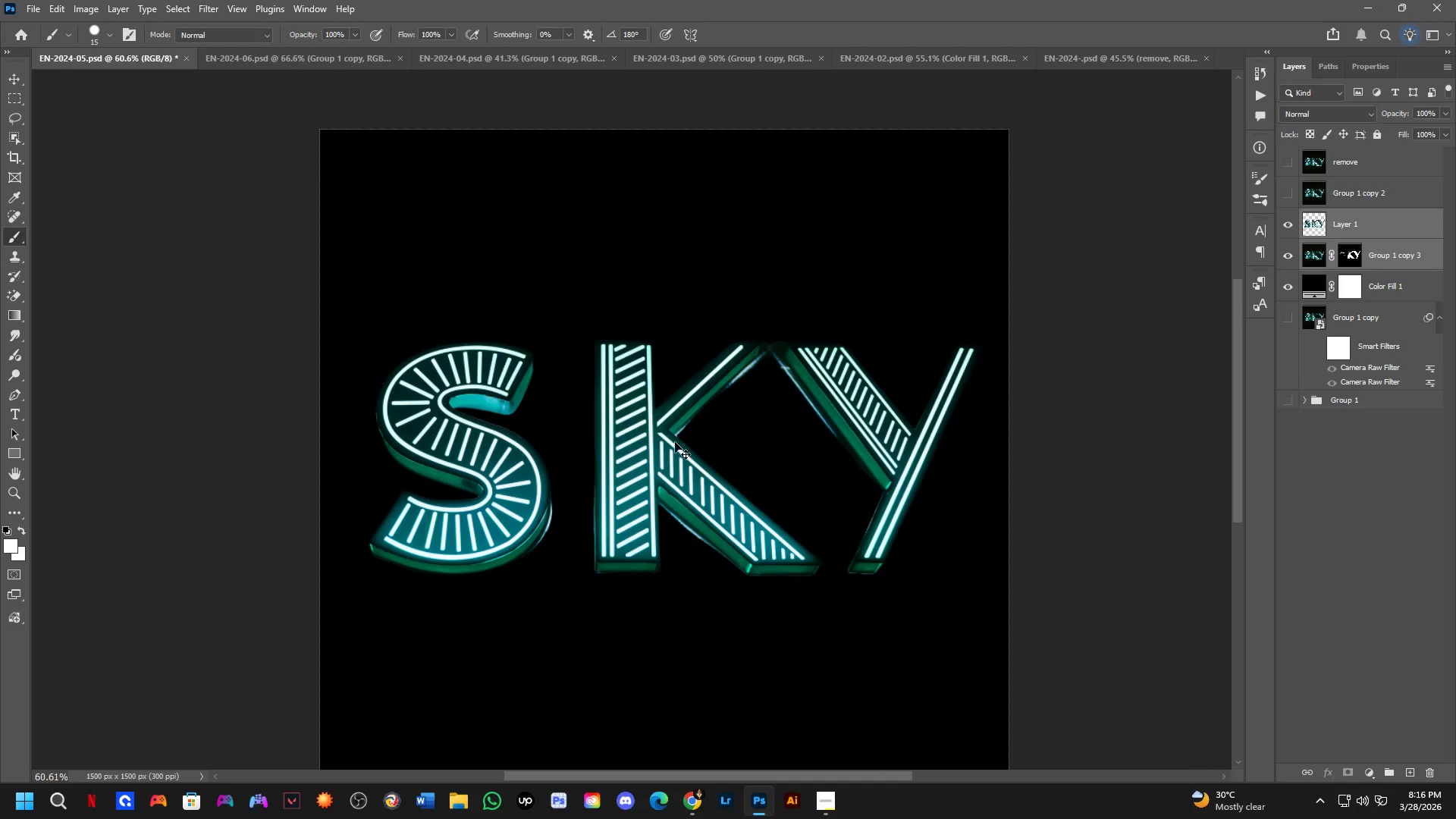 
key(Control+E)
 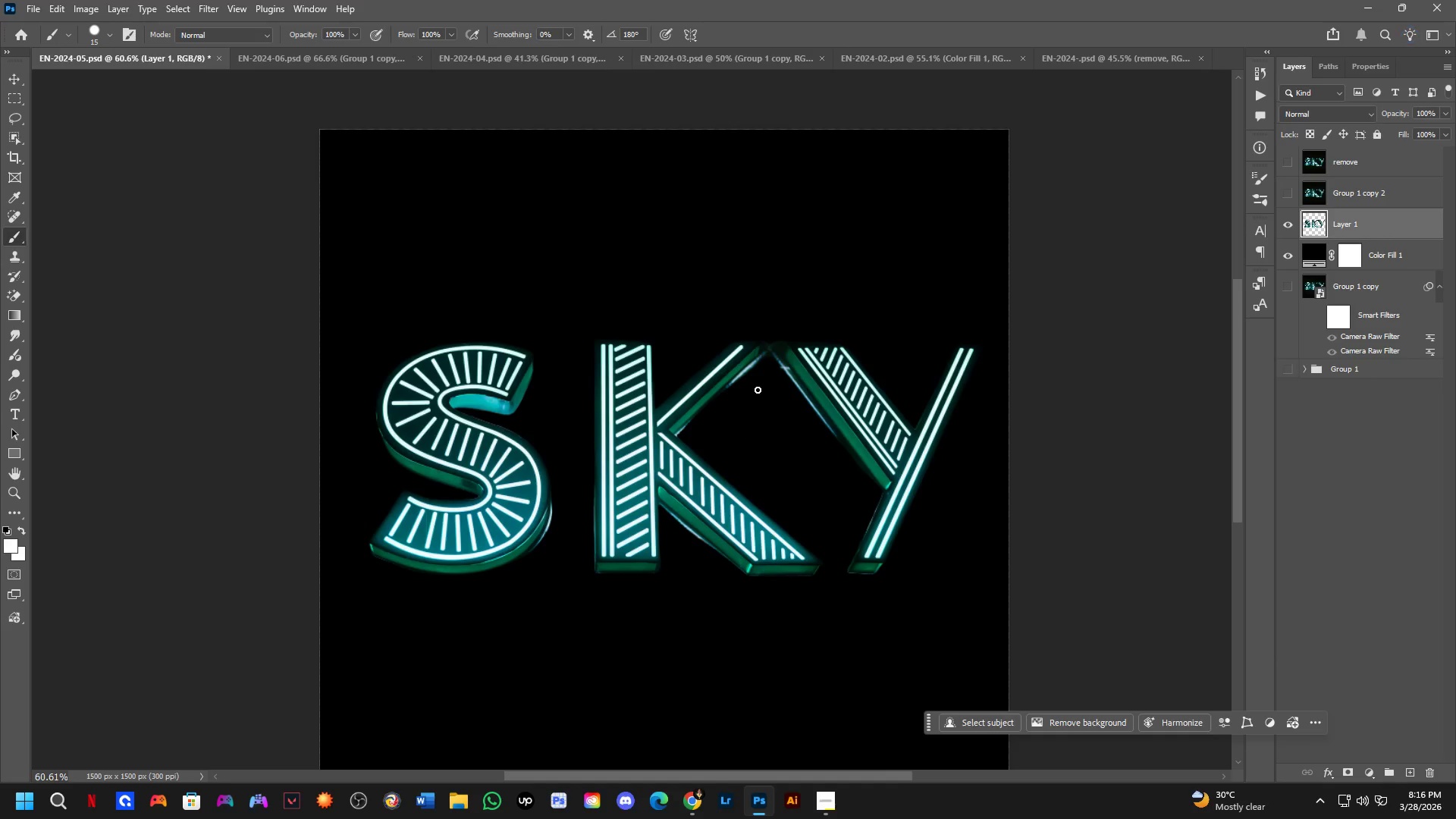 
scroll: coordinate [753, 390], scroll_direction: up, amount: 4.0
 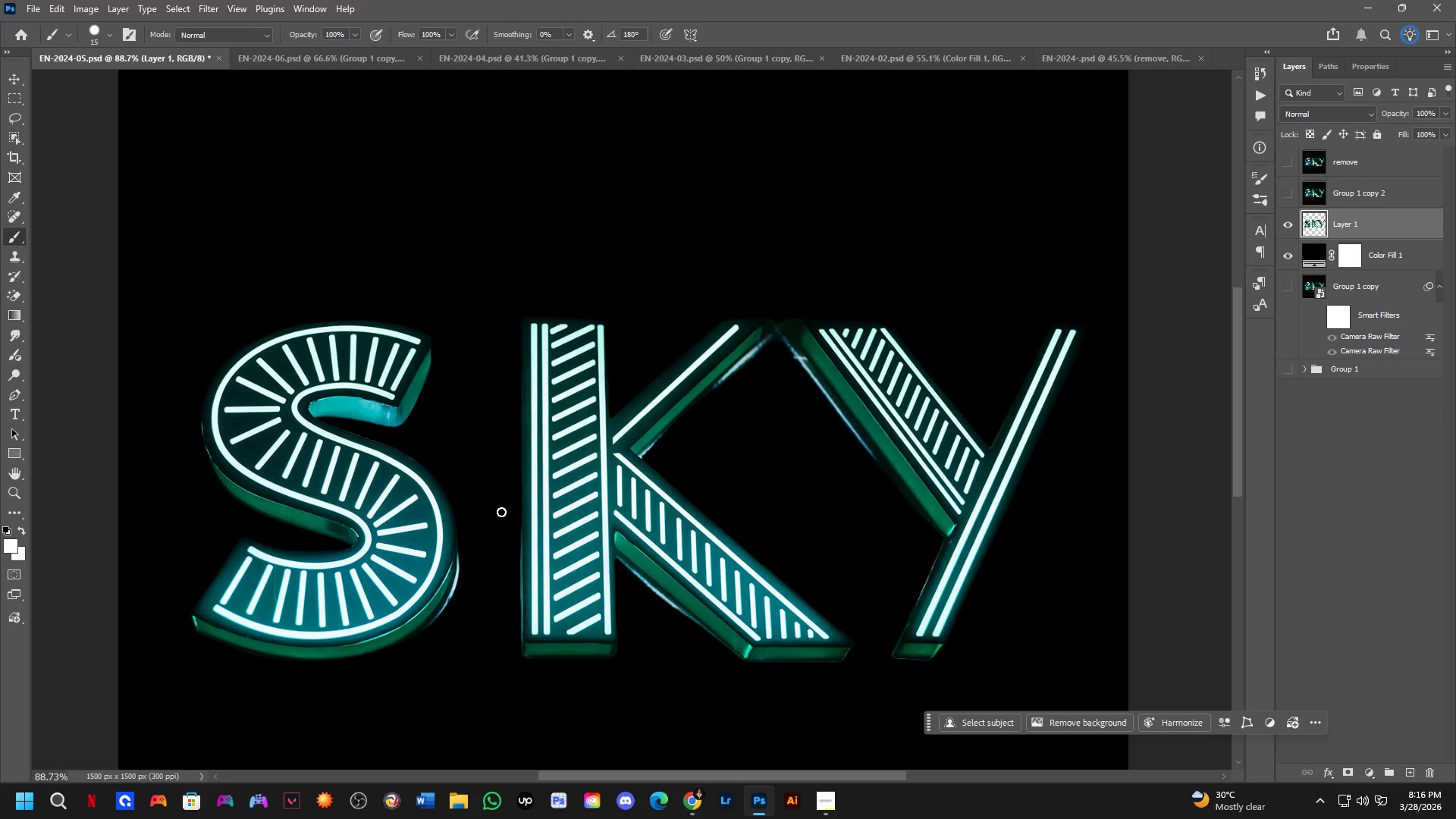 
left_click_drag(start_coordinate=[456, 548], to_coordinate=[442, 620])
 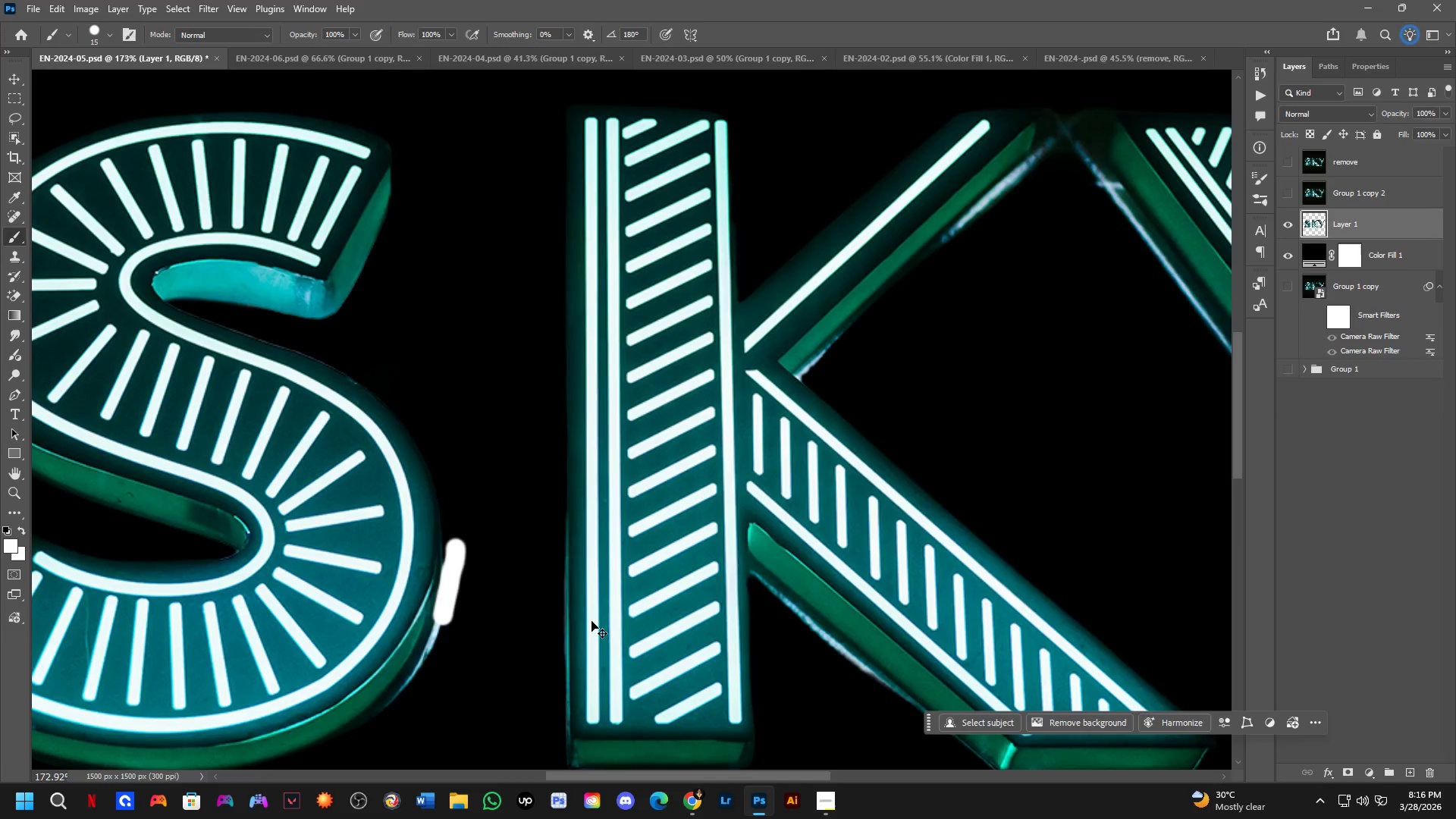 
scroll: coordinate [457, 584], scroll_direction: up, amount: 7.0
 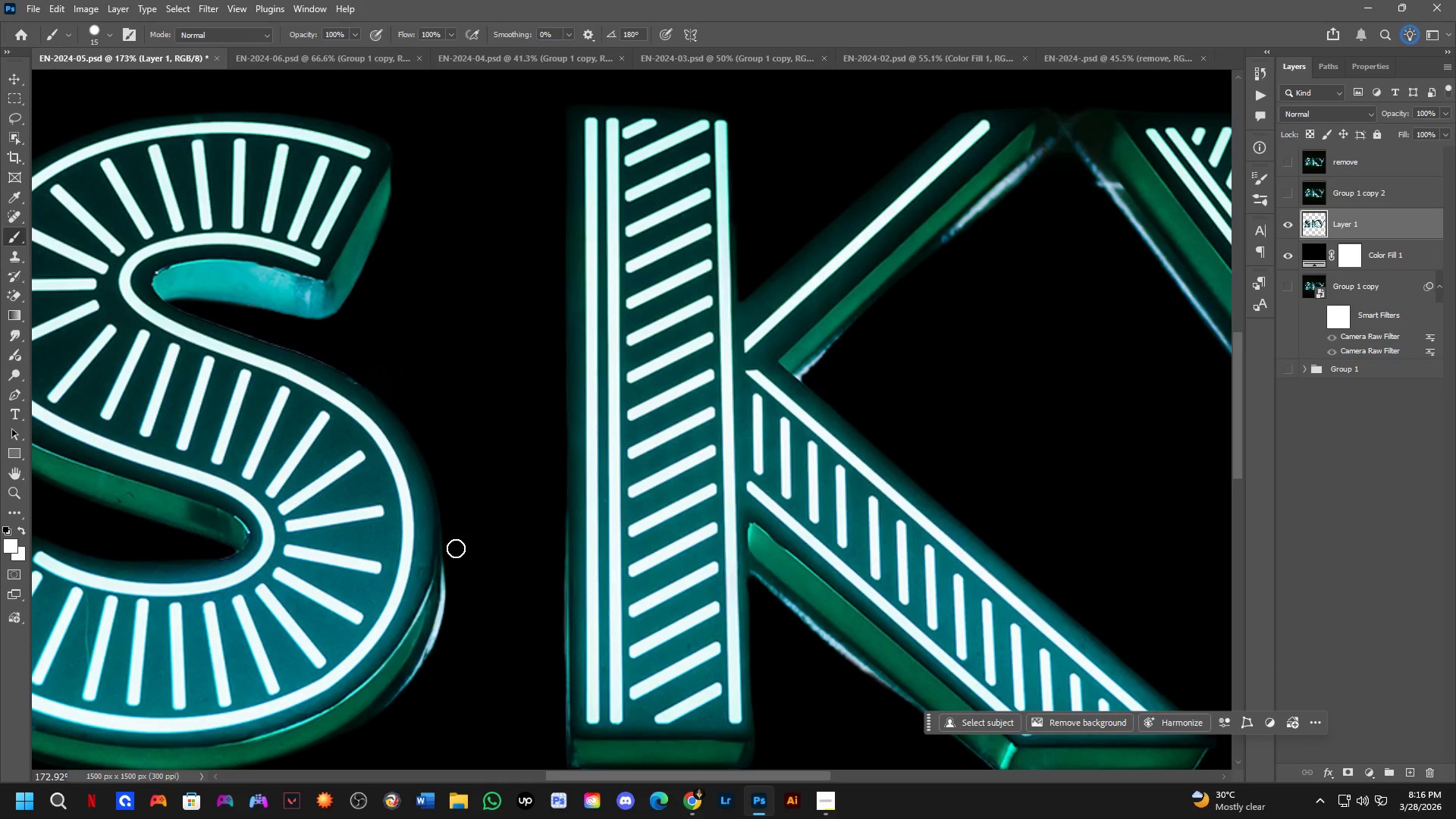 
key(Control+ControlLeft)
 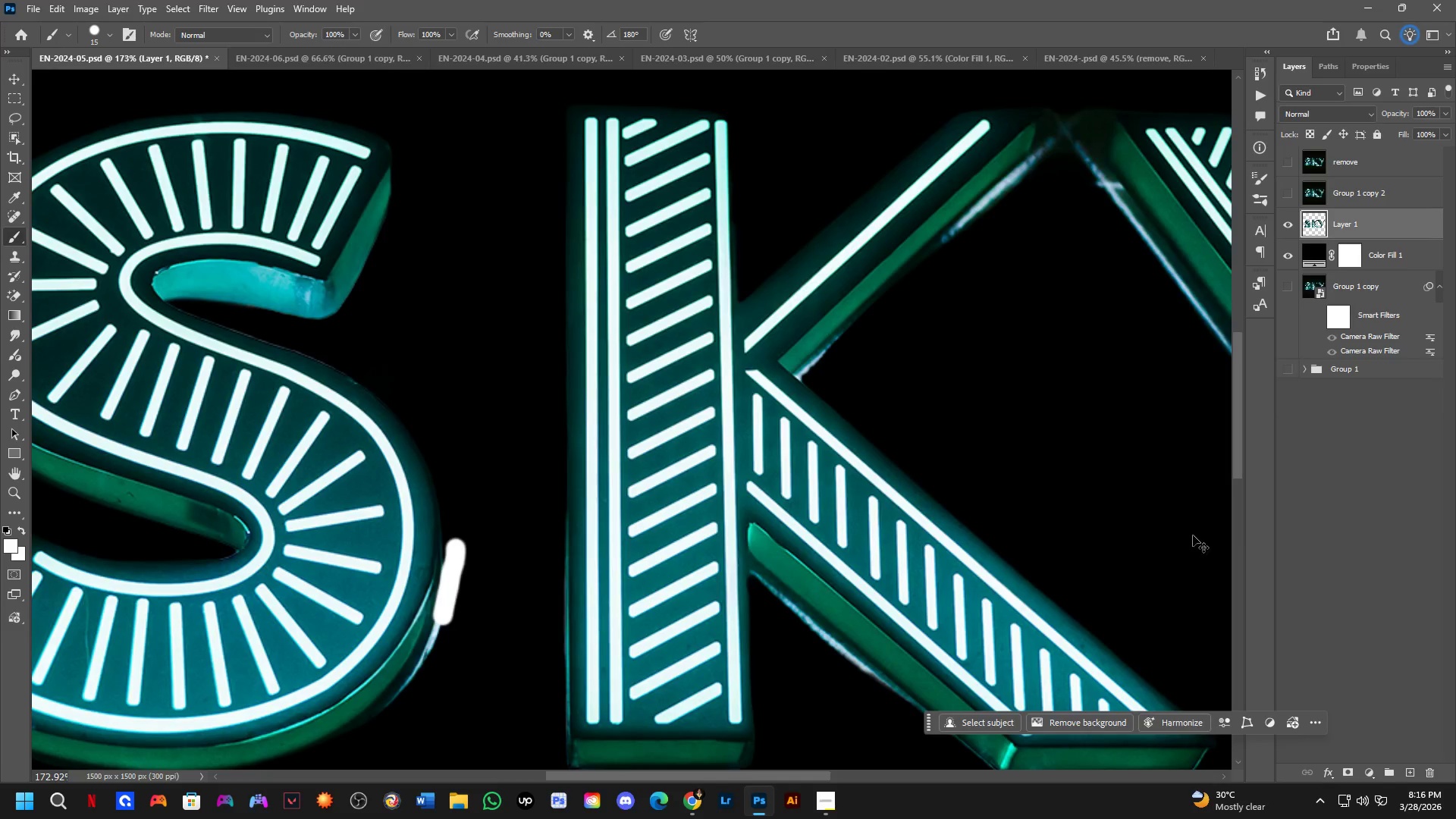 
key(Control+Z)
 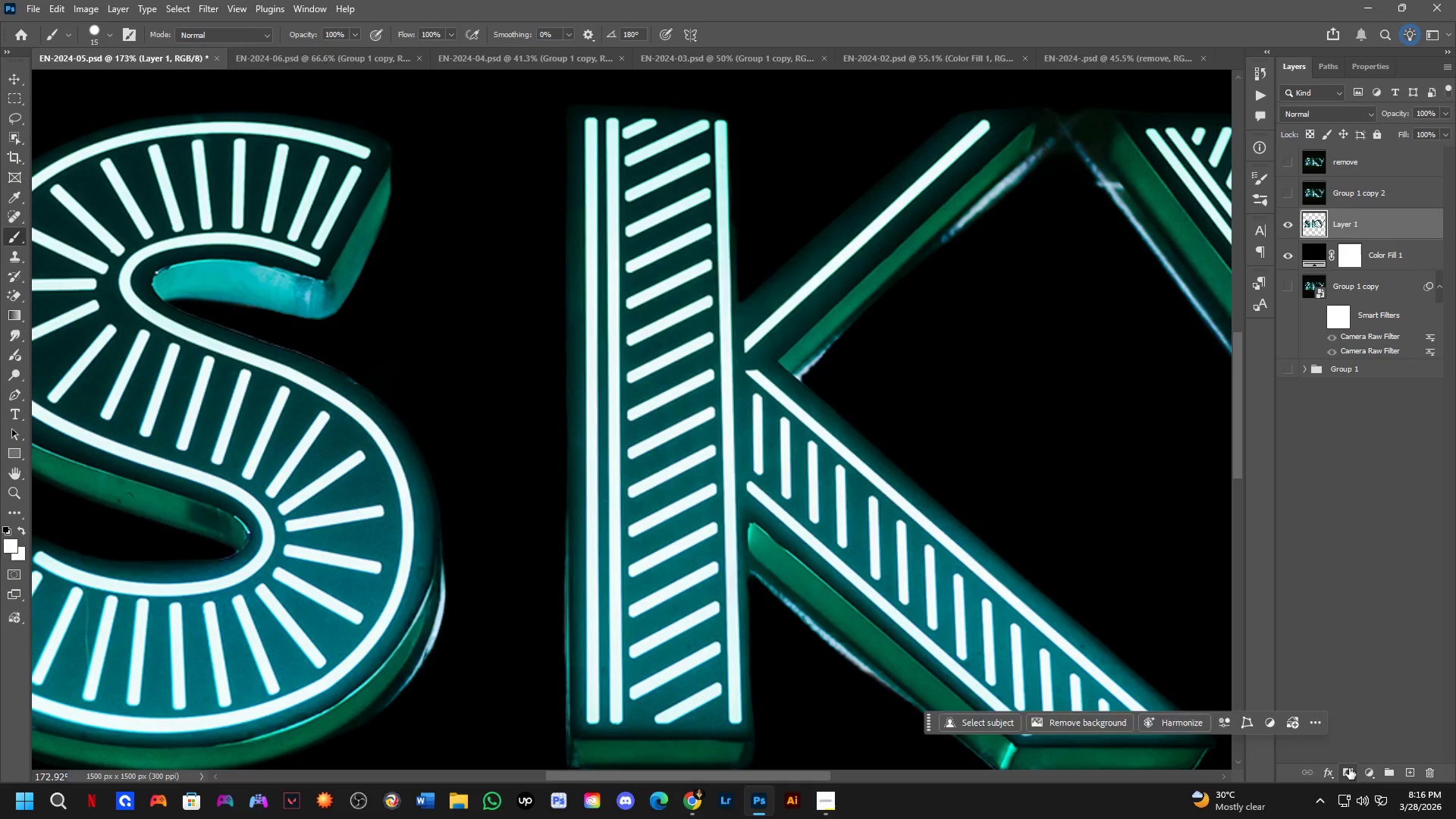 
hold_key(key=Space, duration=0.48)
 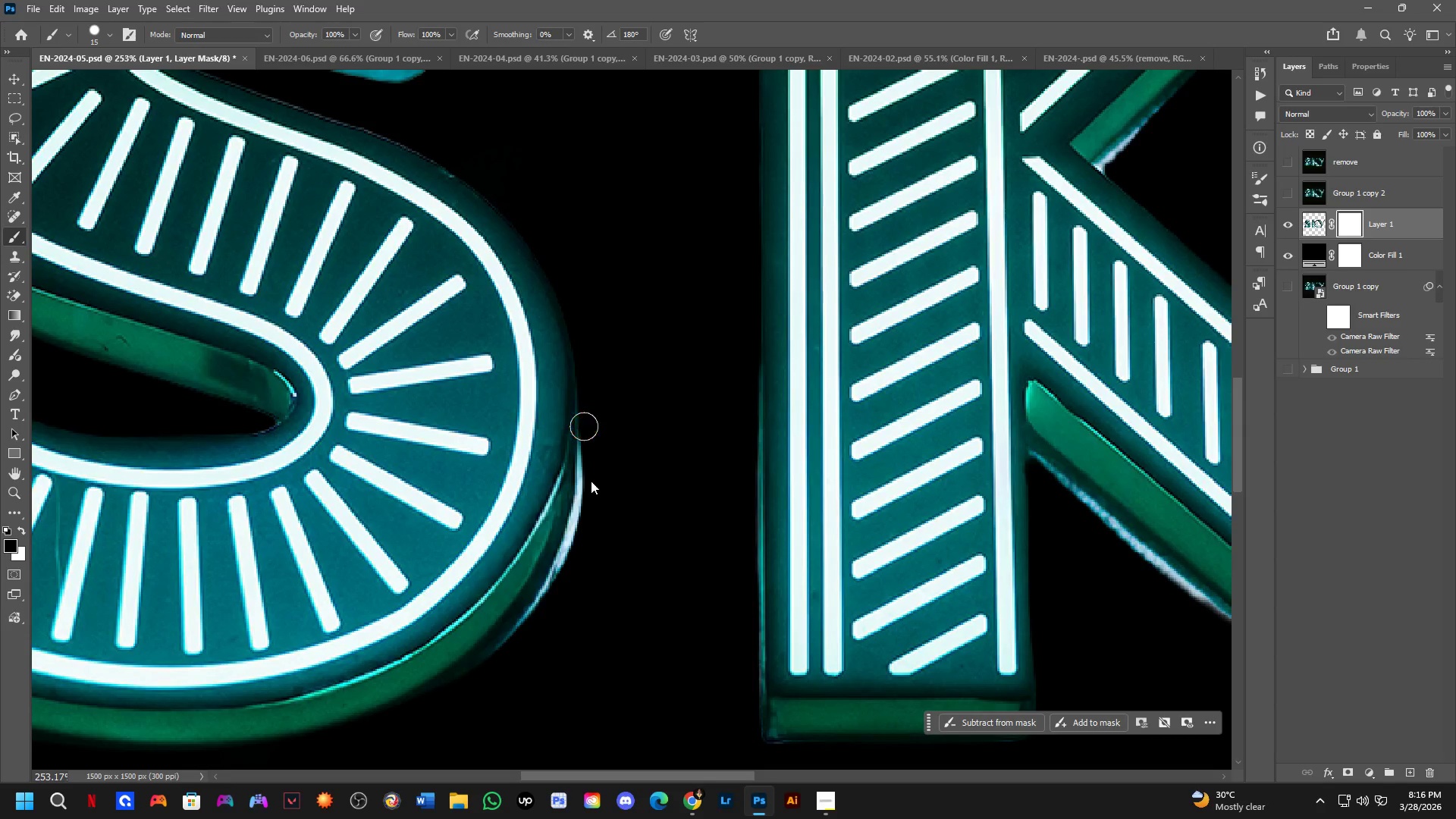 
left_click_drag(start_coordinate=[480, 575], to_coordinate=[615, 454])
 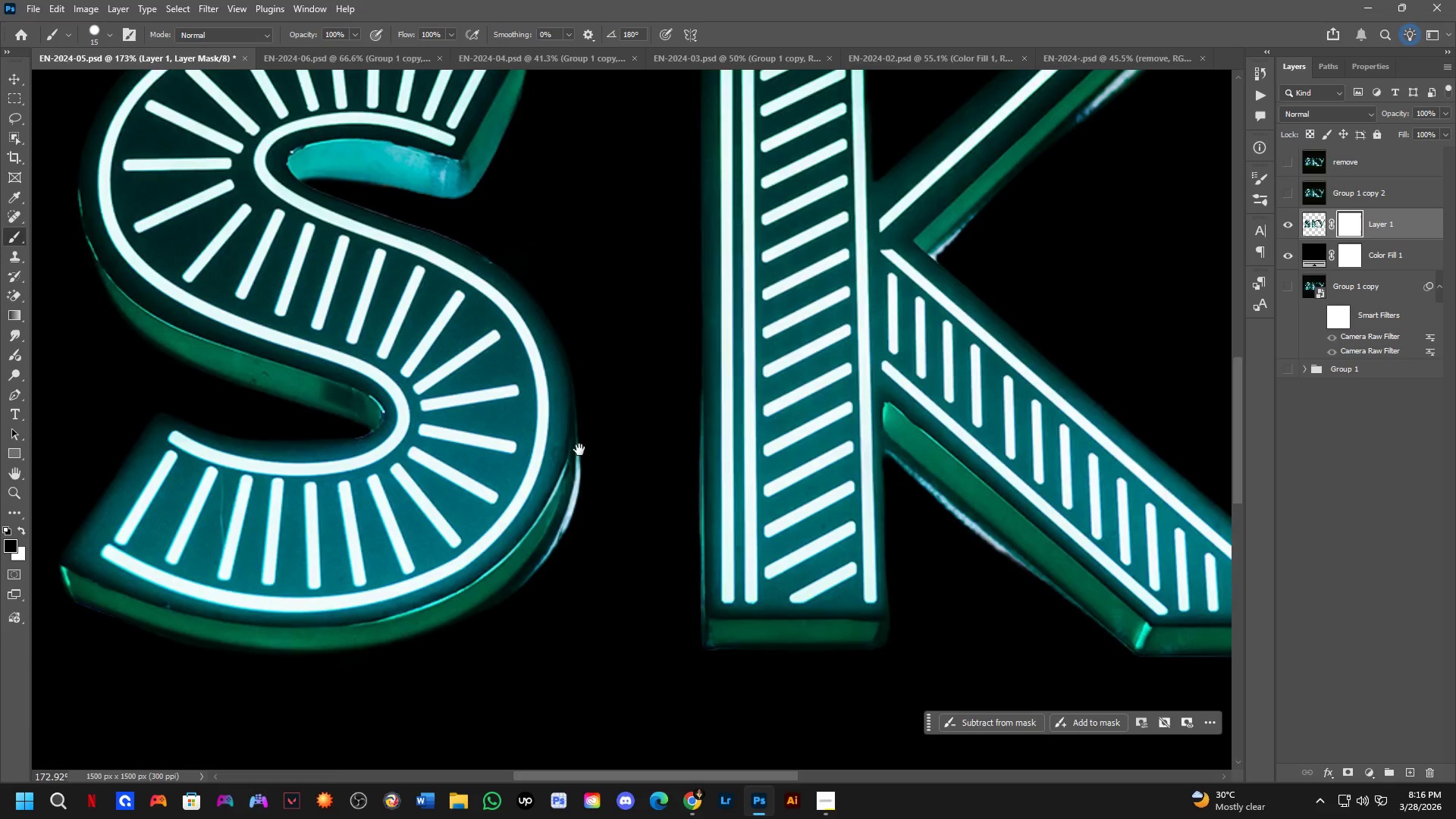 
key(Alt+AltLeft)
 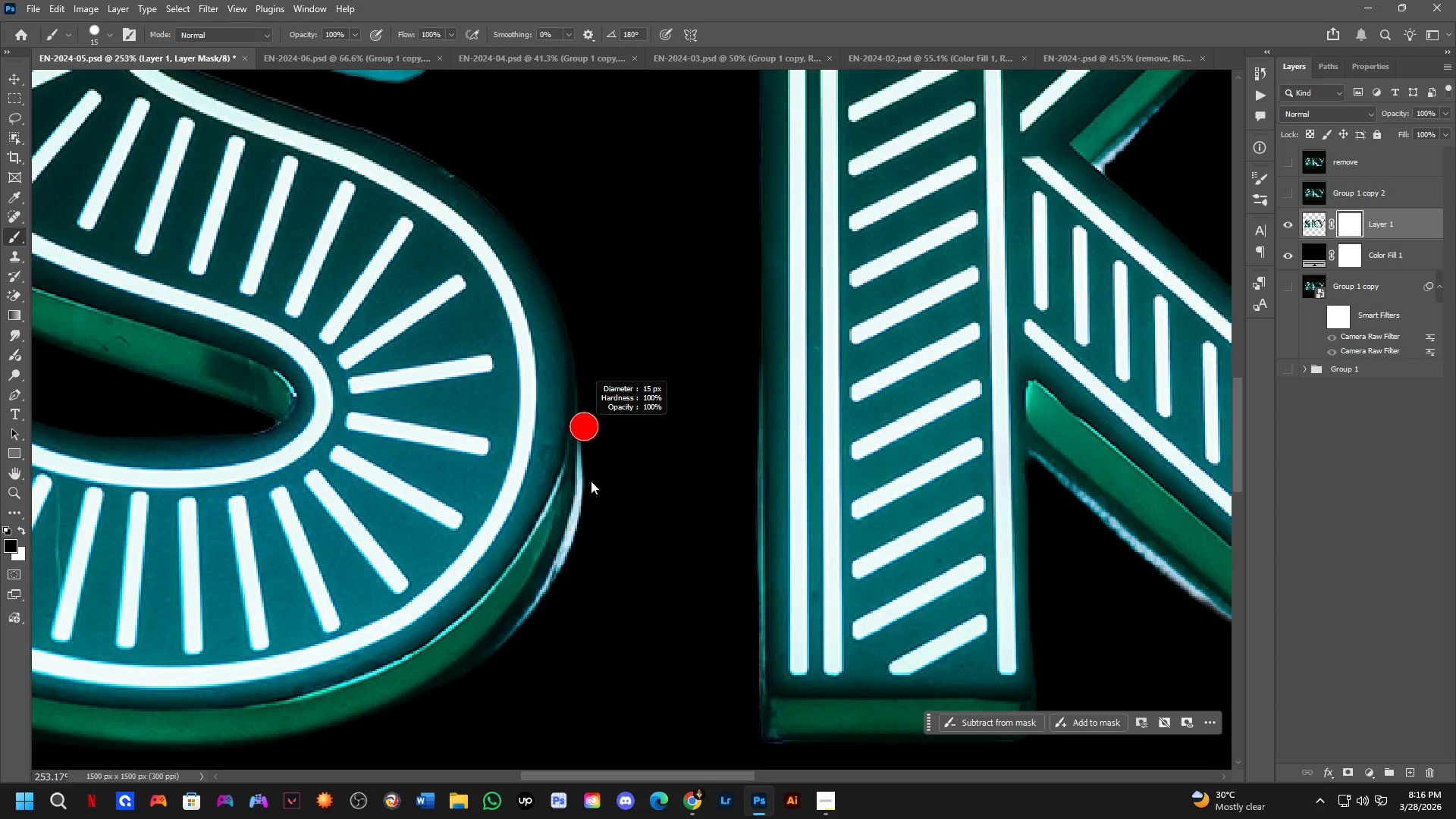 
key(Alt+AltLeft)
 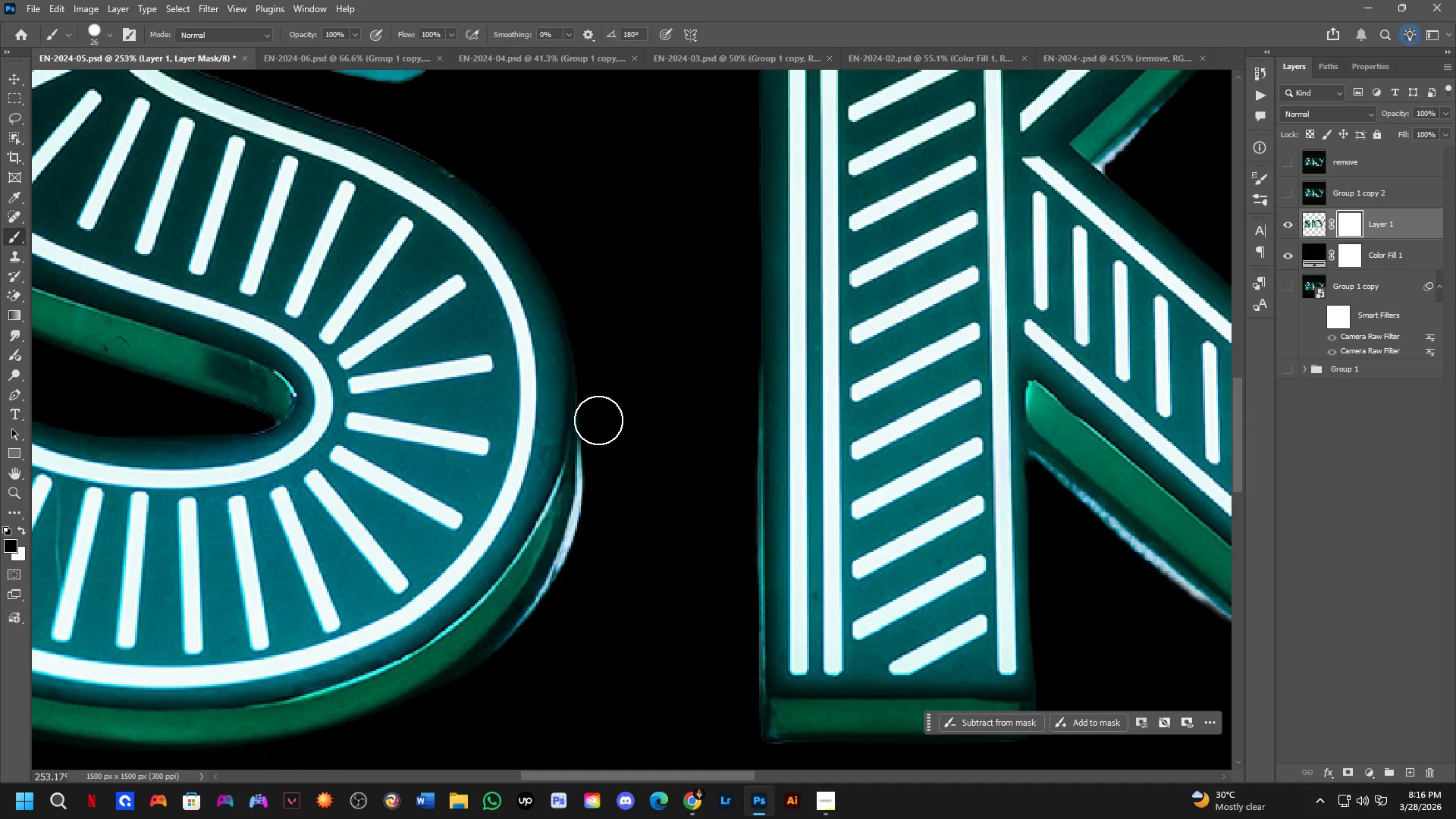 
scroll: coordinate [575, 450], scroll_direction: up, amount: 4.0
 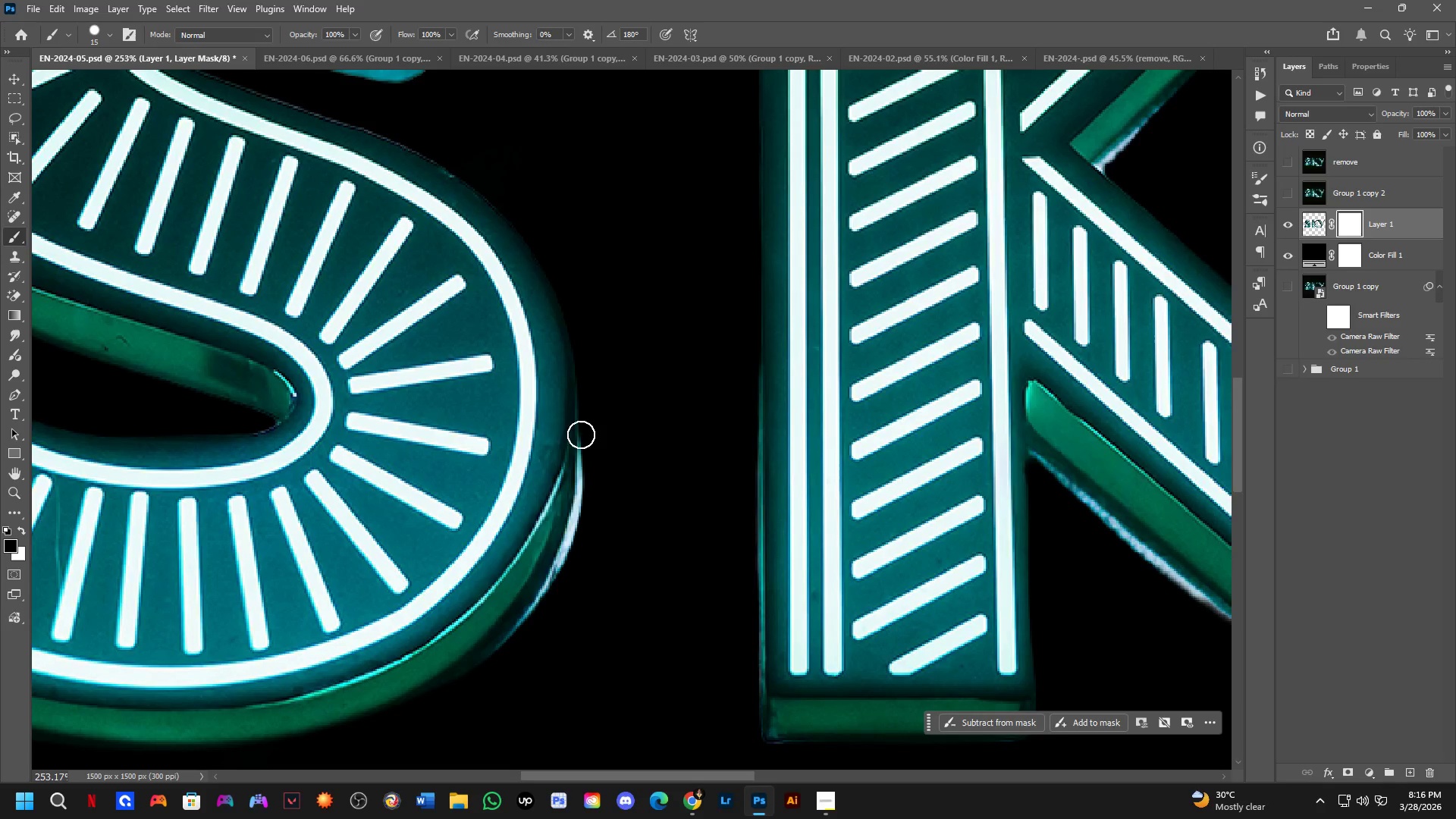 
hold_key(key=AltLeft, duration=0.33)
 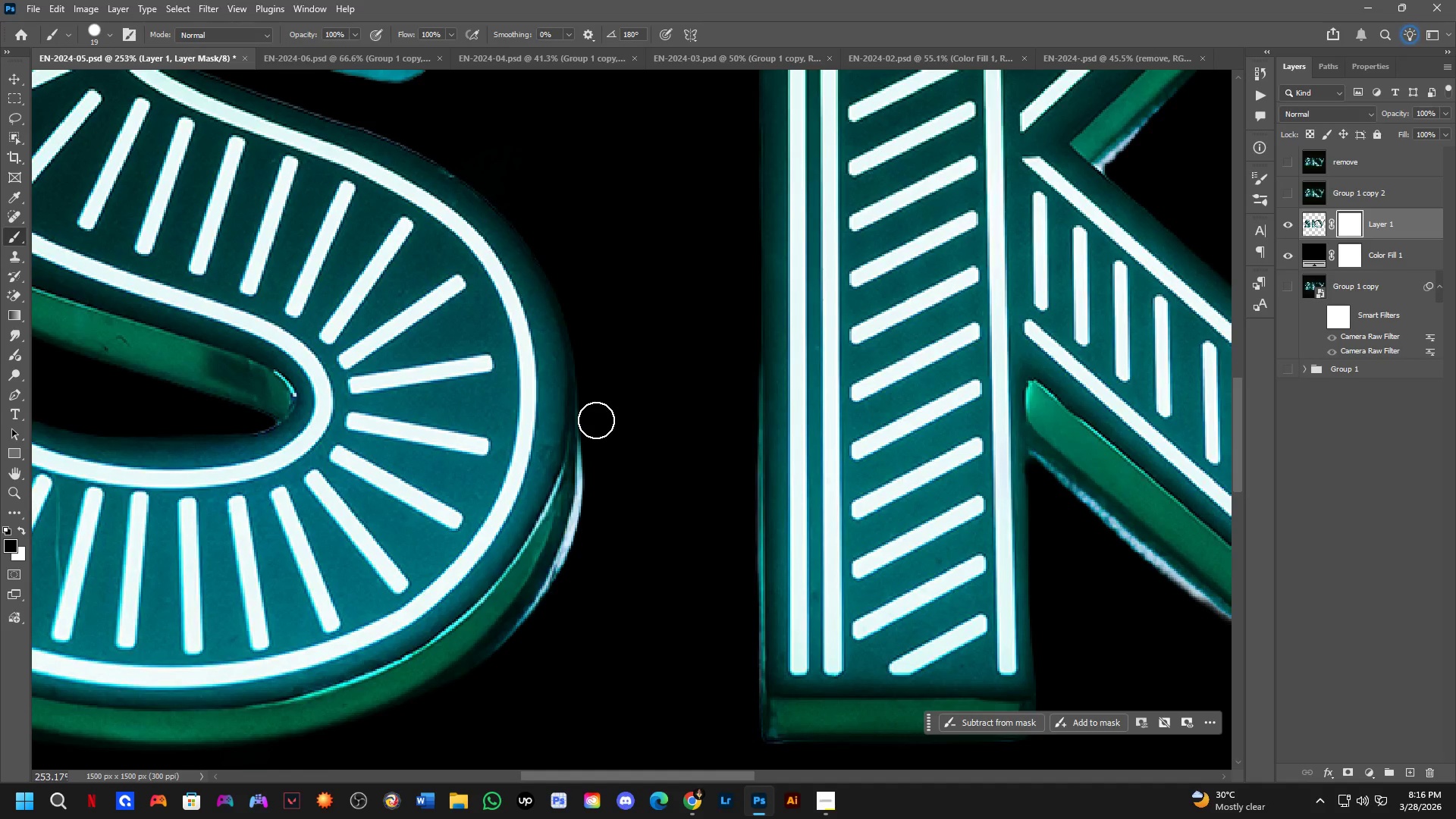 
left_click_drag(start_coordinate=[596, 420], to_coordinate=[582, 532])
 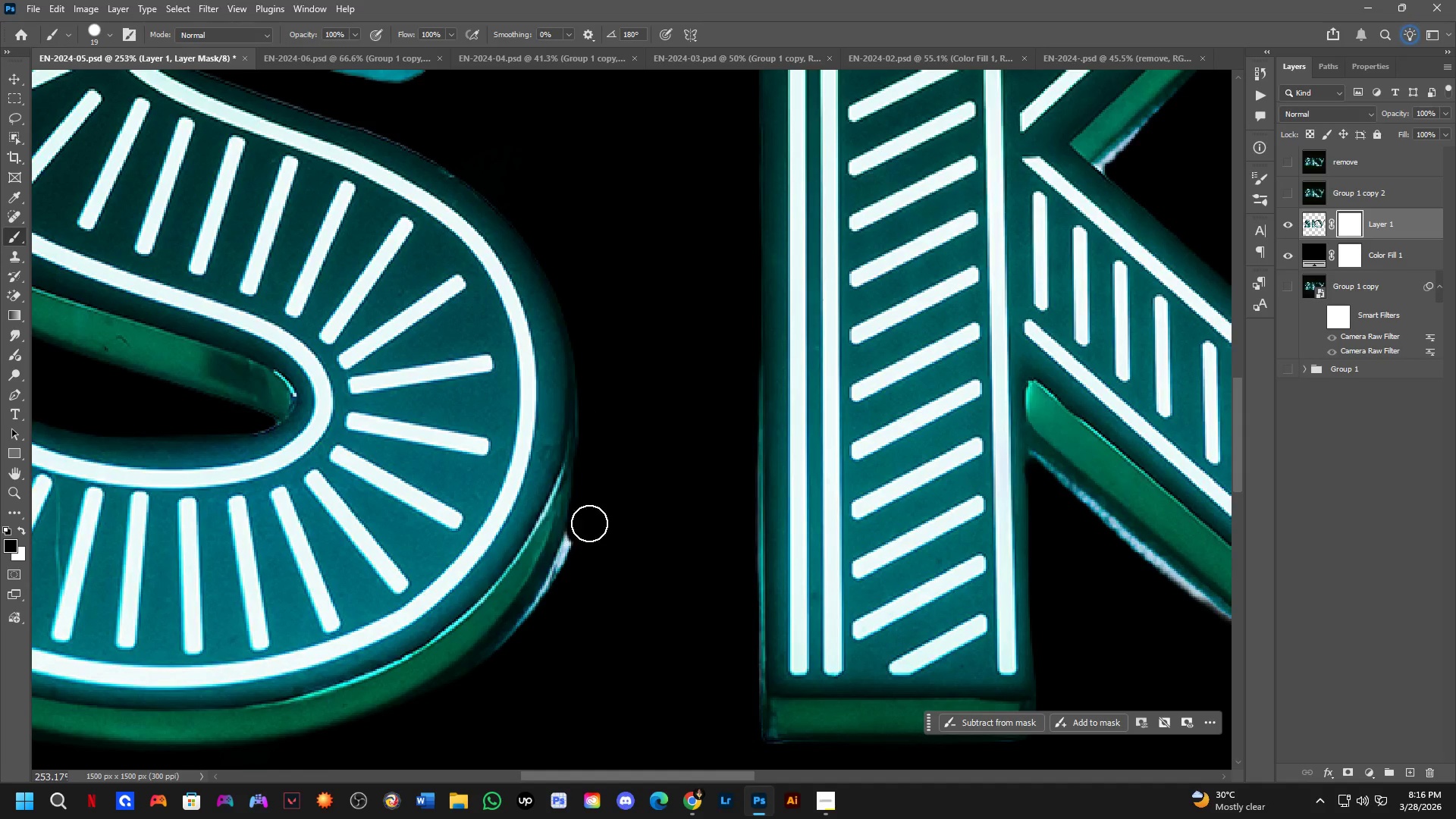 
key(Control+ControlLeft)
 